 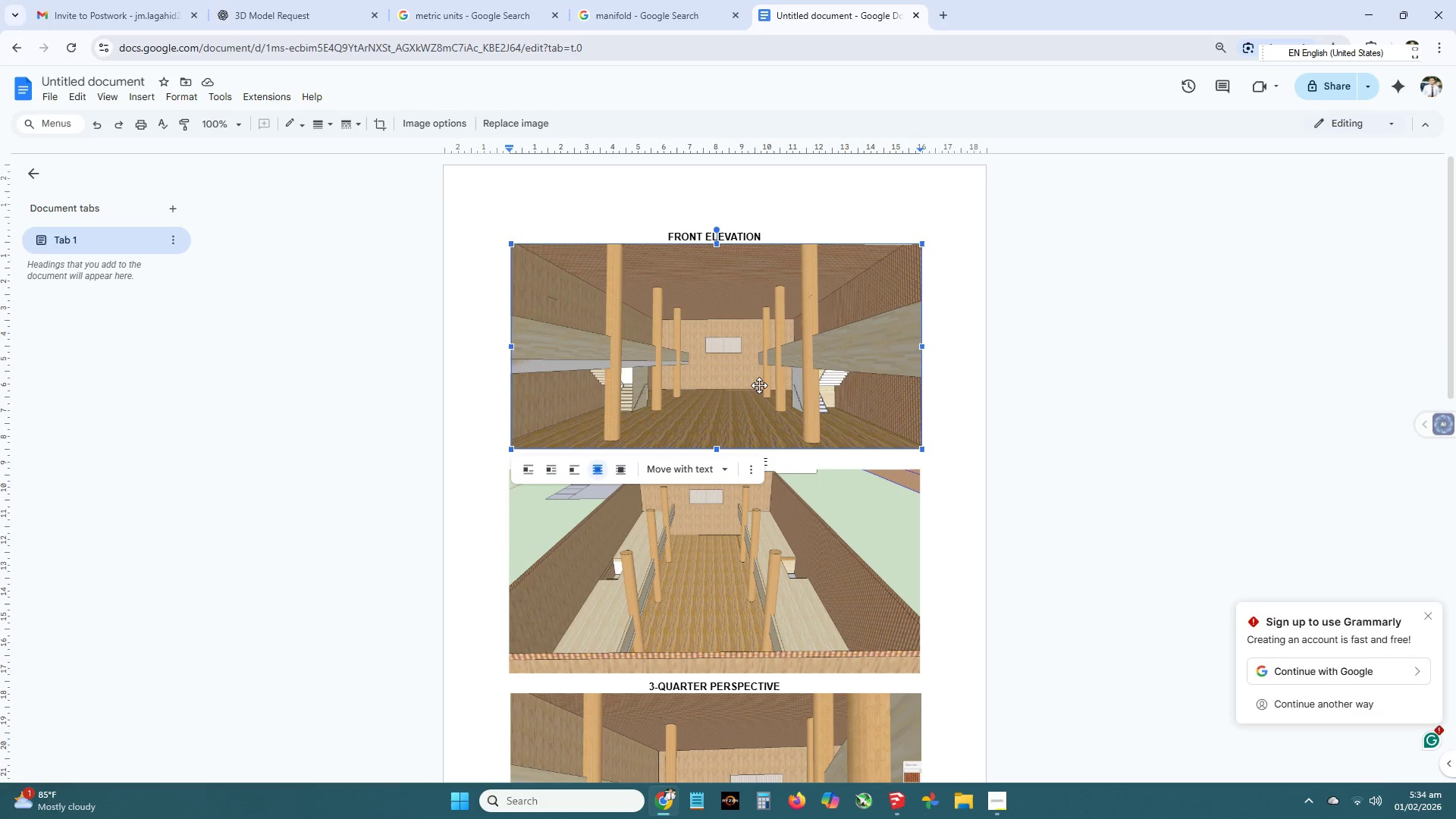 
right_click([759, 386])
 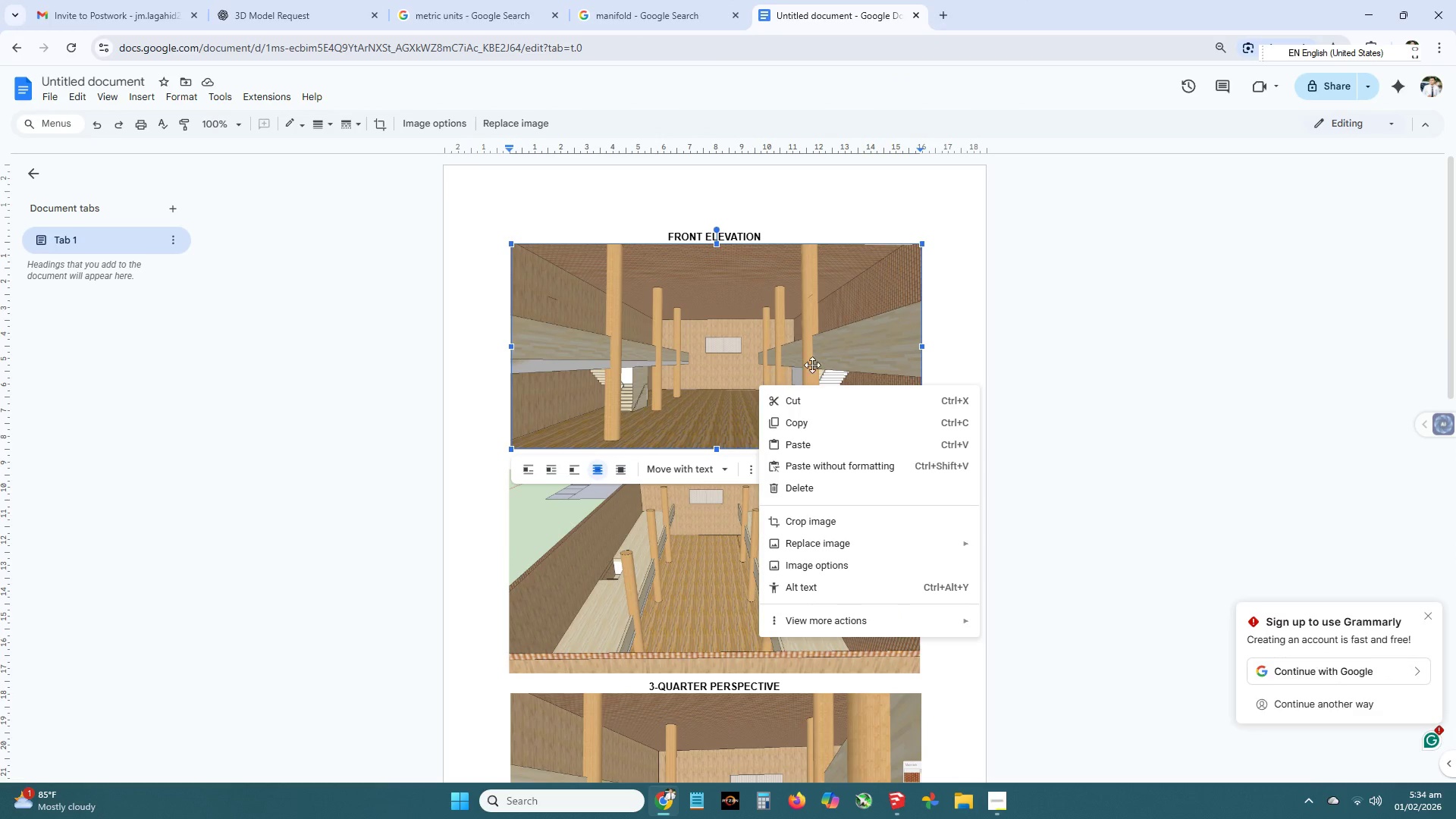 
left_click([830, 339])
 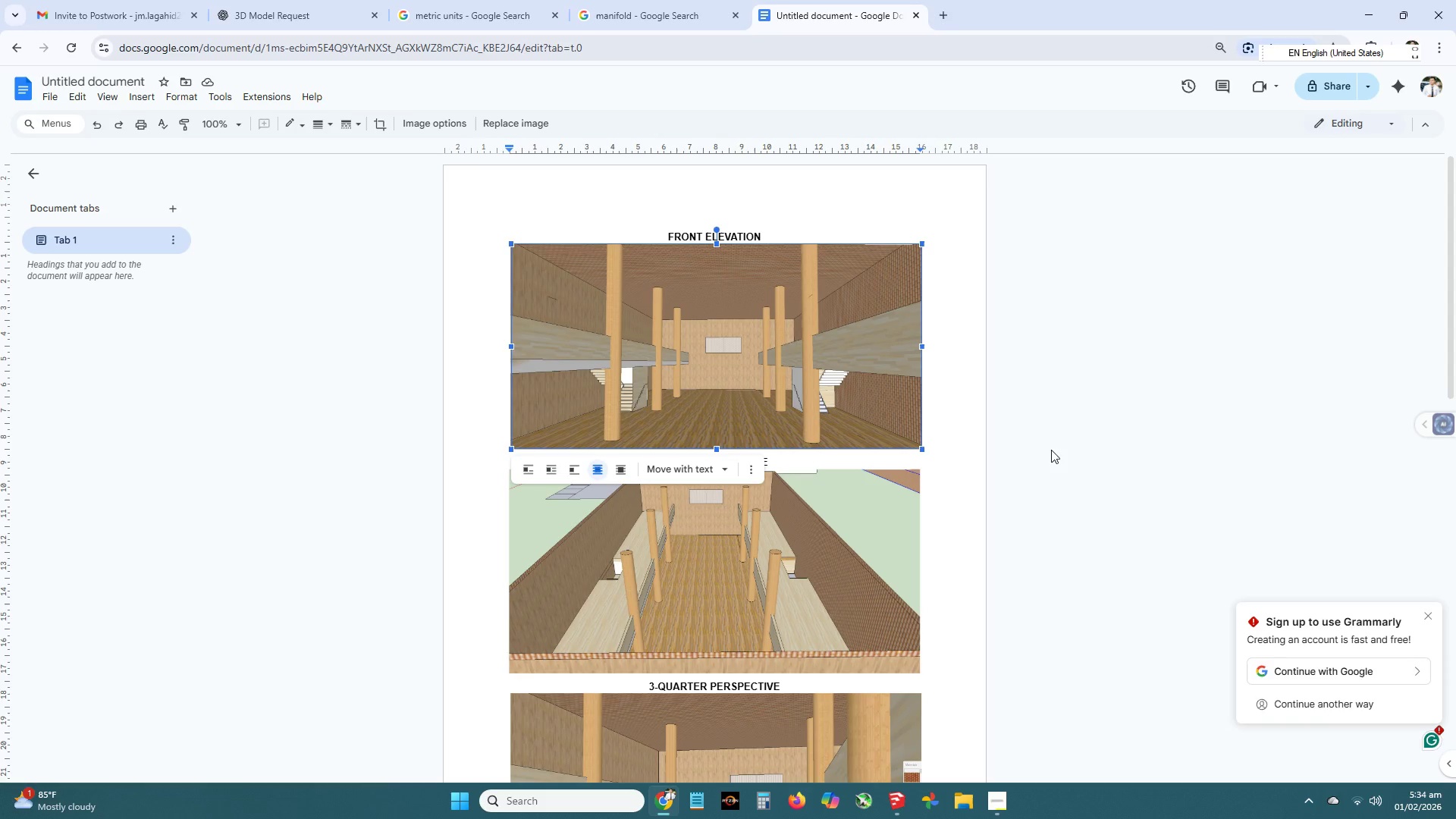 
hold_key(key=ShiftLeft, duration=0.69)
 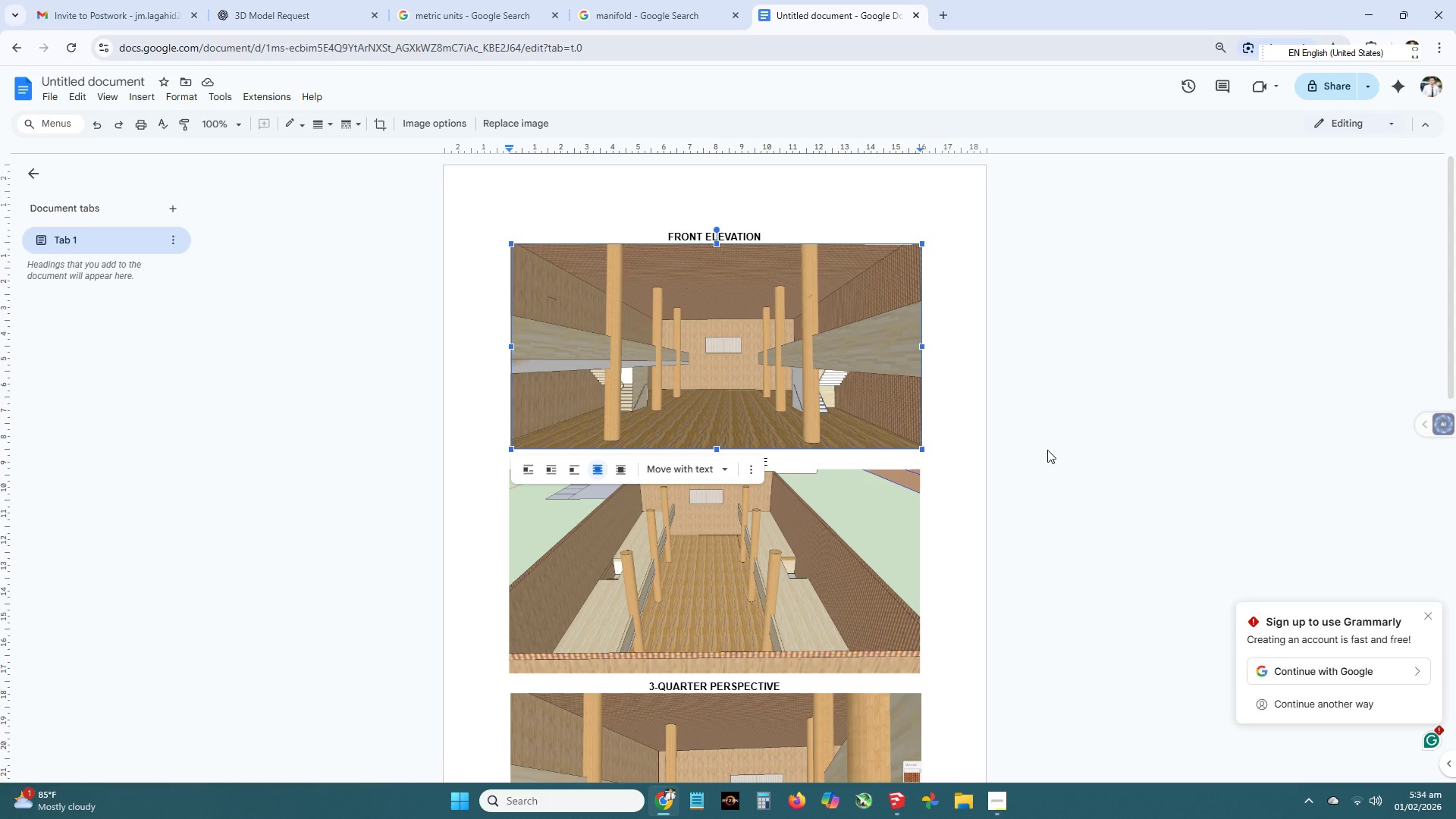 
hold_key(key=MetaLeft, duration=0.52)
 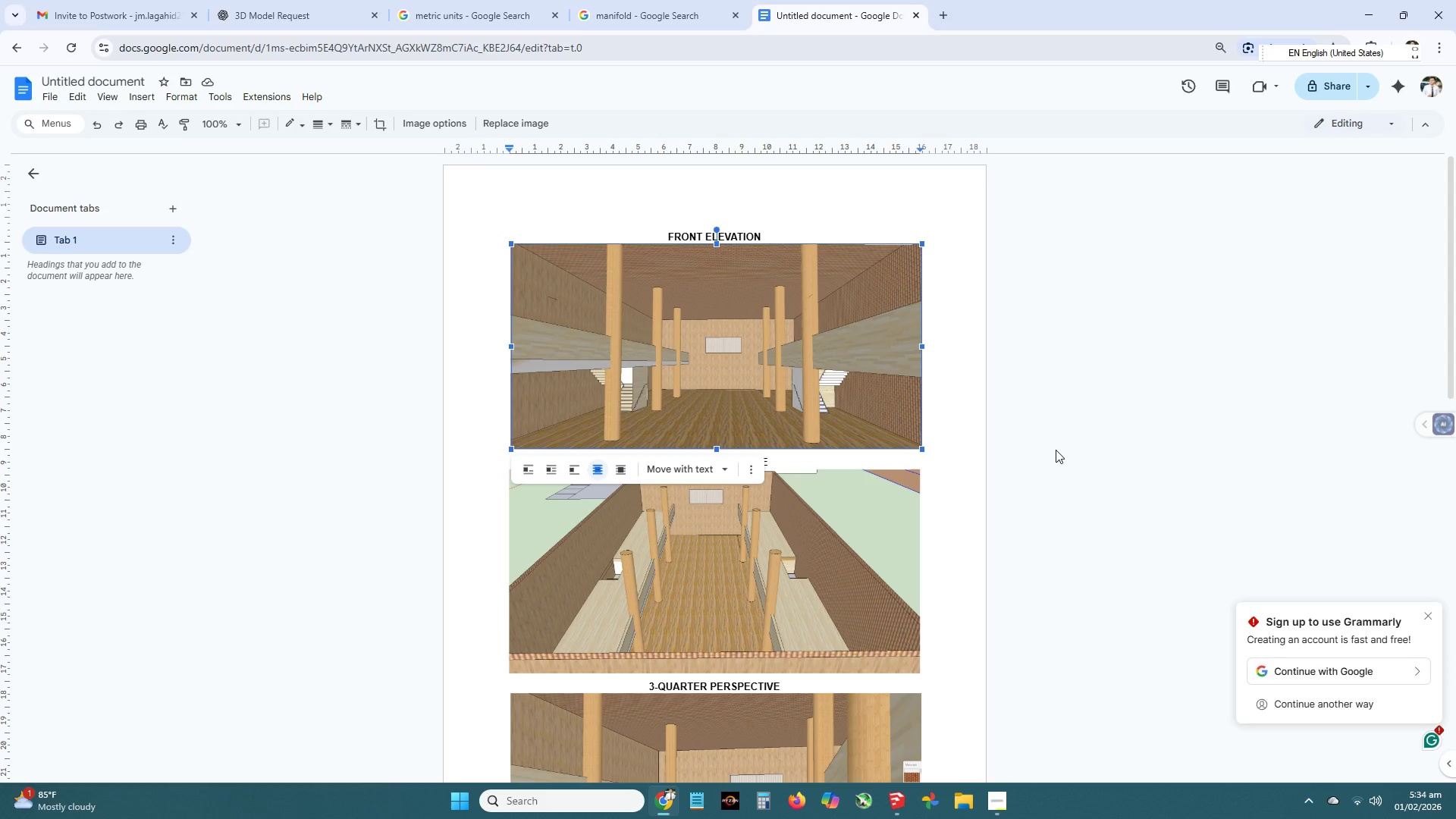 
key(Alt+Shift+S)
 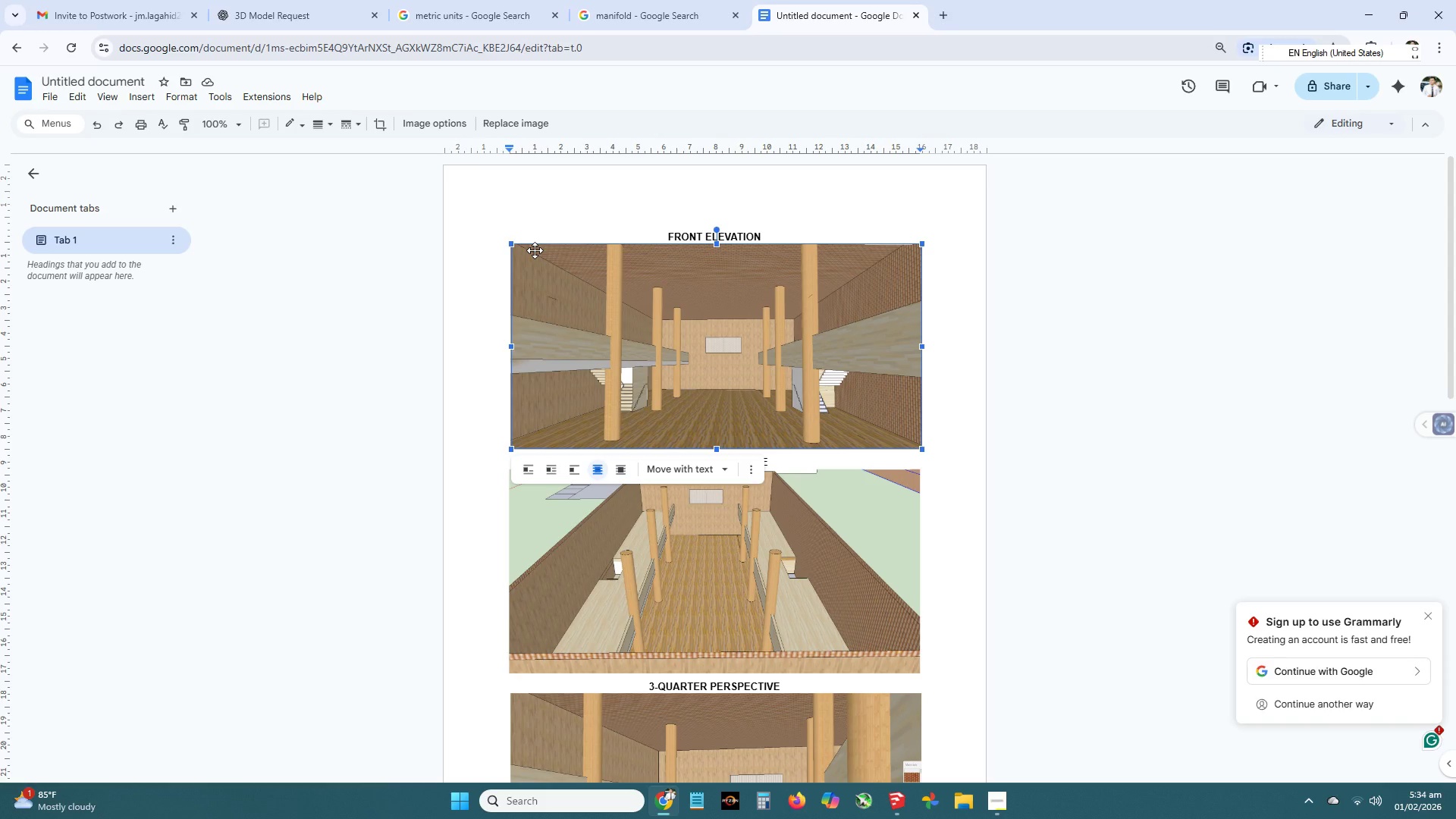 
key(Meta+Shift+S)
 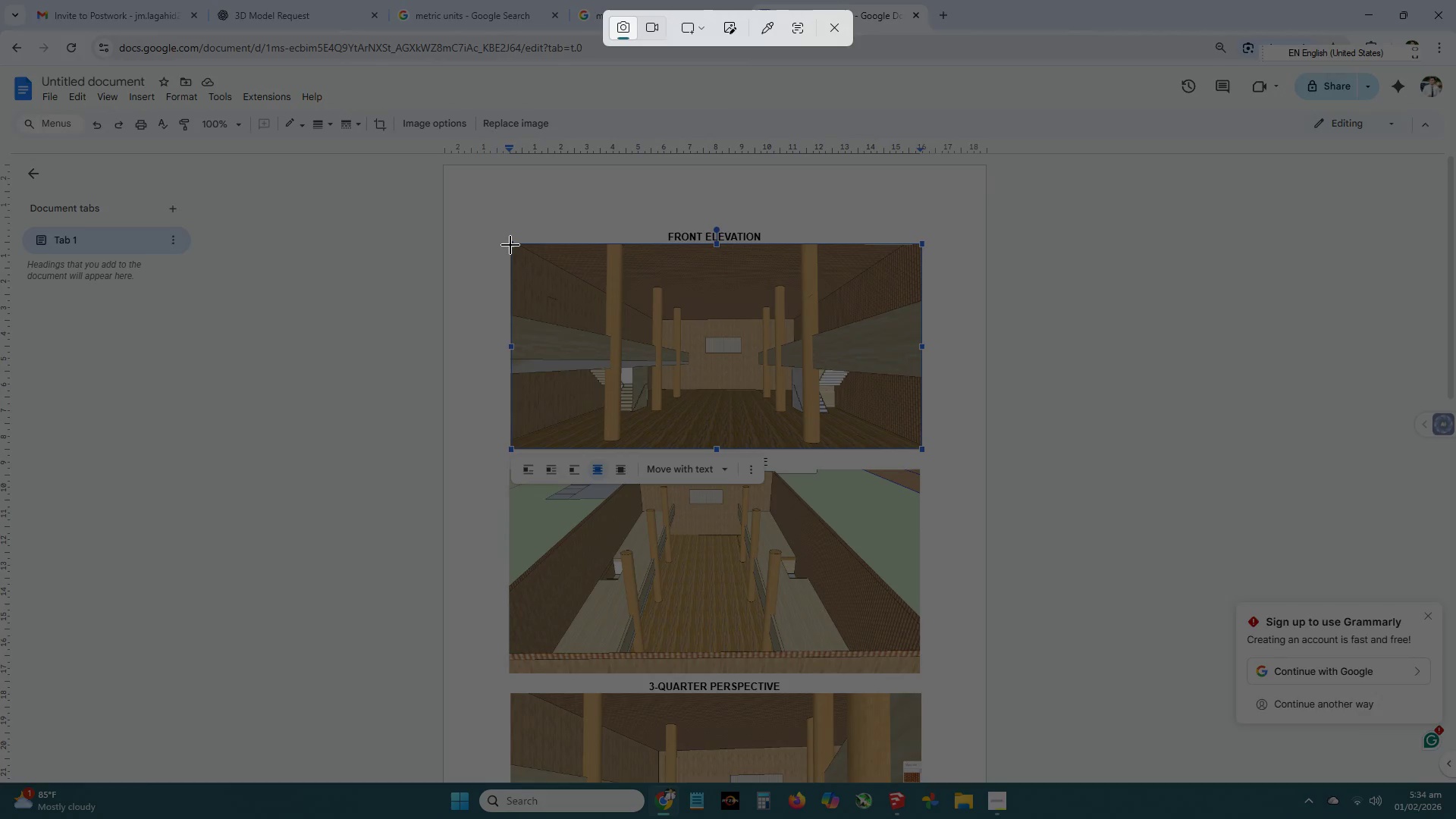 
left_click_drag(start_coordinate=[510, 244], to_coordinate=[920, 449])
 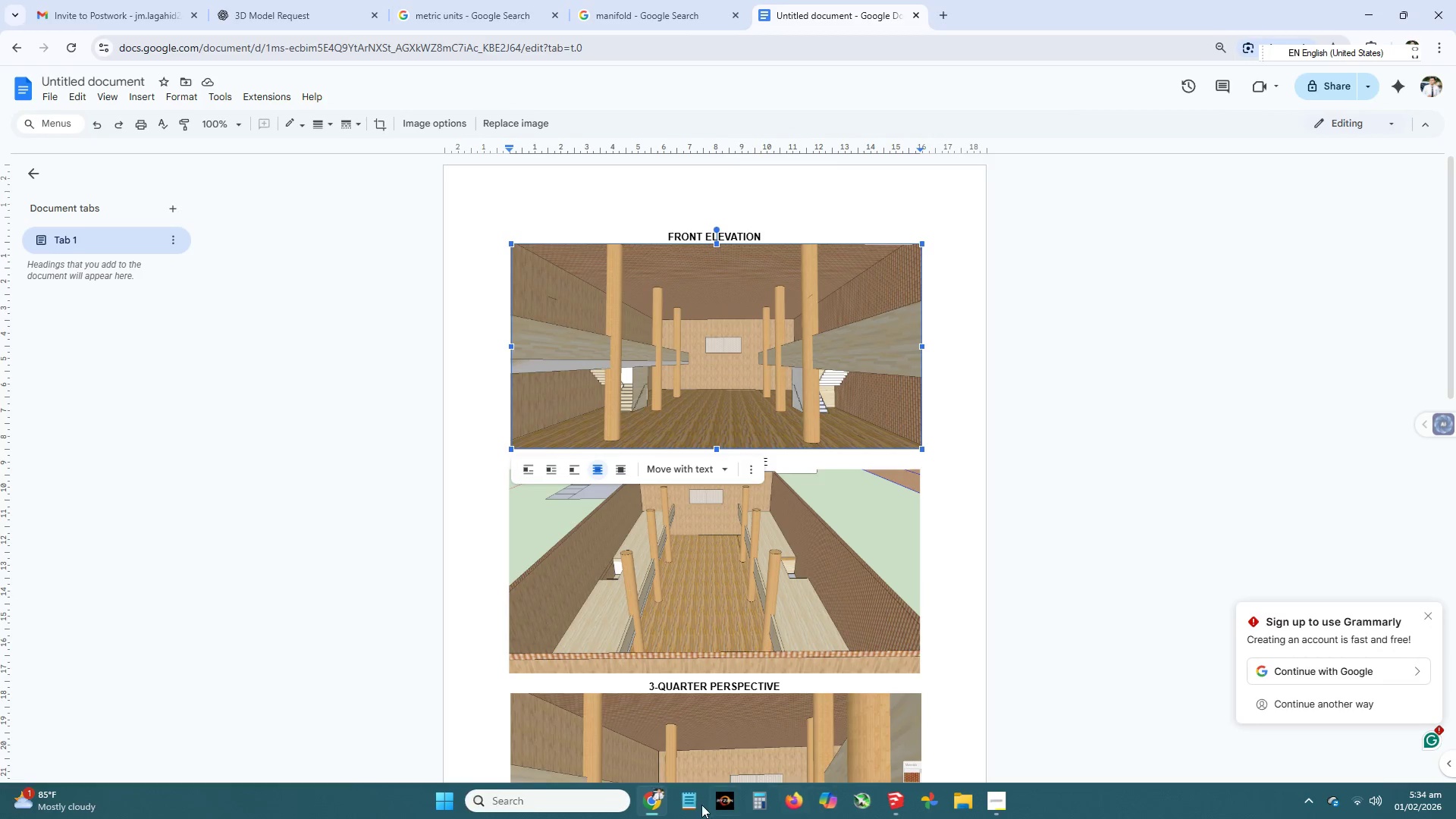 
mouse_move([668, 783])
 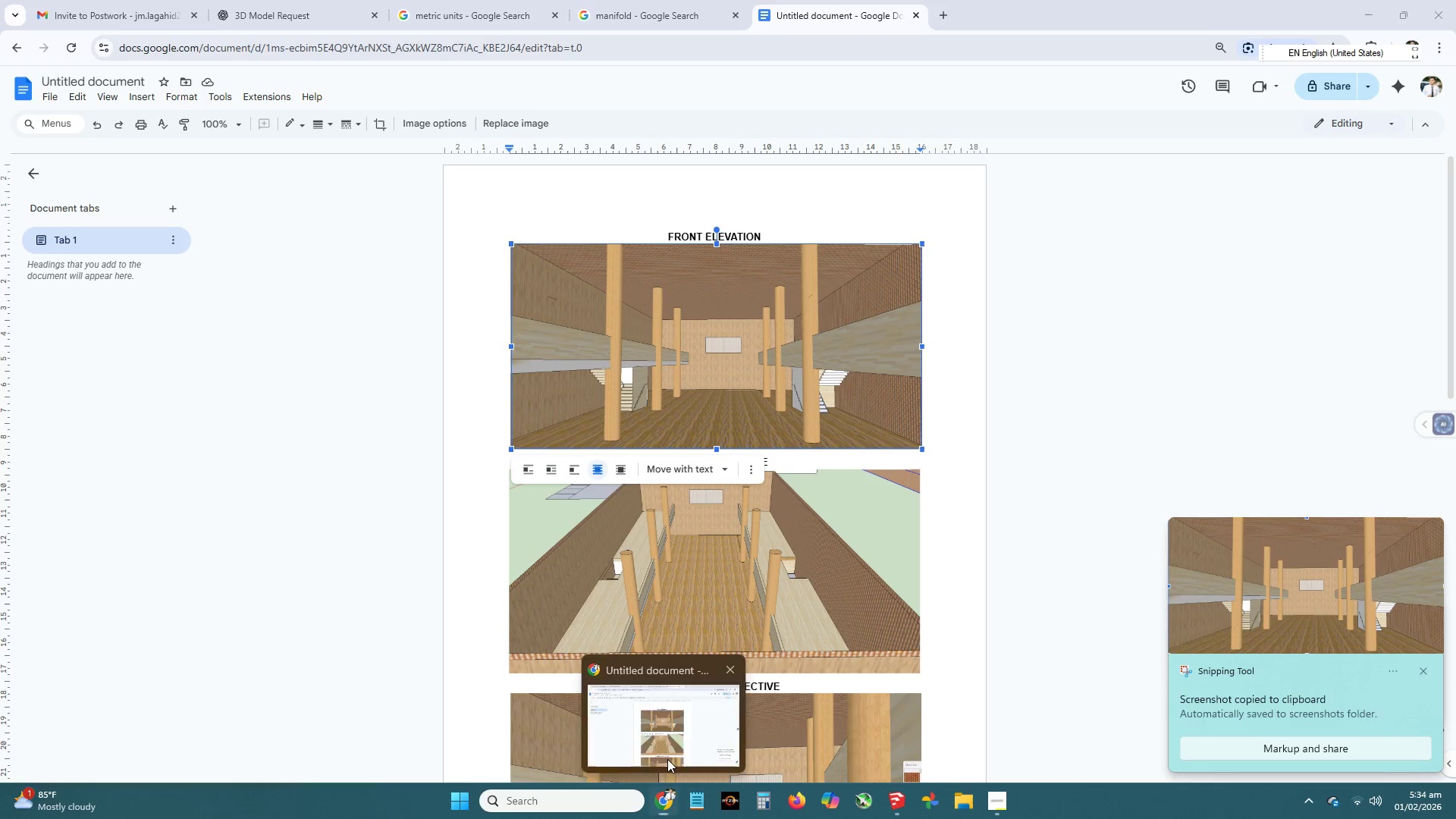 
left_click([667, 759])
 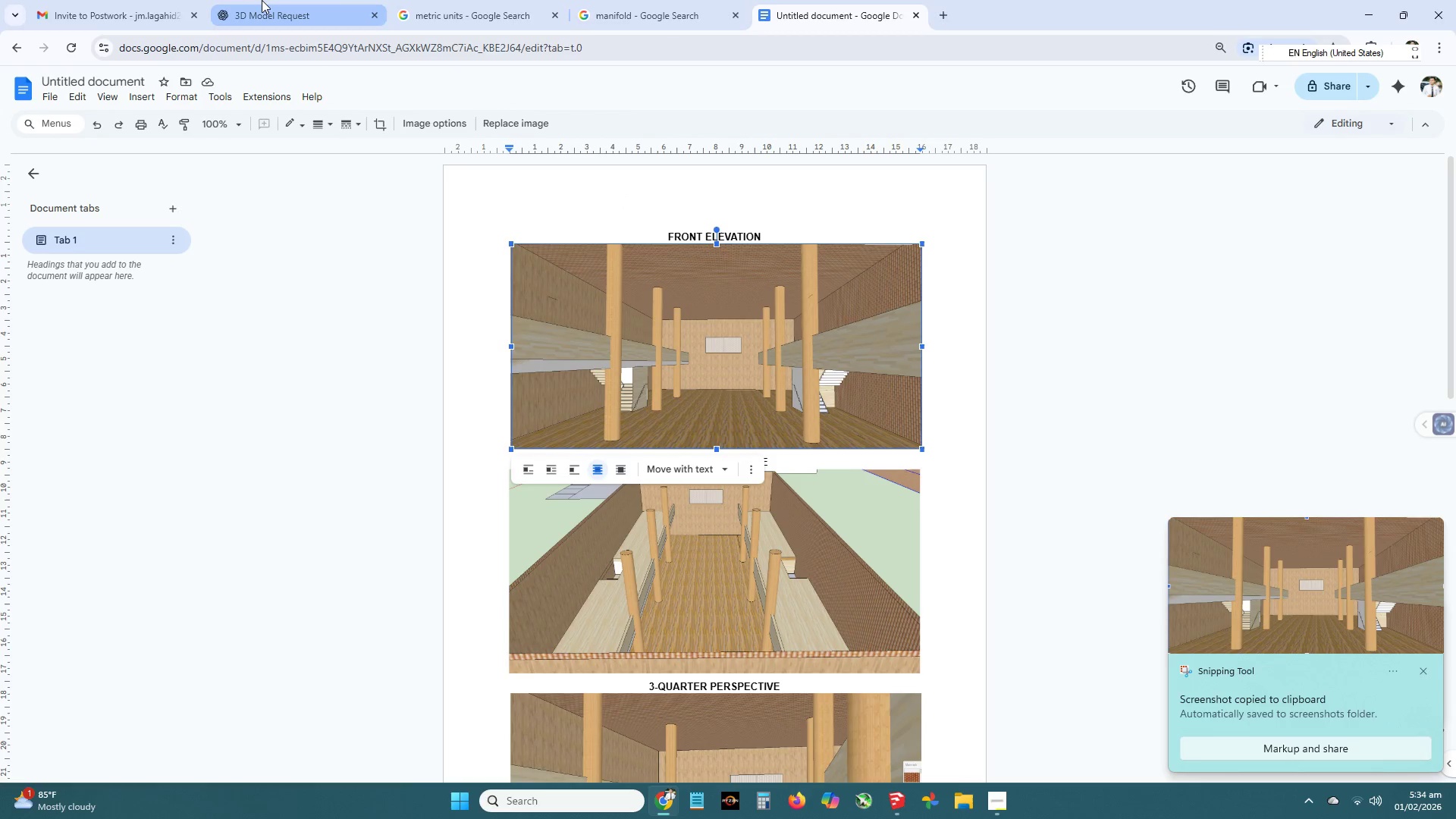 
left_click([262, 0])
 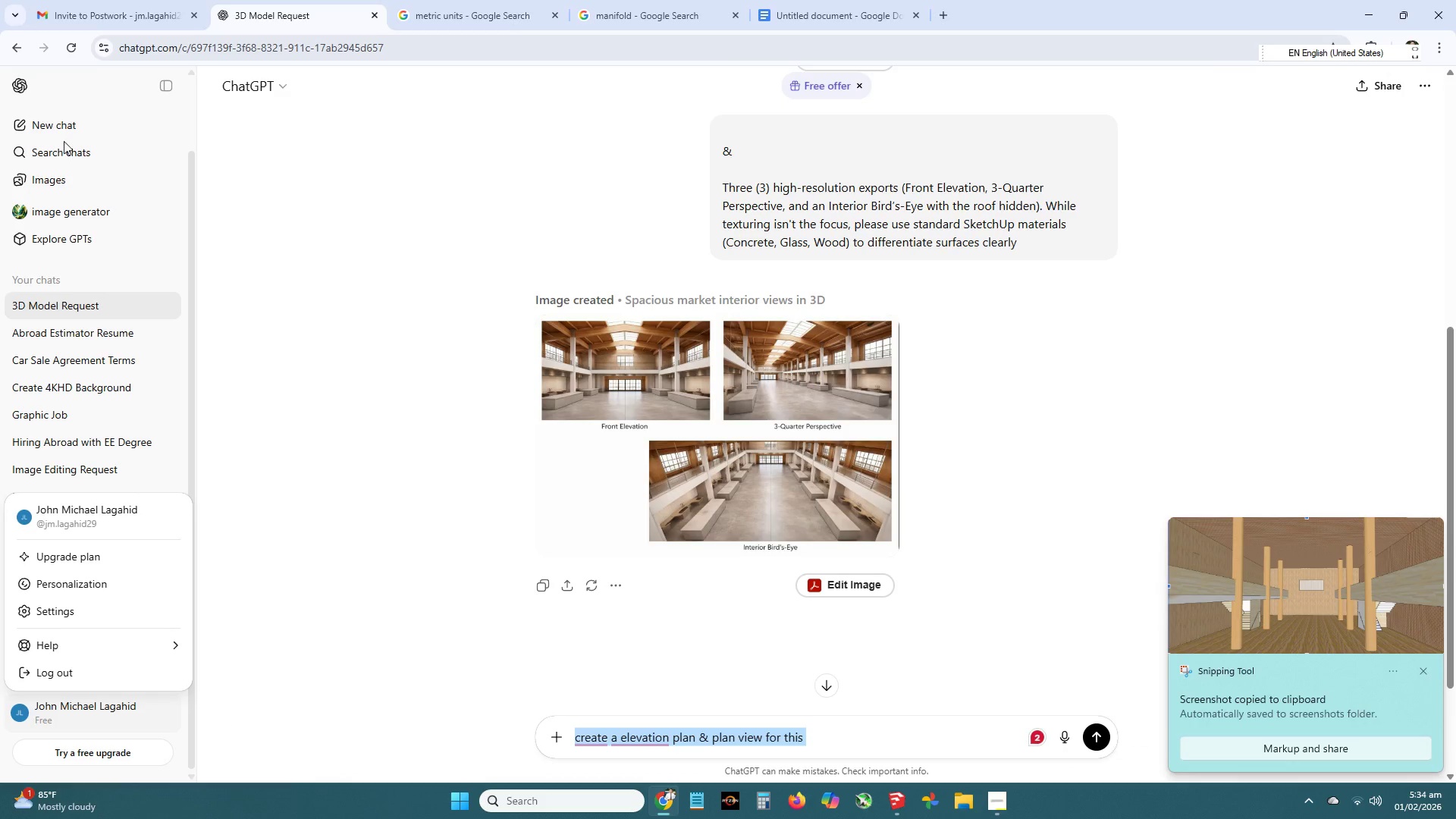 
double_click([46, 121])
 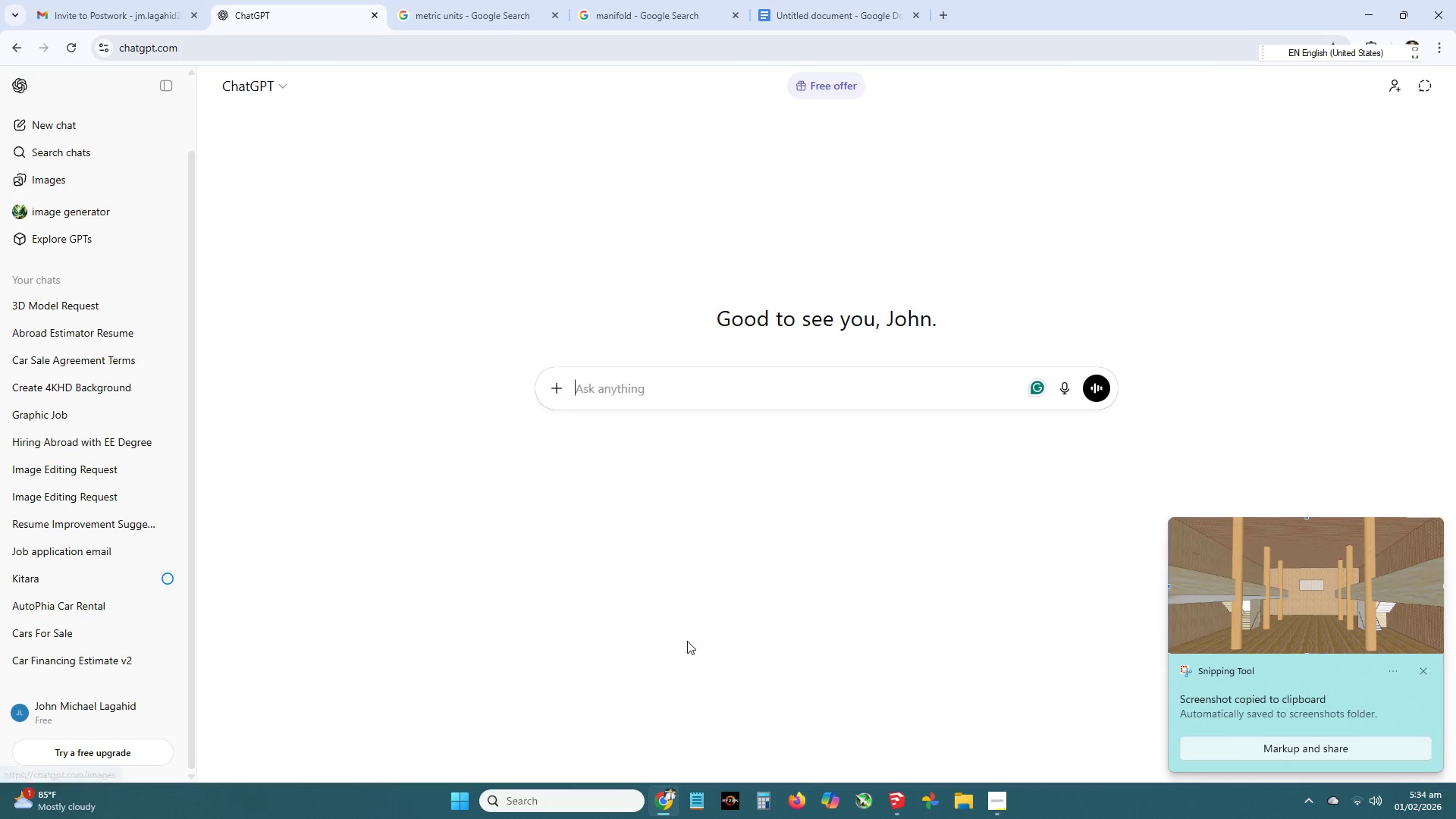 
key(Control+ControlLeft)
 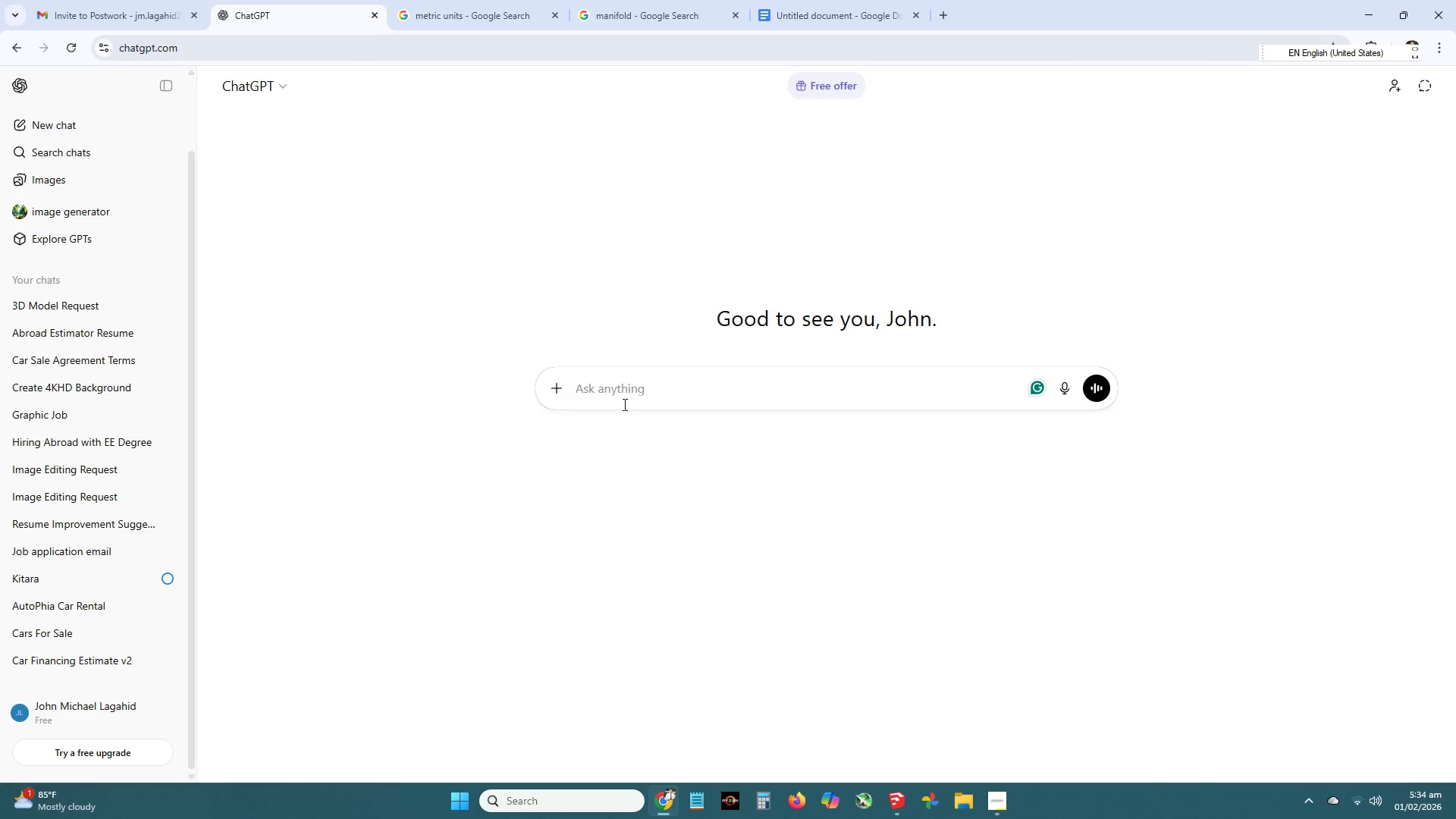 
key(Control+V)
 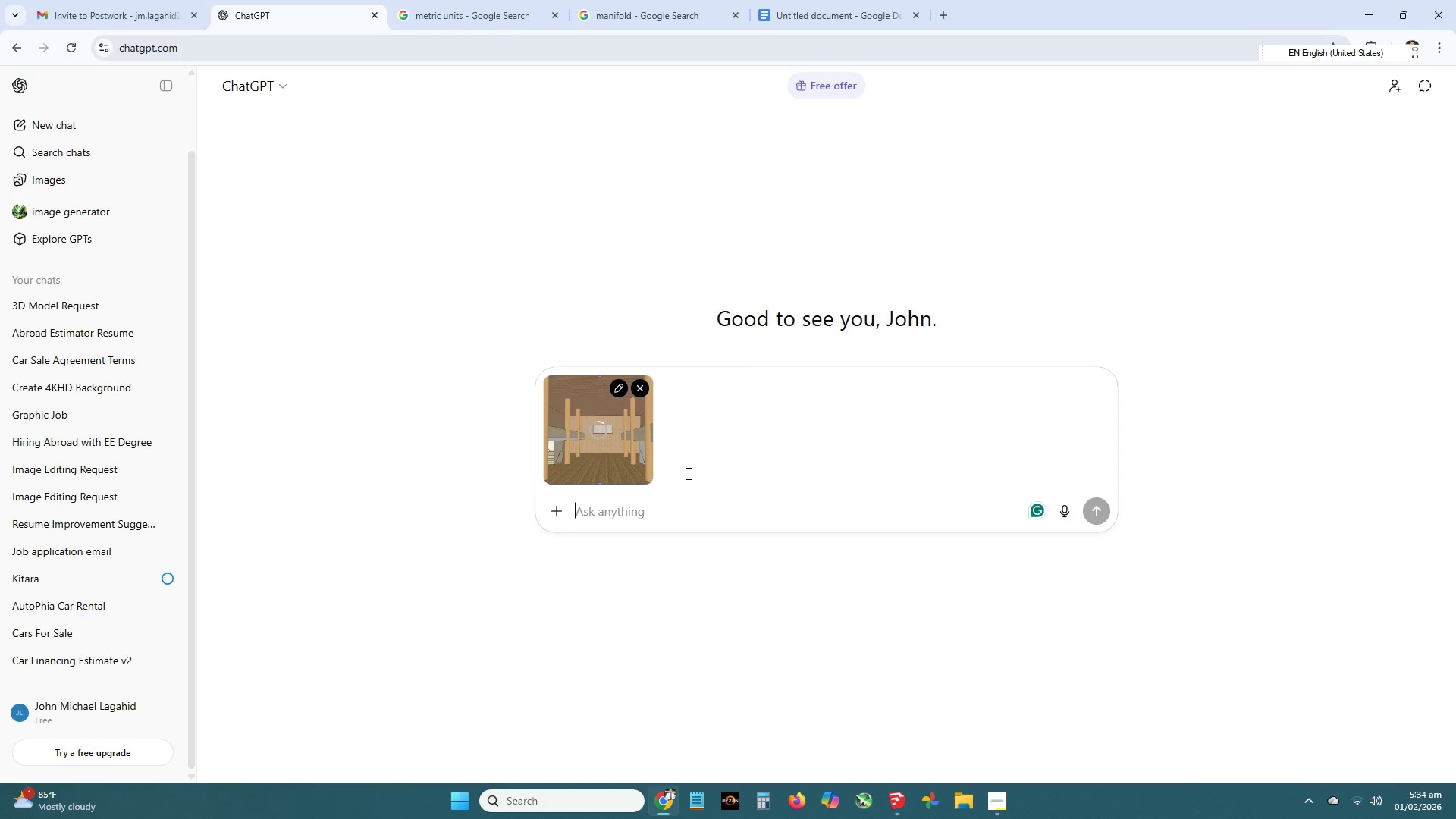 
type(RENDER THIS IMAGE)
 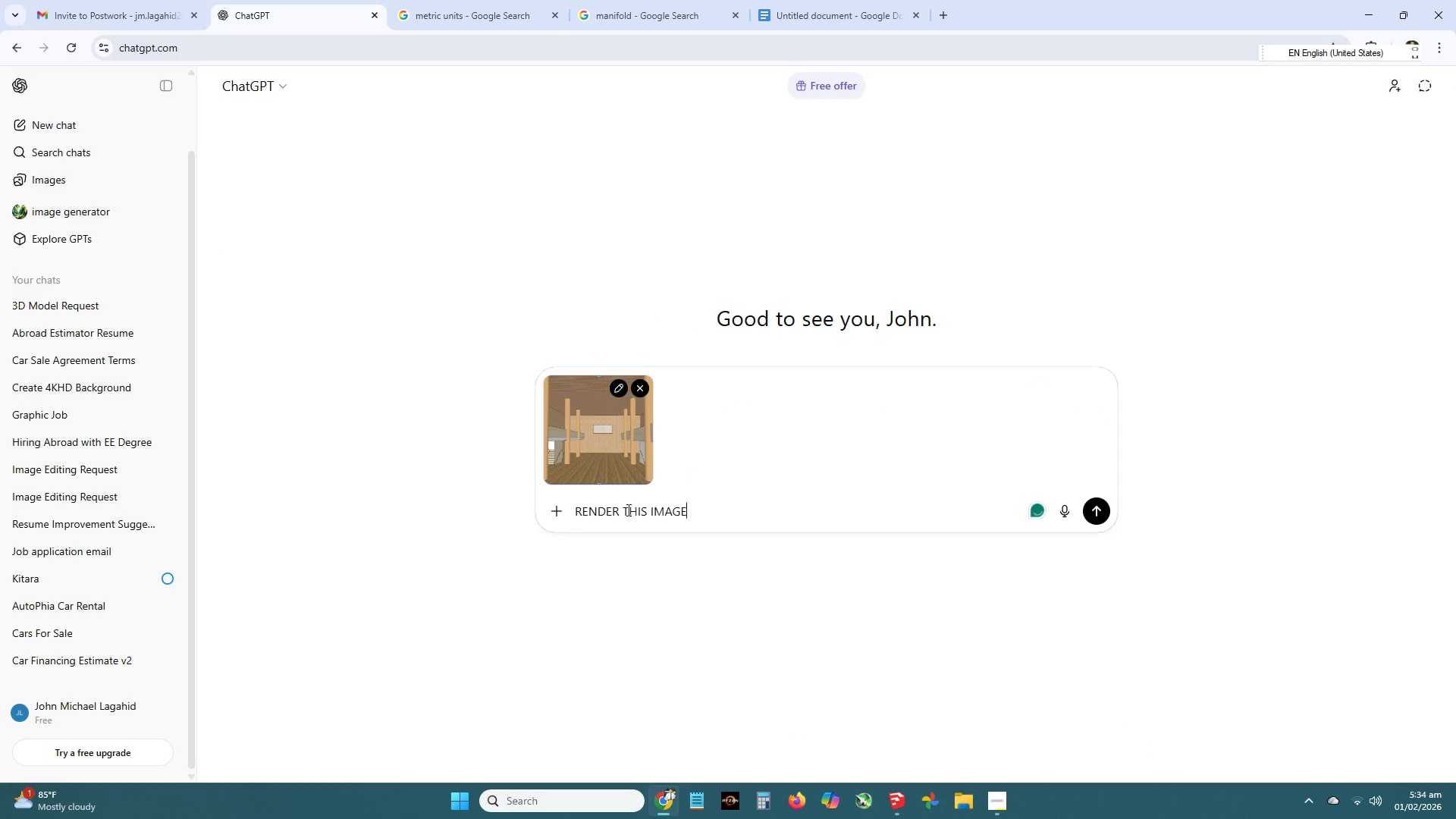 
left_click([647, 510])
 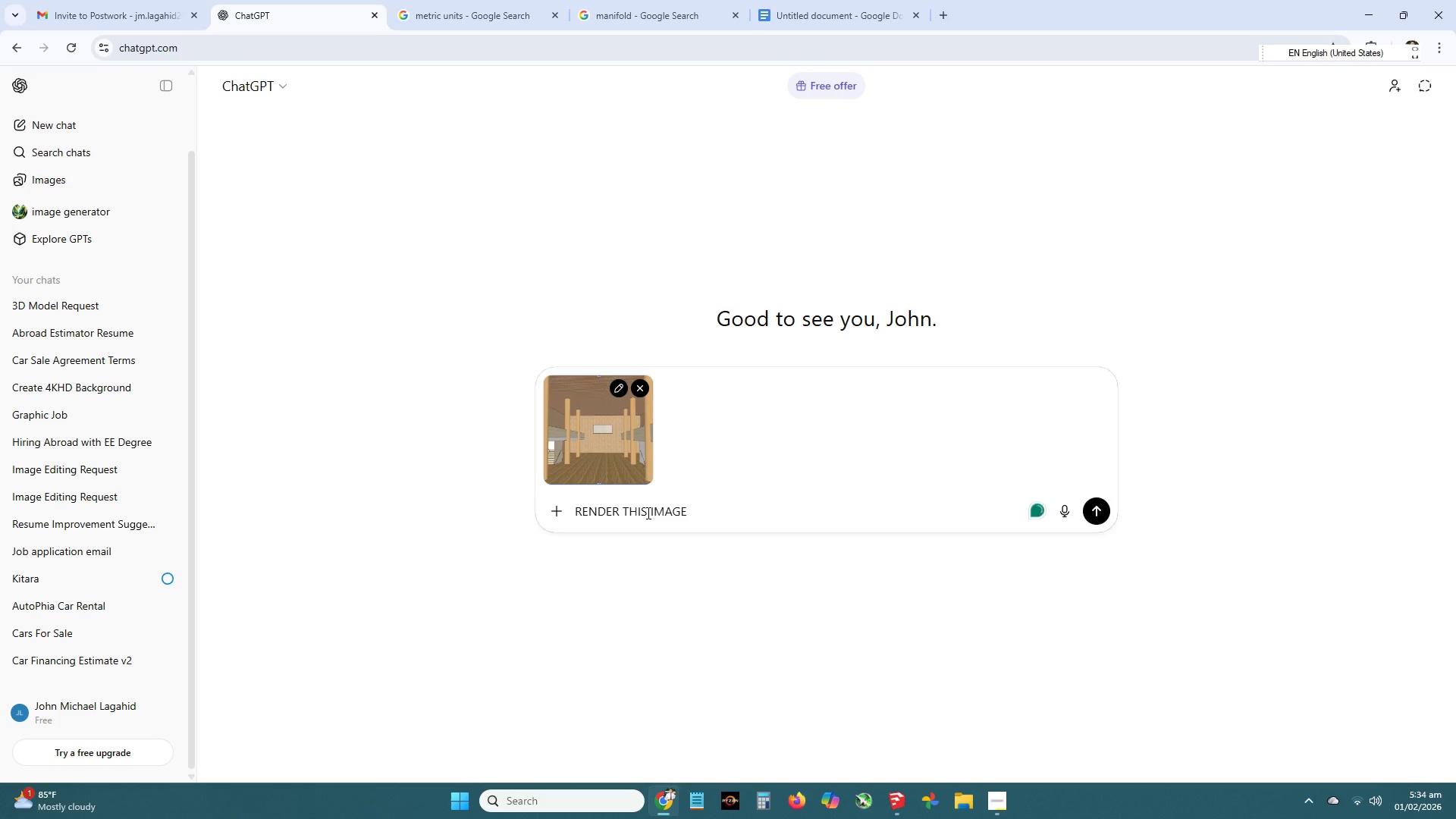 
left_click([709, 512])
 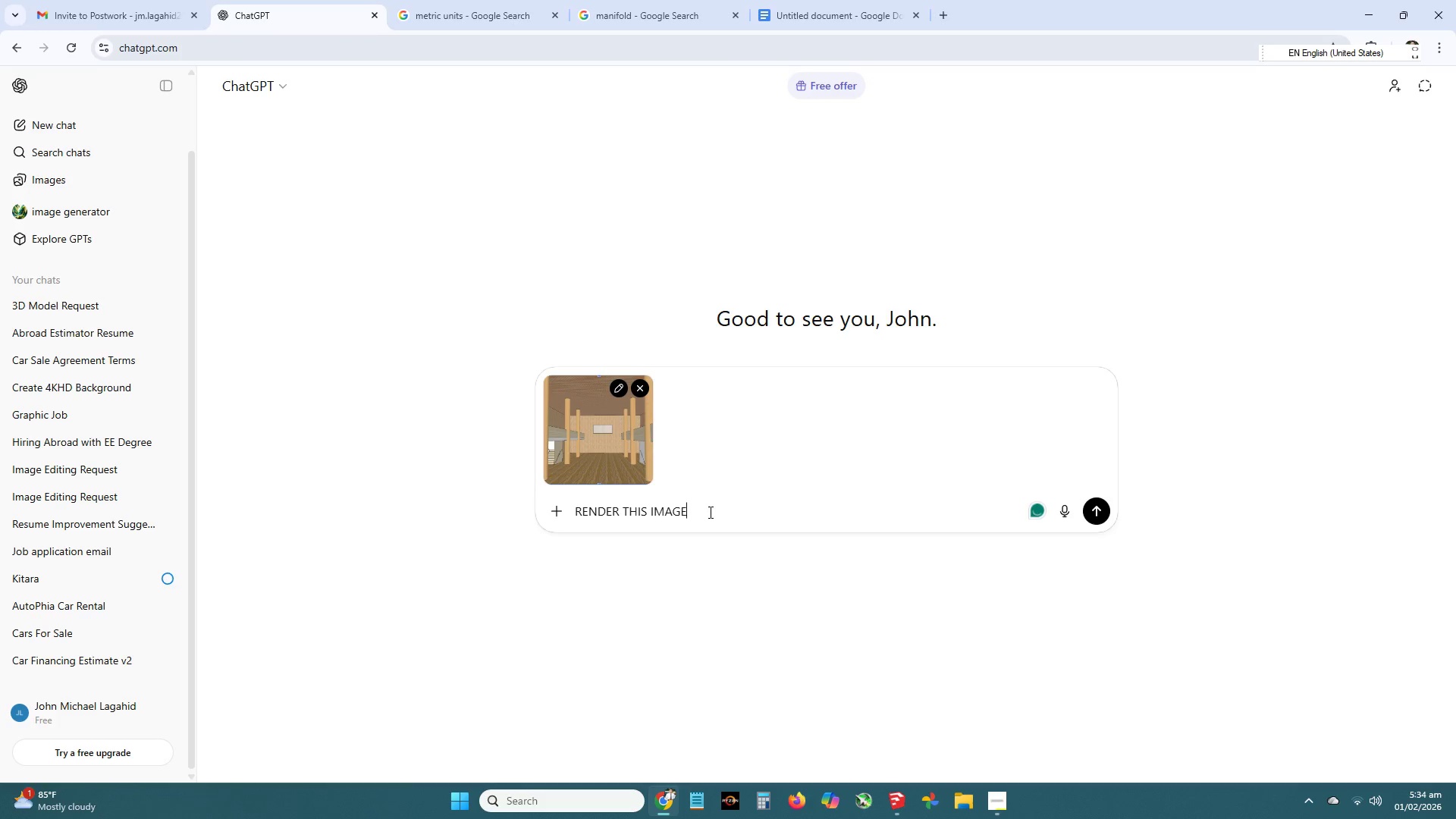 
type( INTO 4KHD REA)
key(Backspace)
key(Backspace)
key(Backspace)
 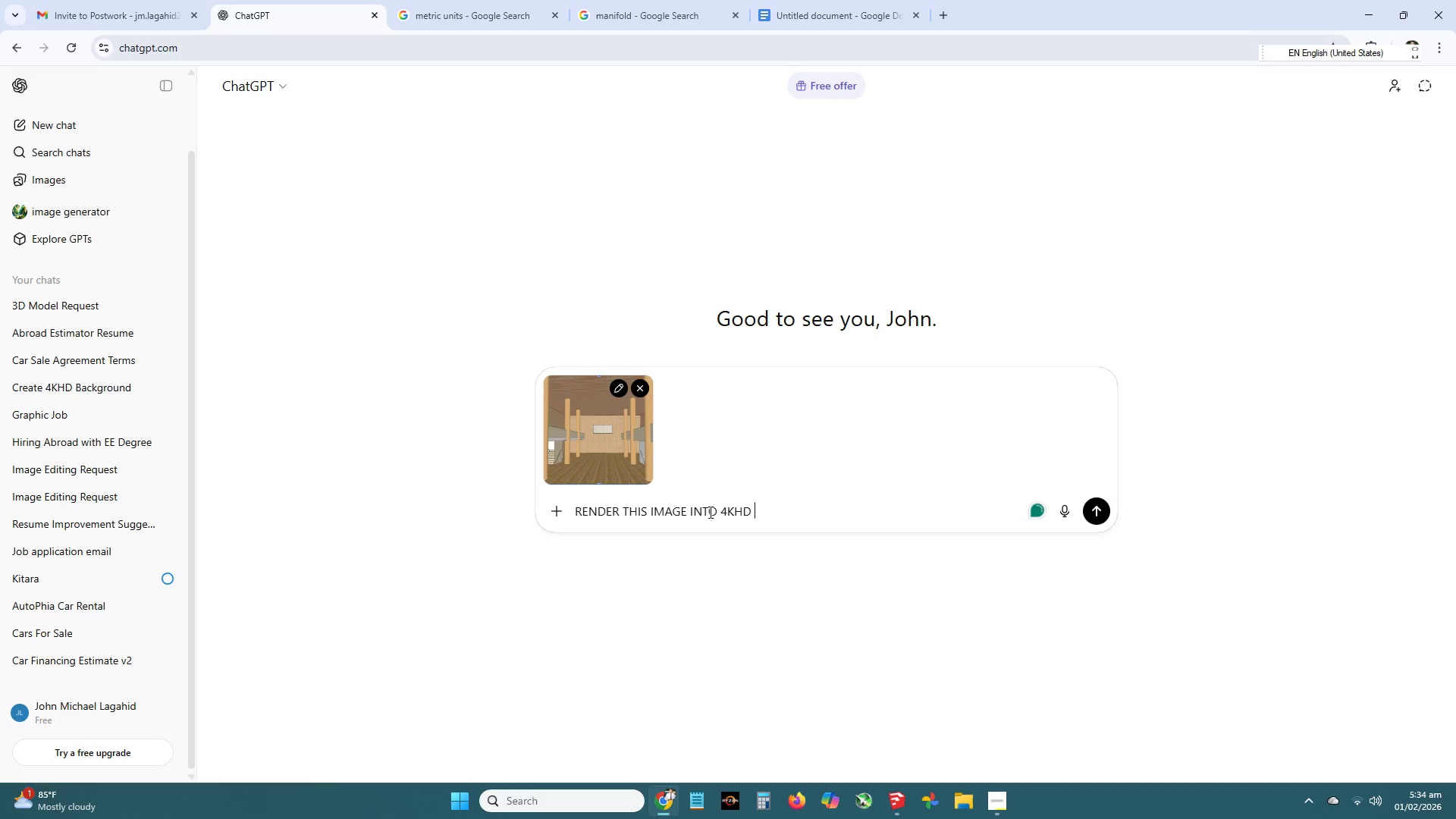 
key(Enter)
 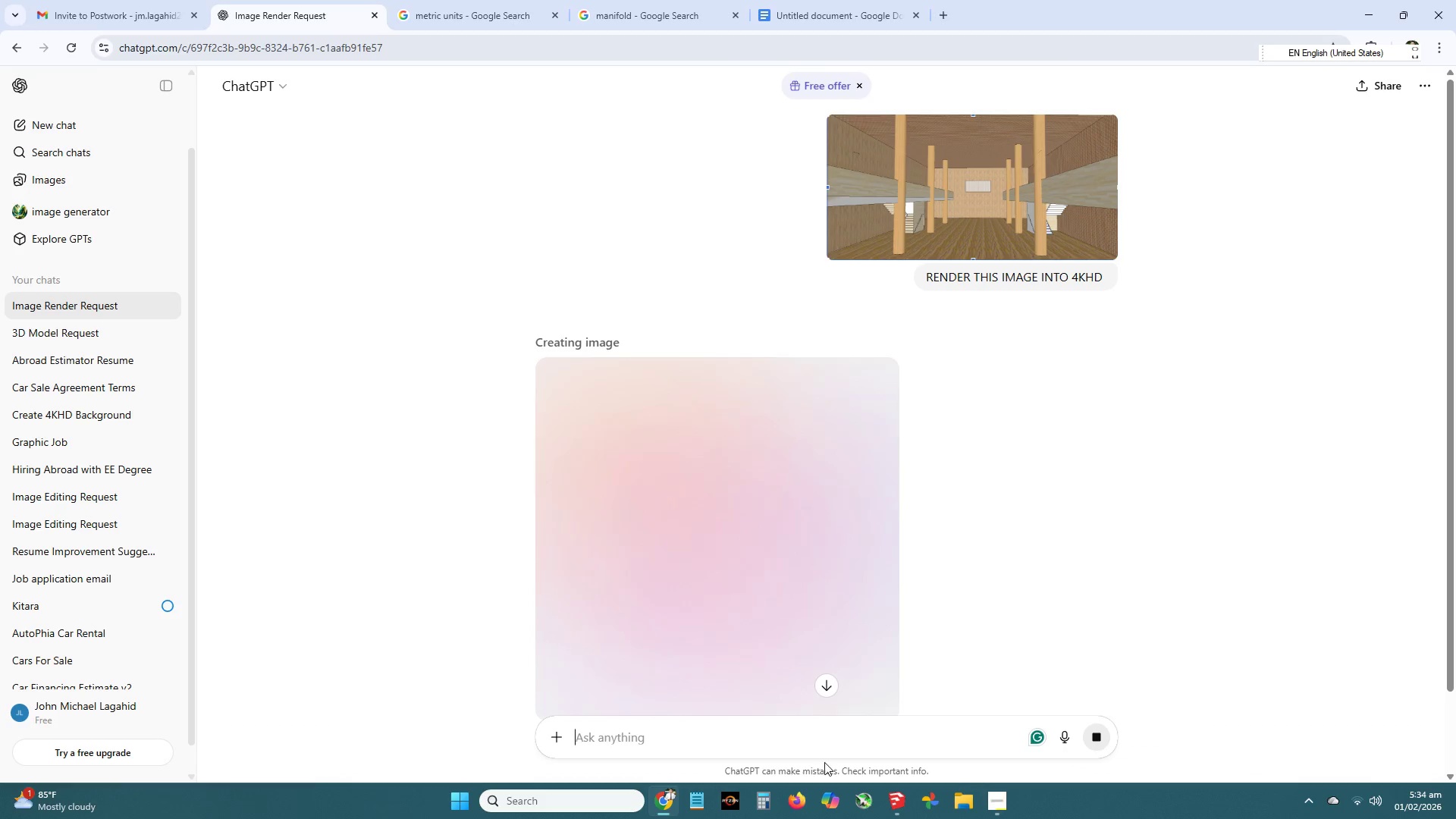 
wait(7.45)
 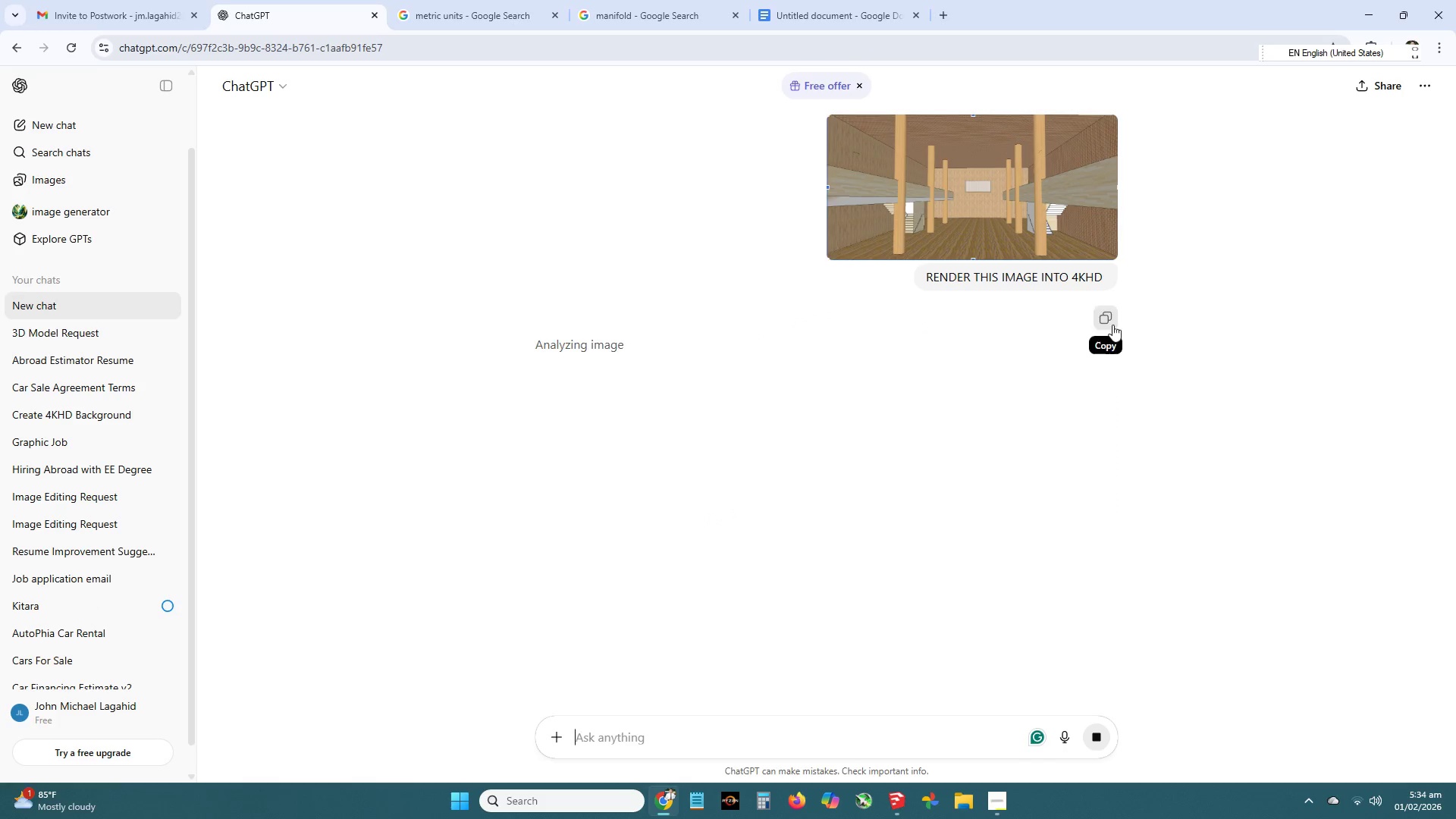 
left_click([665, 714])
 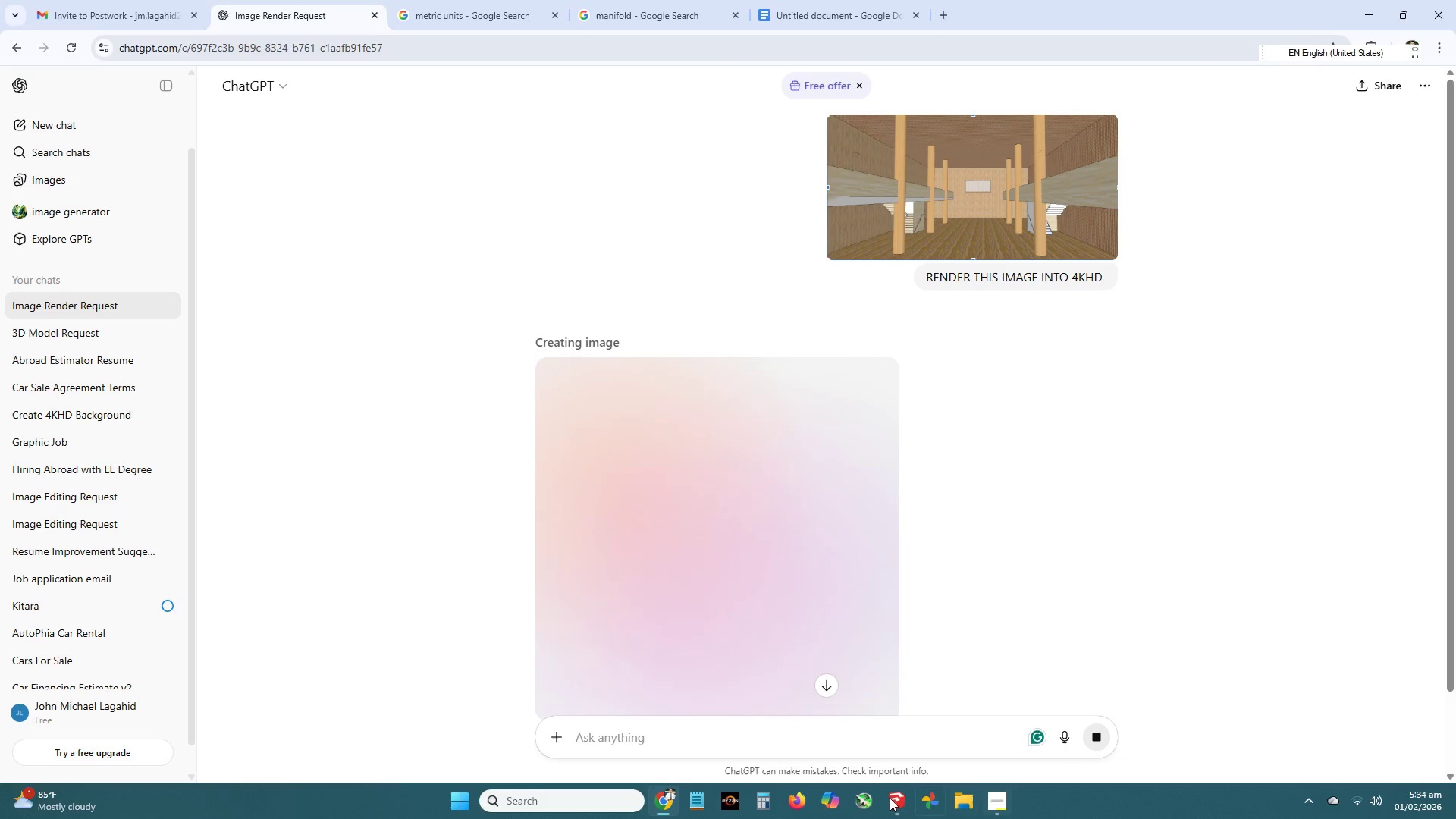 
mouse_move([890, 783])
 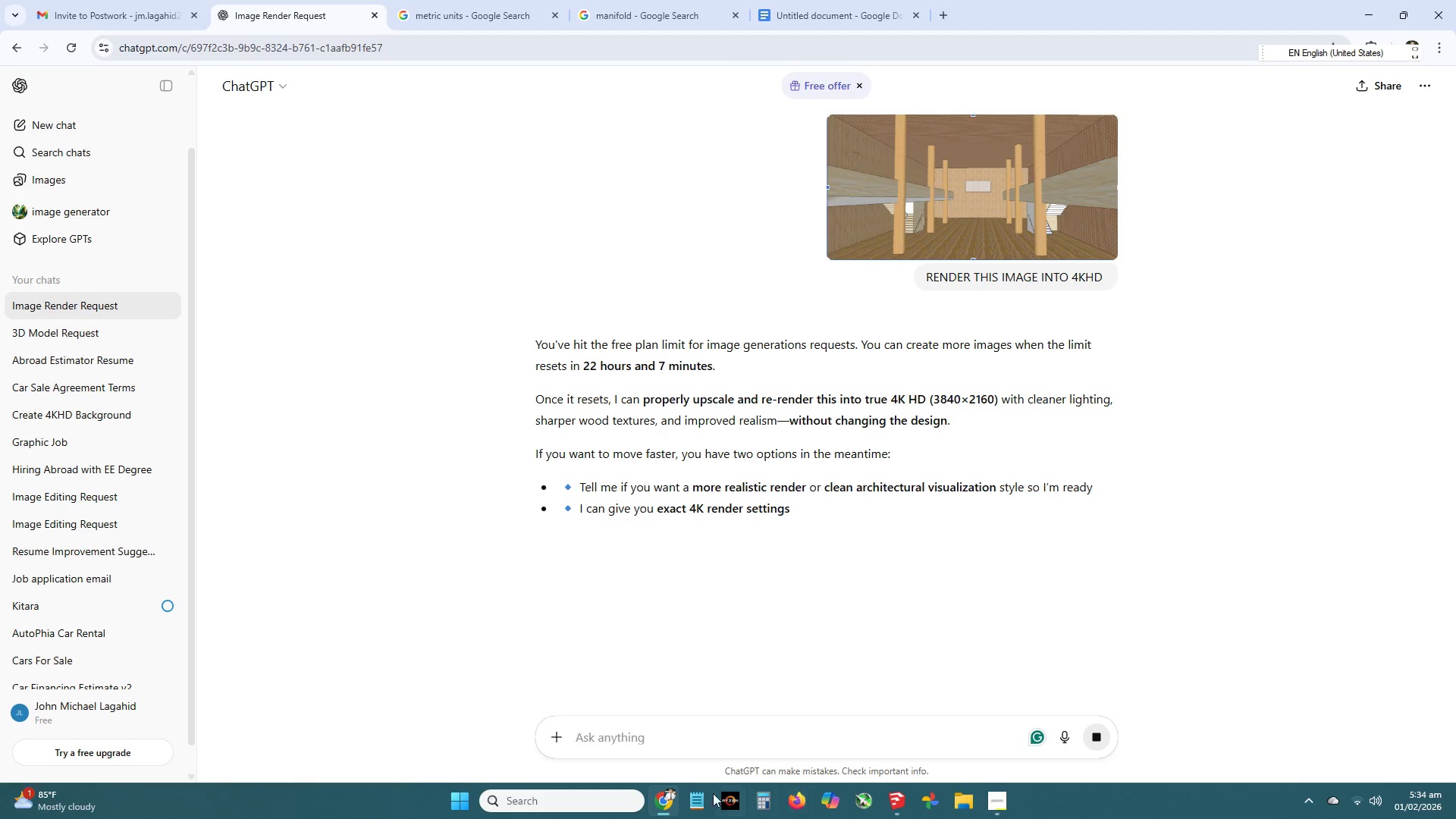 
wait(6.38)
 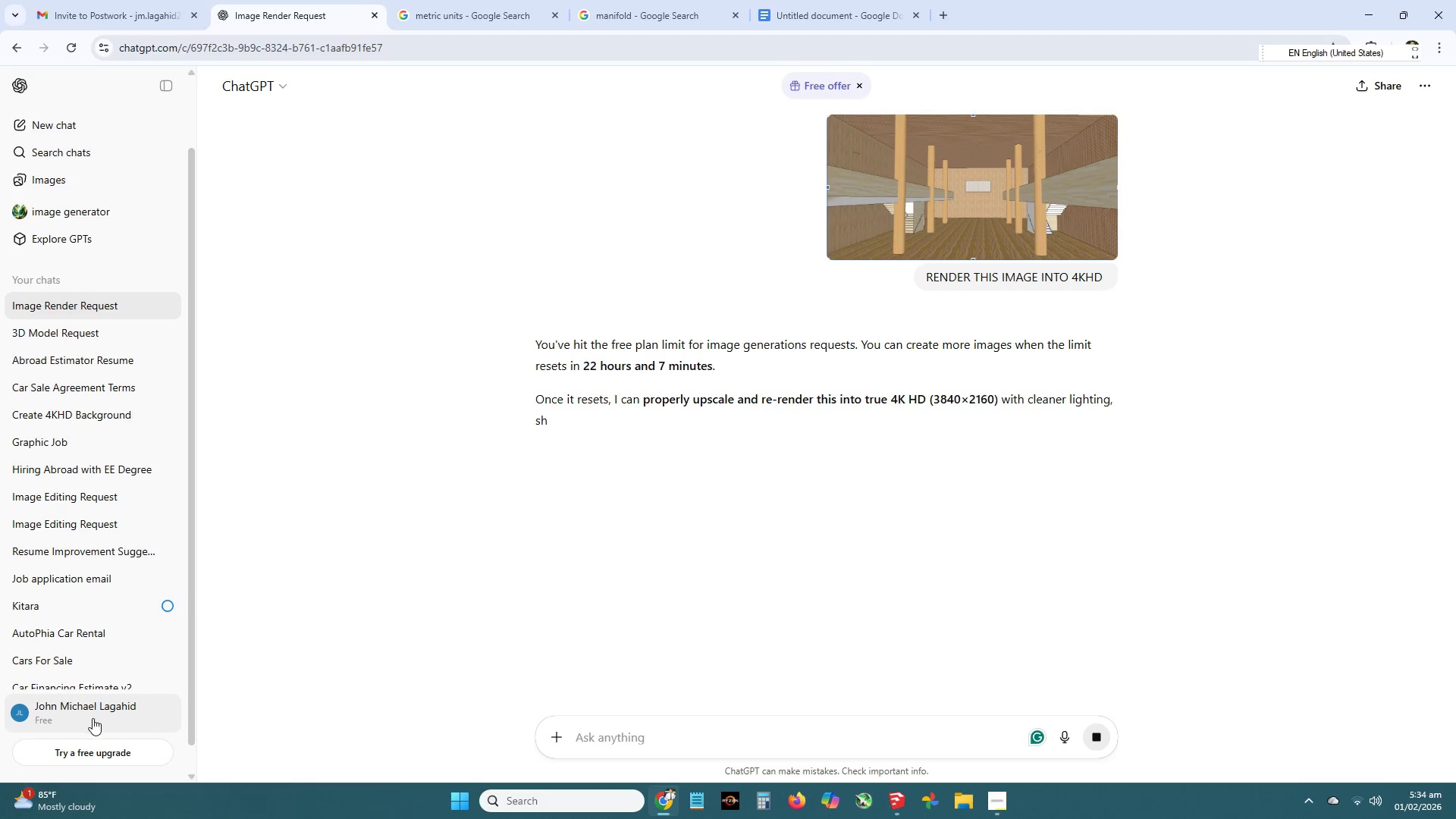 
left_click([1410, 37])
 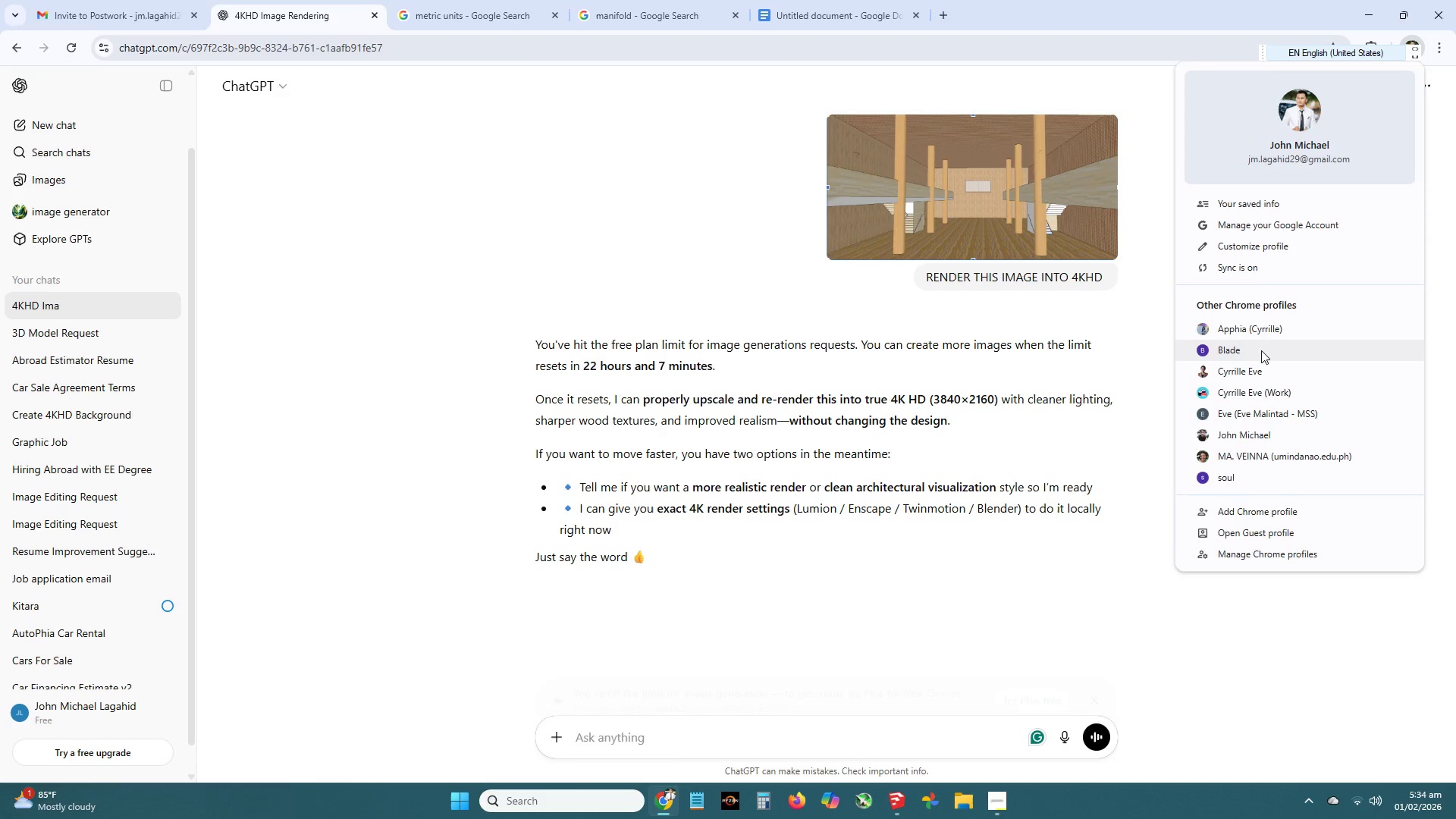 
left_click([1260, 353])
 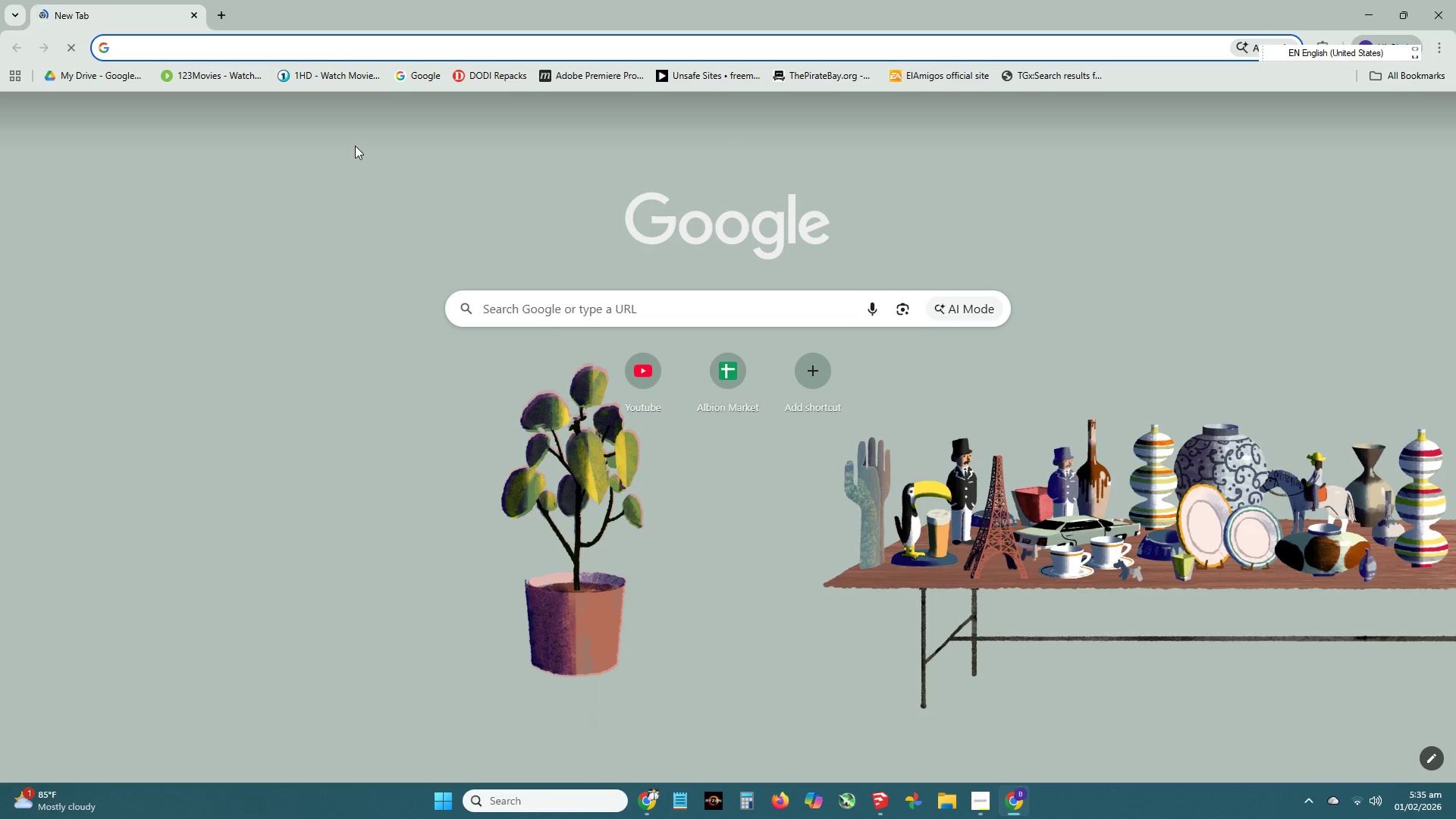 
key(C)
 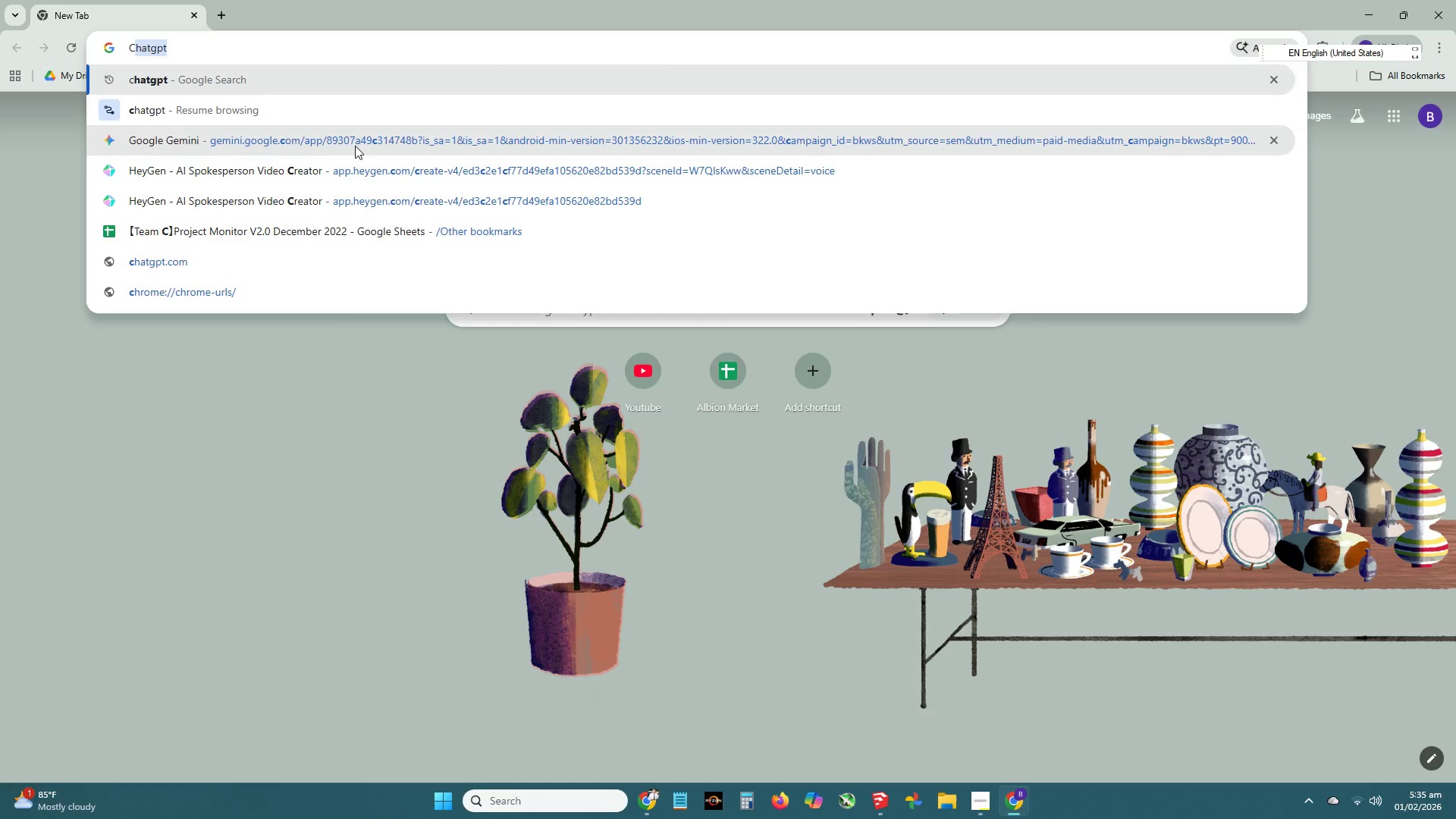 
key(NumpadEnter)
 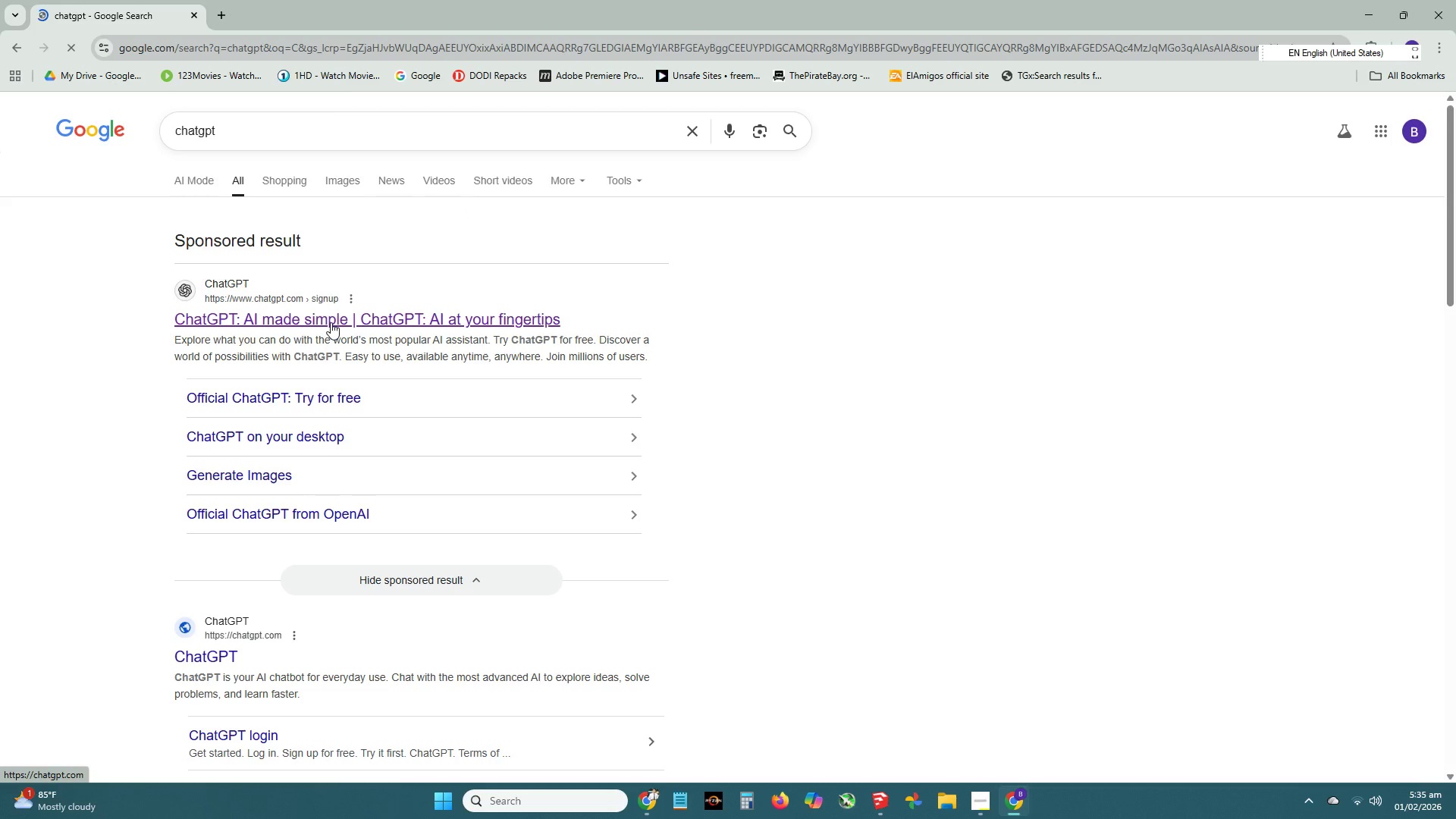 
left_click([208, 649])
 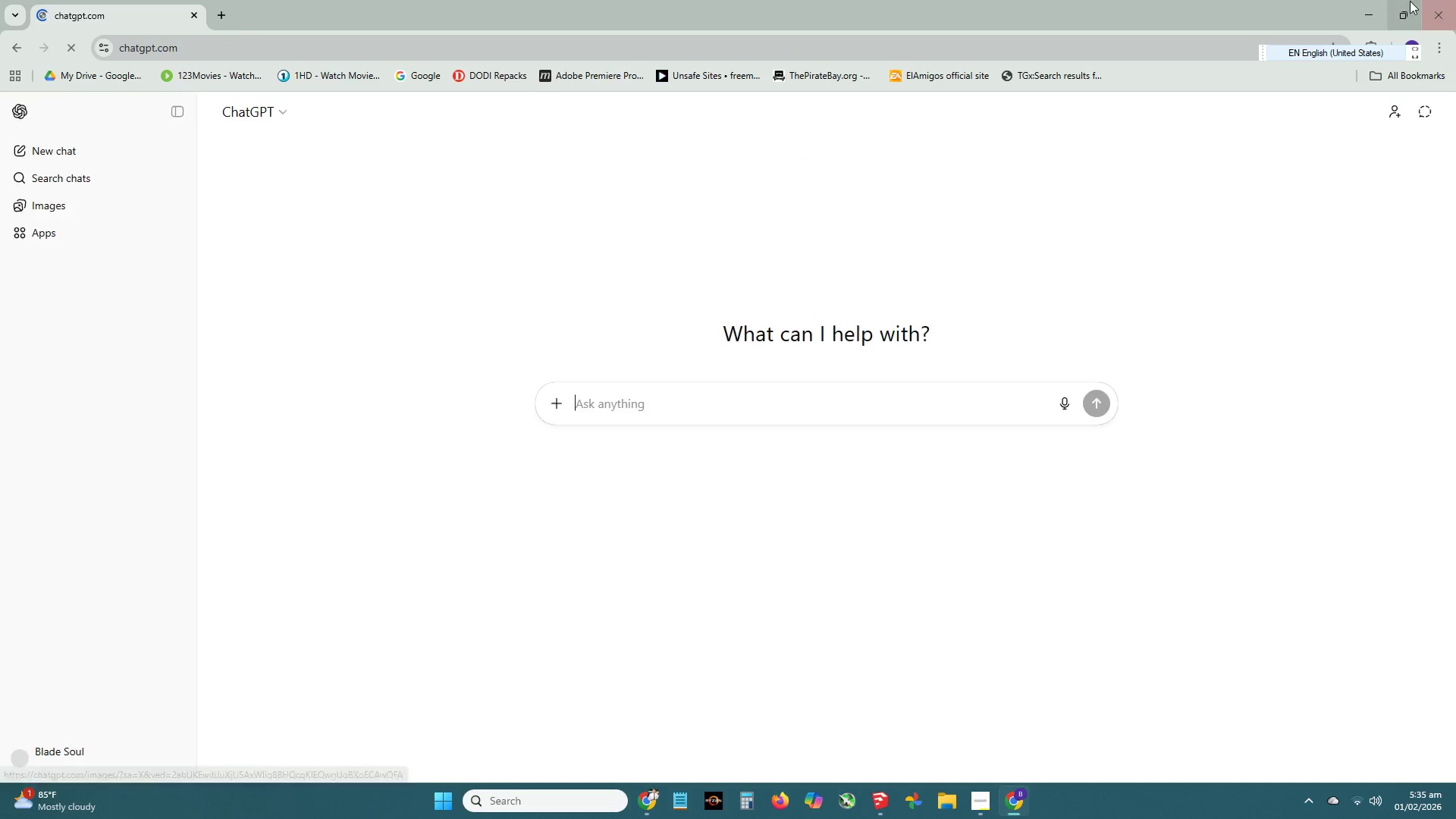 
left_click([1410, 2])
 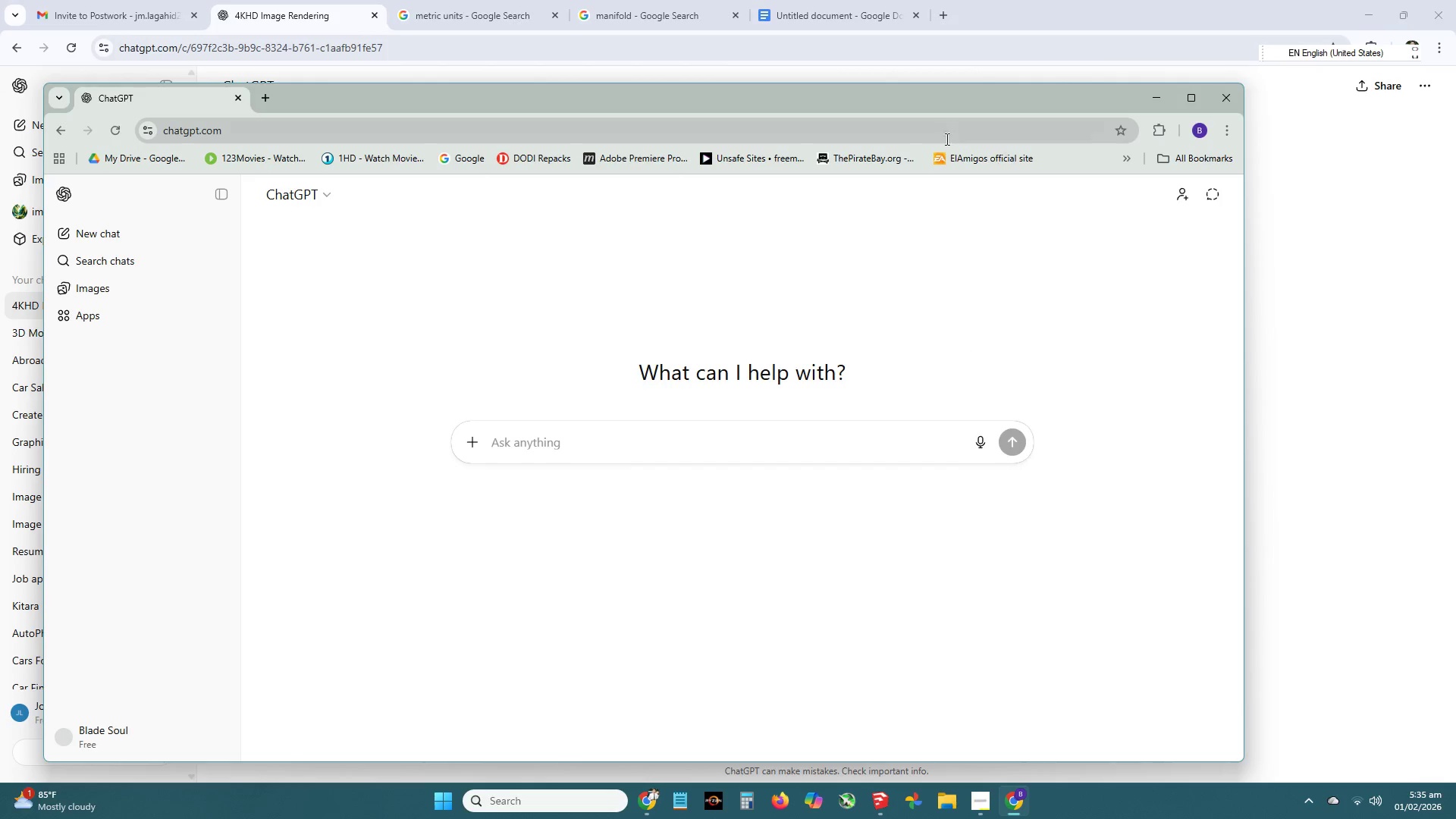 
left_click([667, 429])
 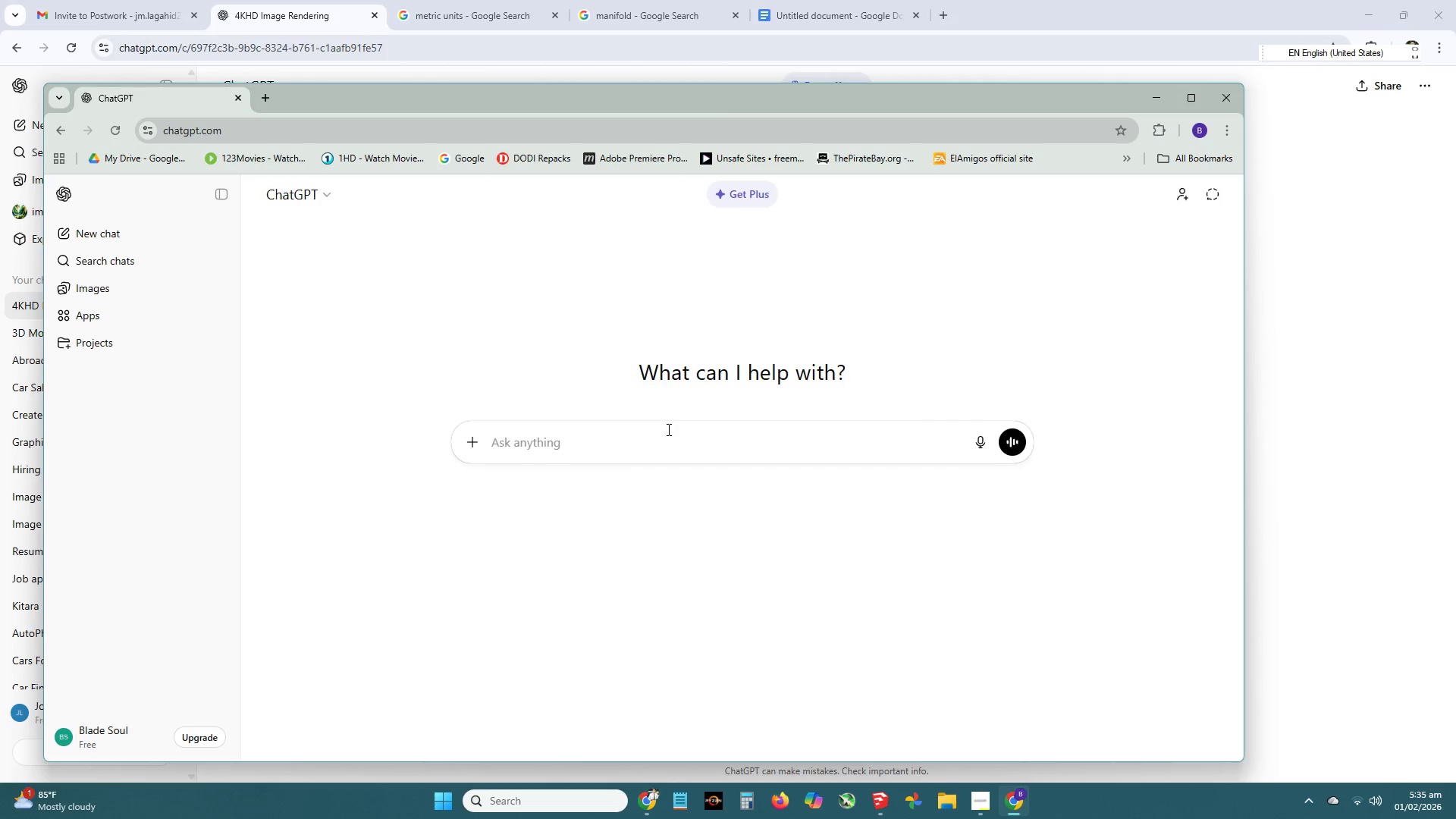 
key(Control+ControlLeft)
 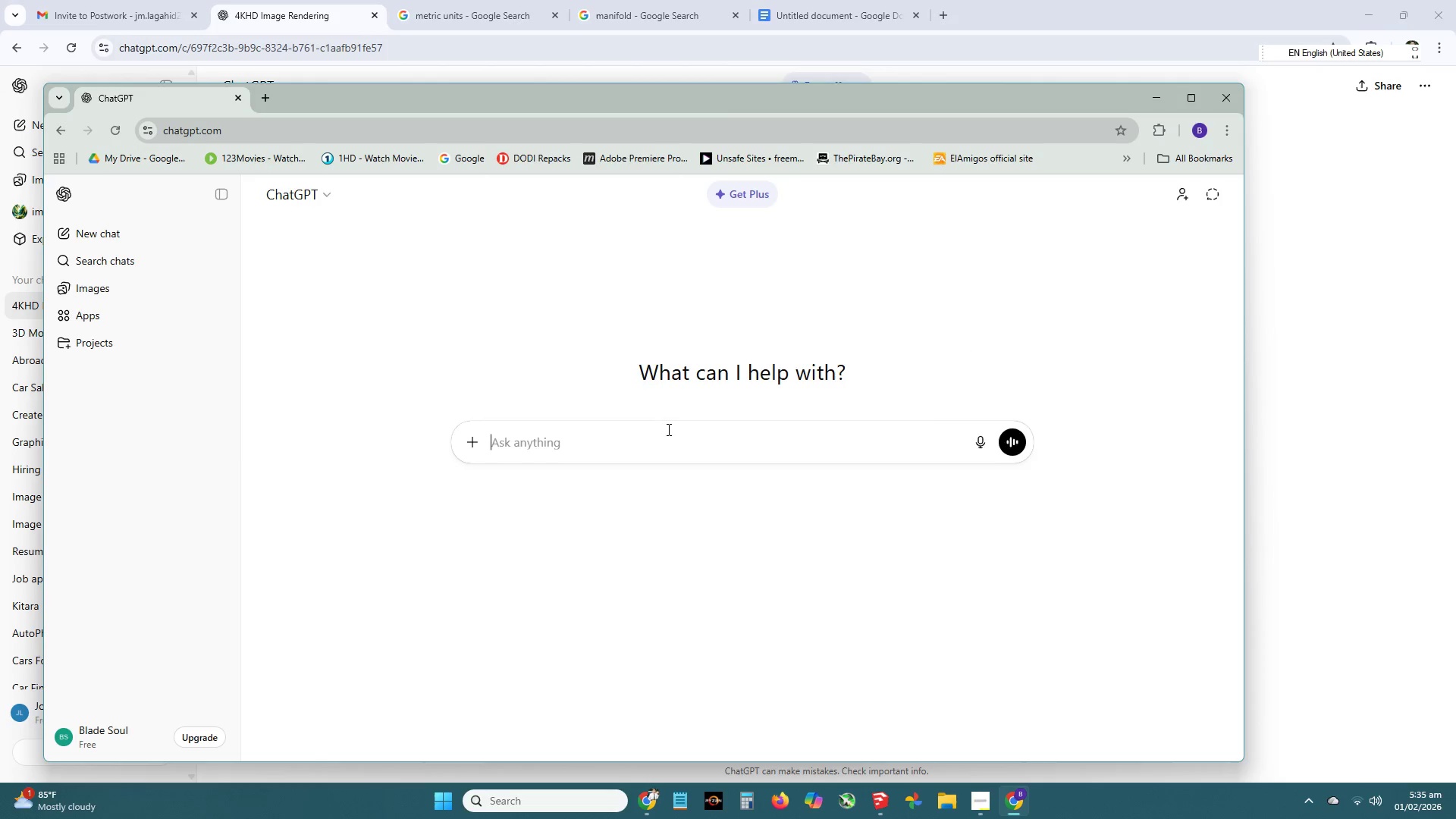 
key(Control+V)
 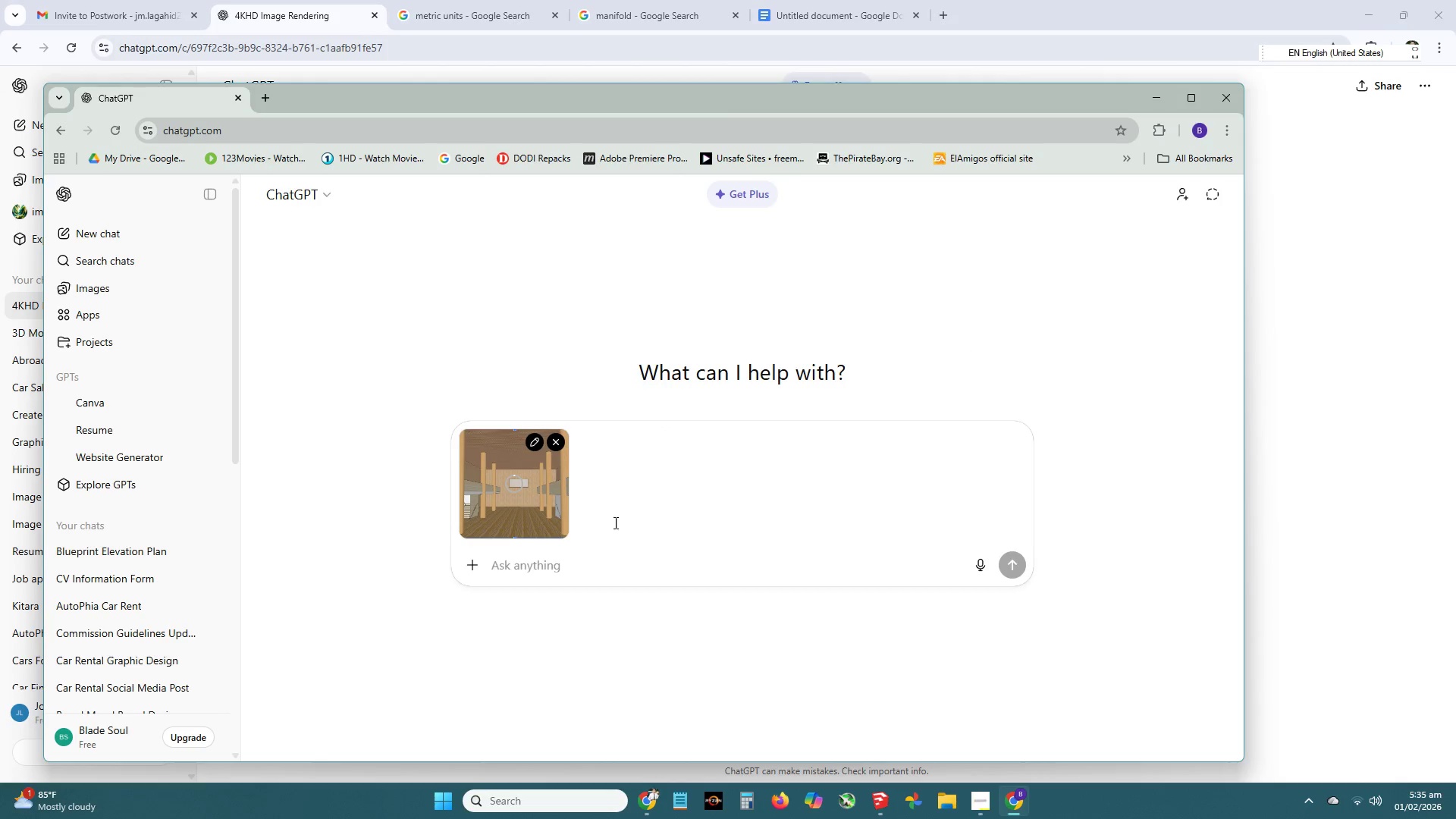 
type(RENDER THIS IMAGE INTO 4KHD REALIX)
key(Backspace)
type(STIC)
 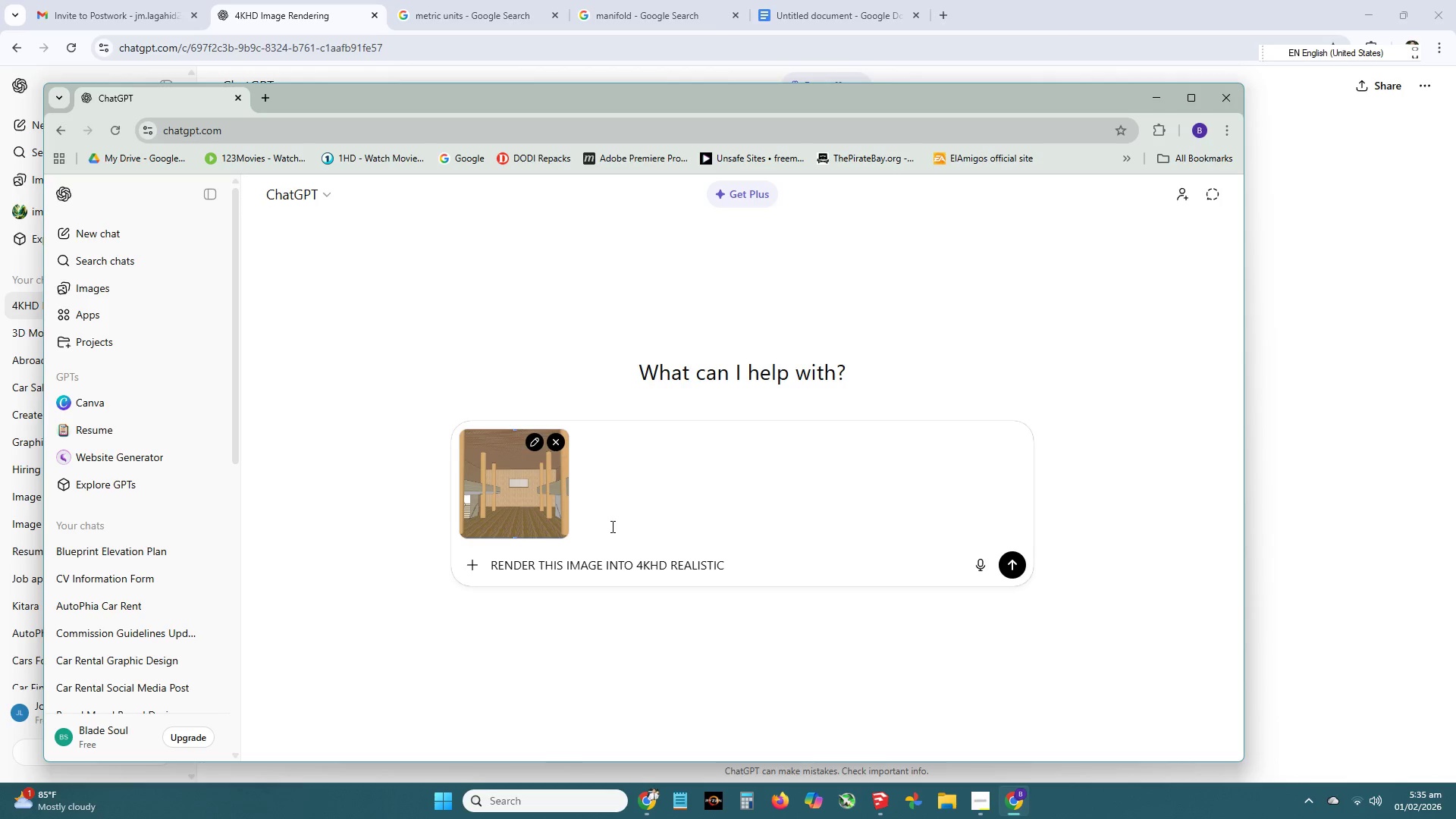 
key(Enter)
 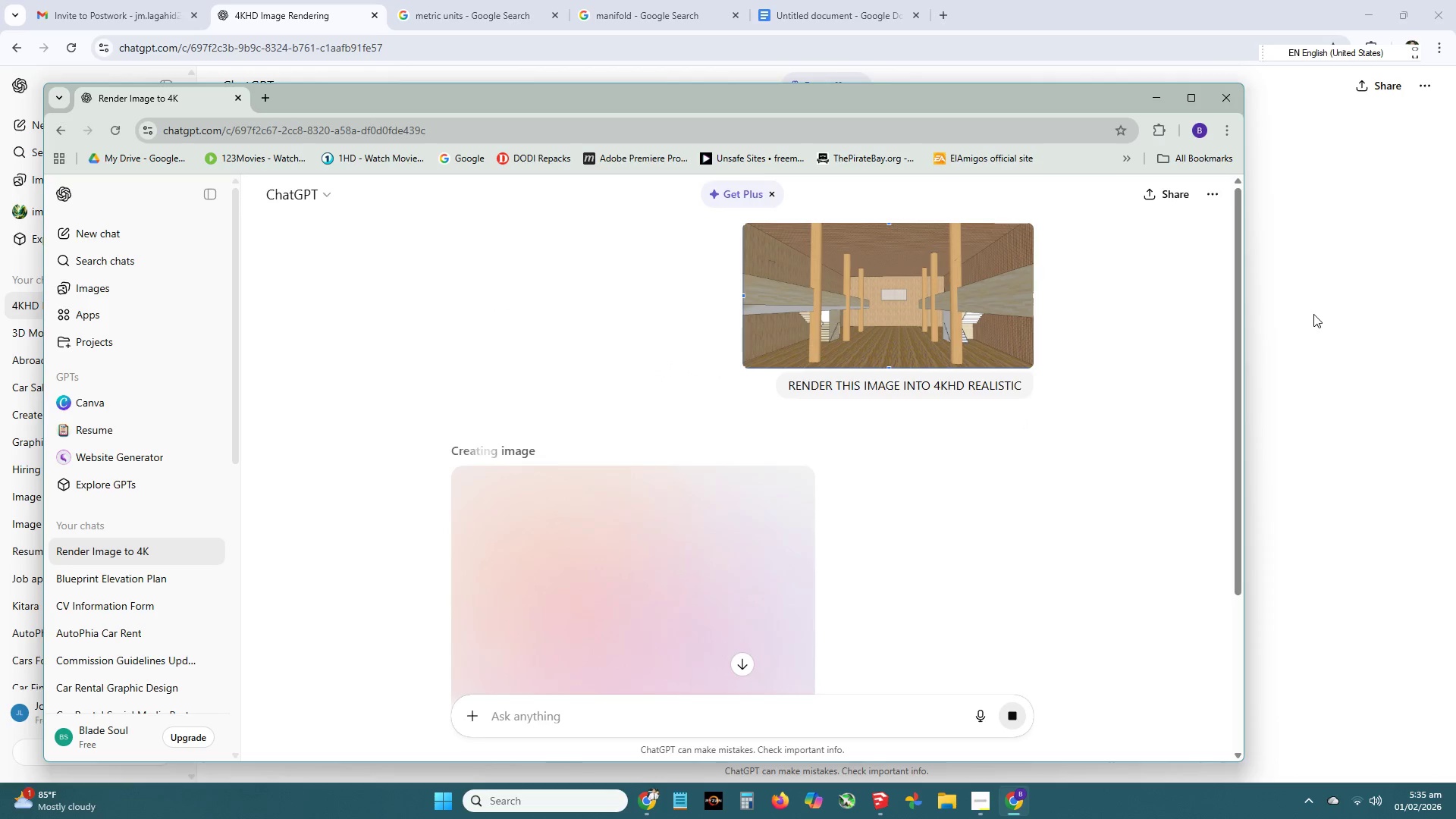 
left_click([1313, 314])
 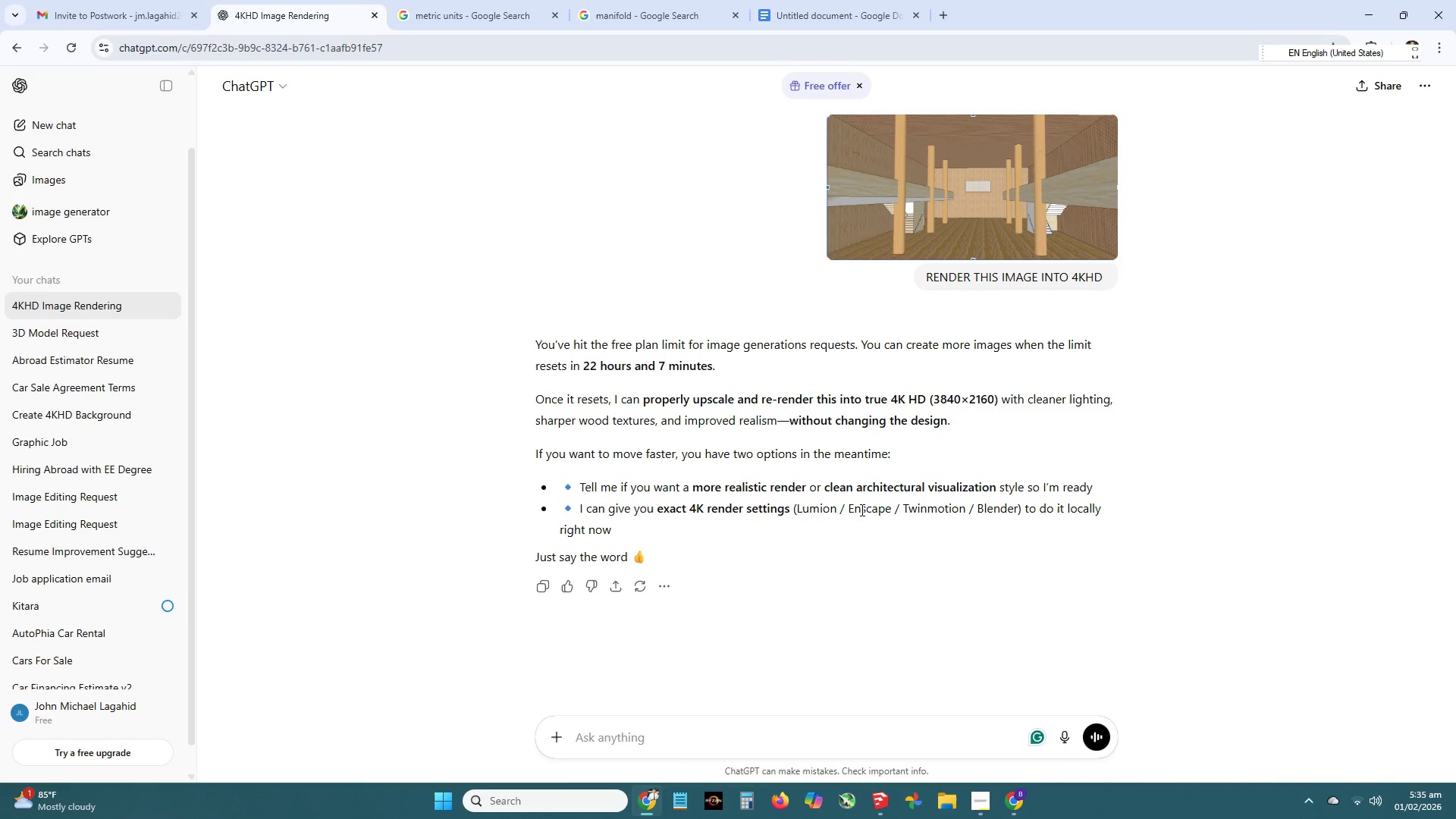 
left_click([823, 421])
 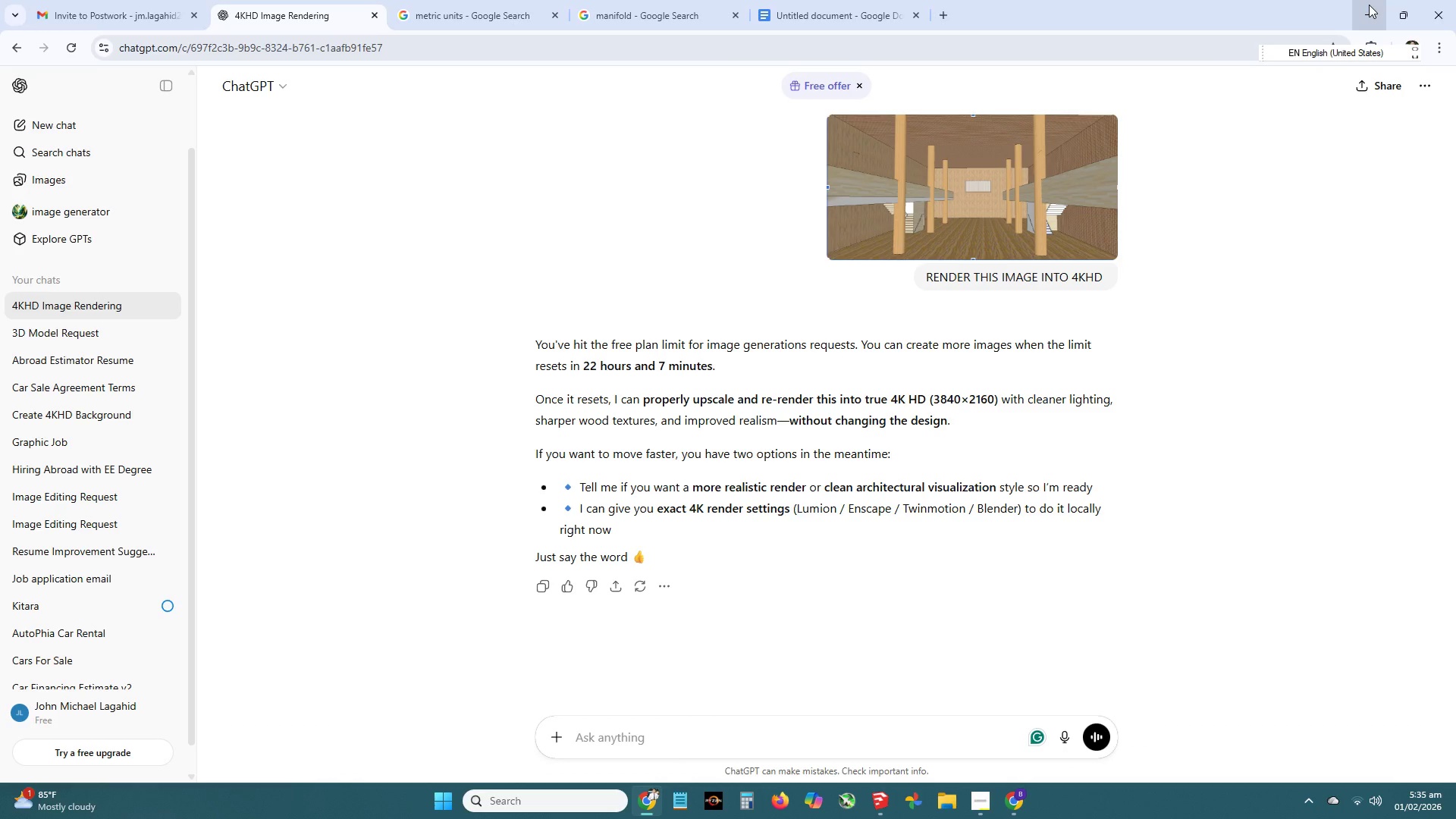 
left_click([1369, 5])
 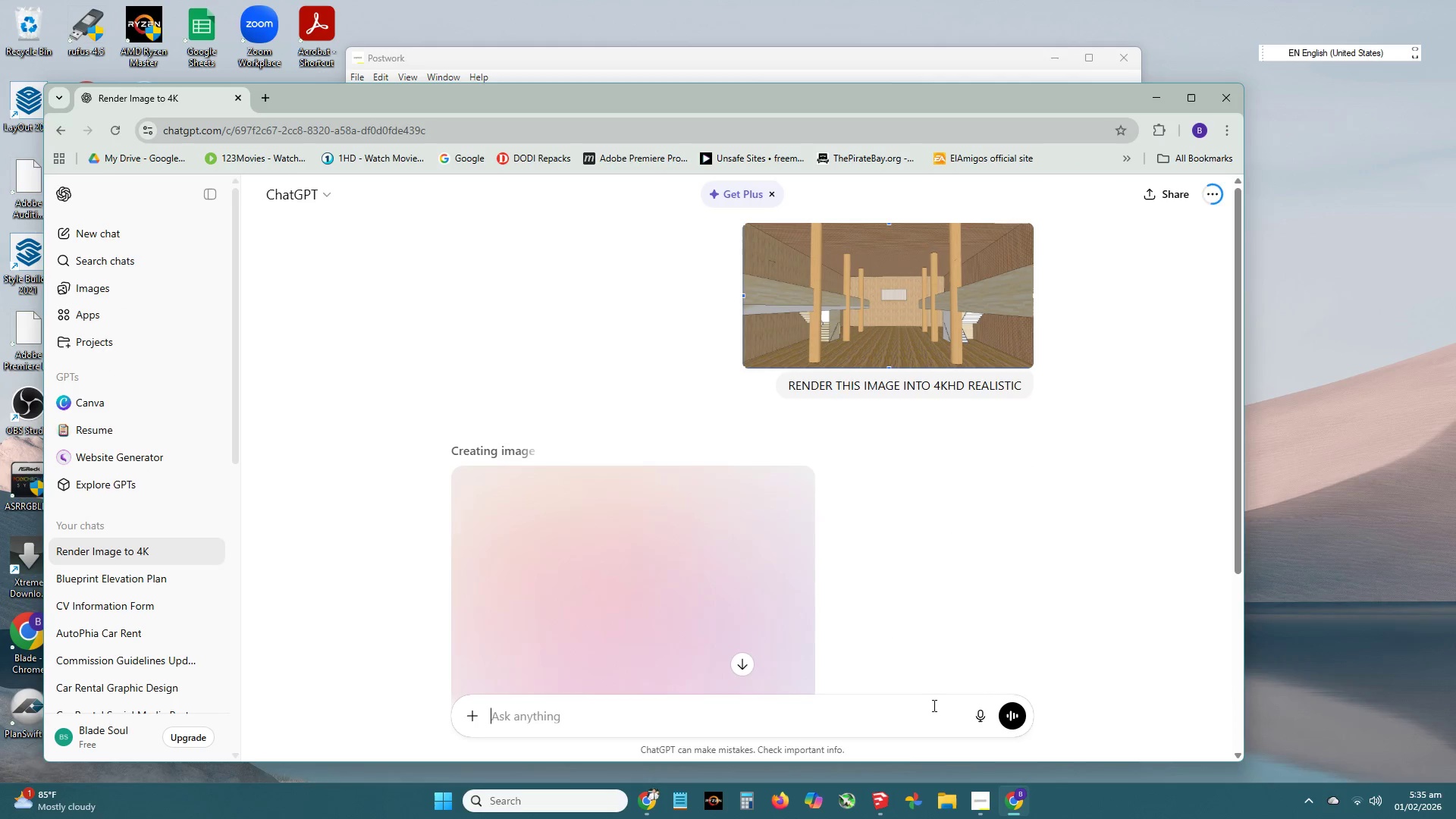 
left_click([886, 802])
 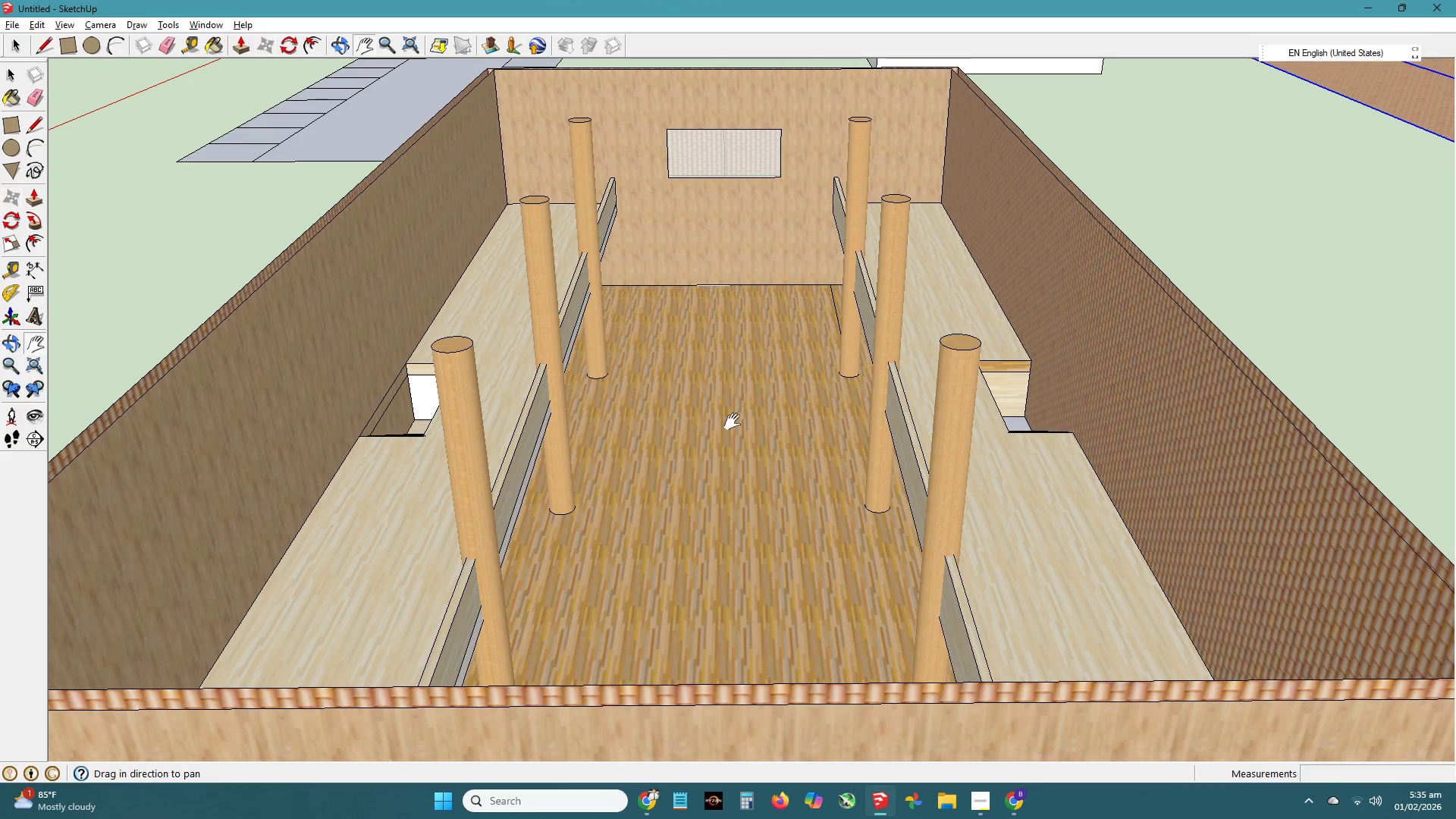 
key(Space)
 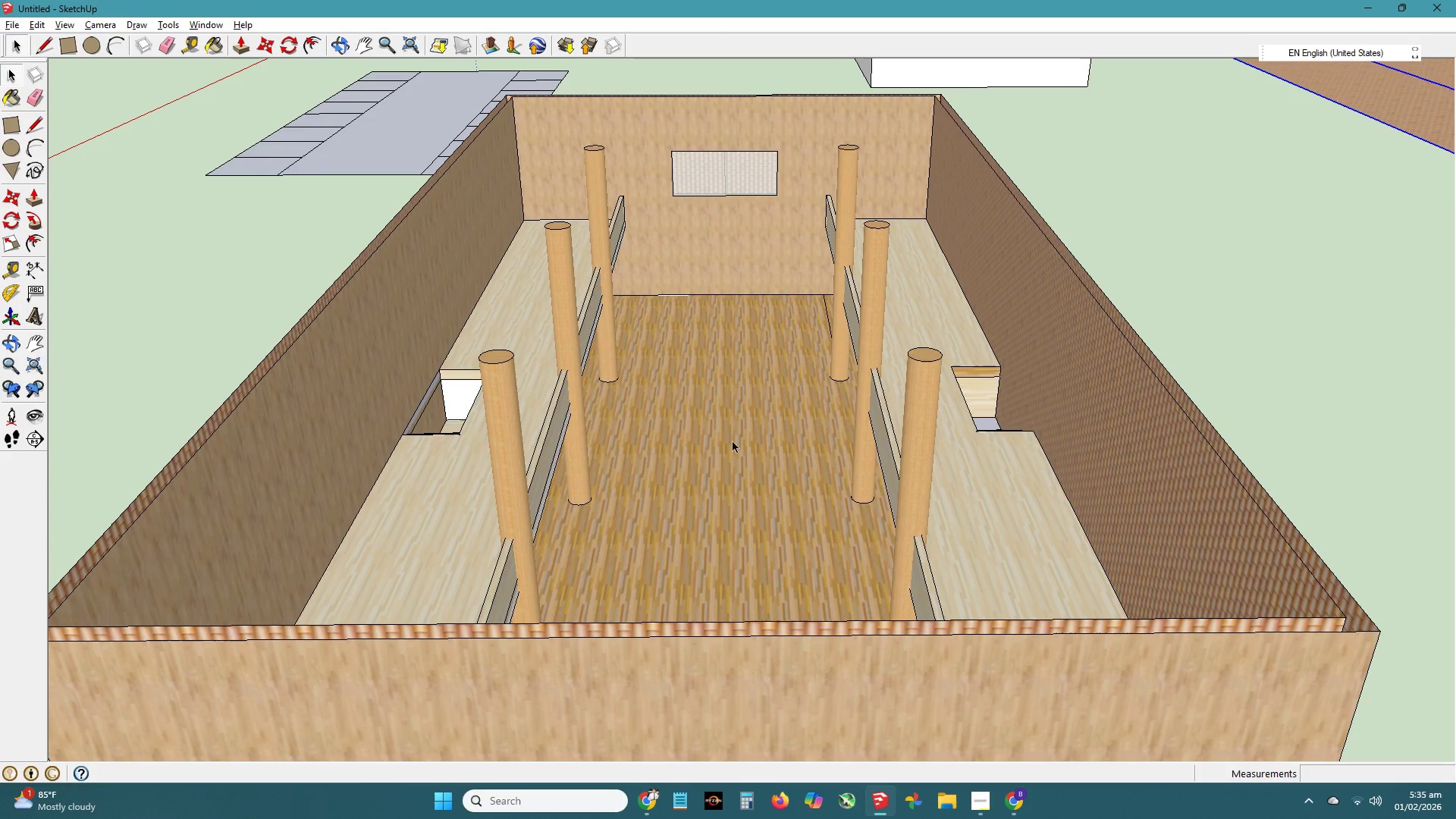 
scroll: coordinate [733, 422], scroll_direction: down, amount: 1.0
 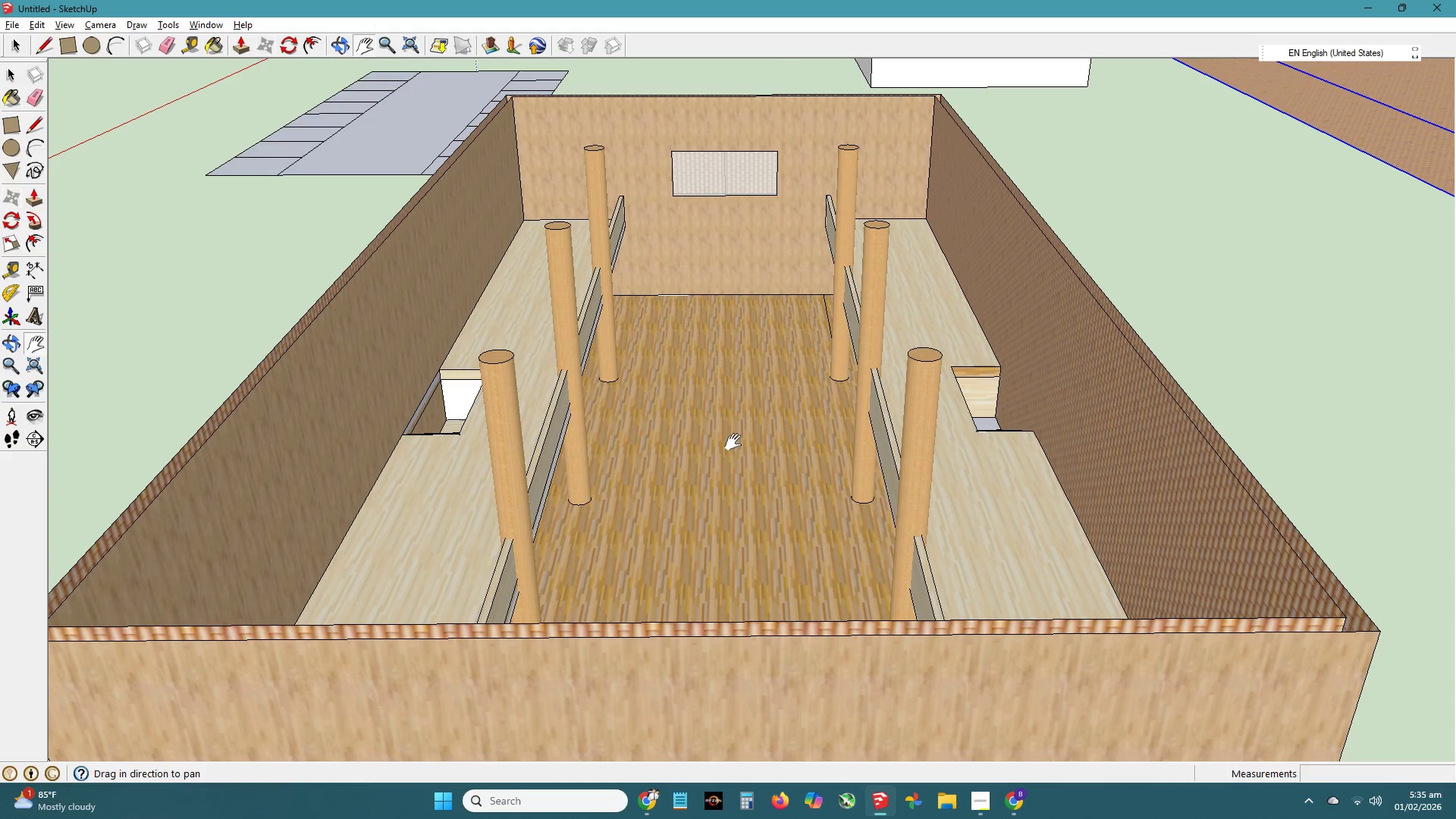 
left_click([733, 442])
 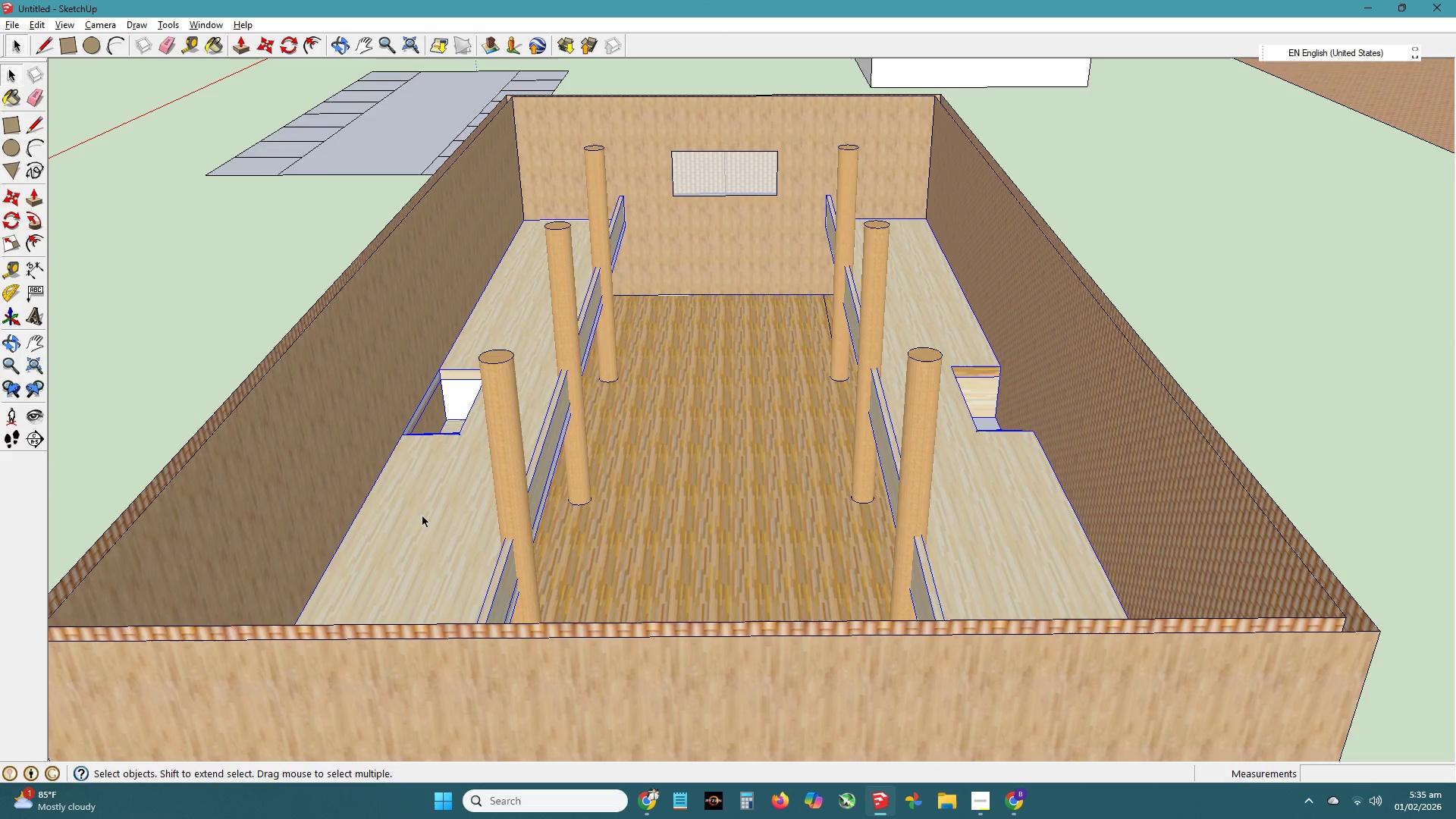 
double_click([425, 518])
 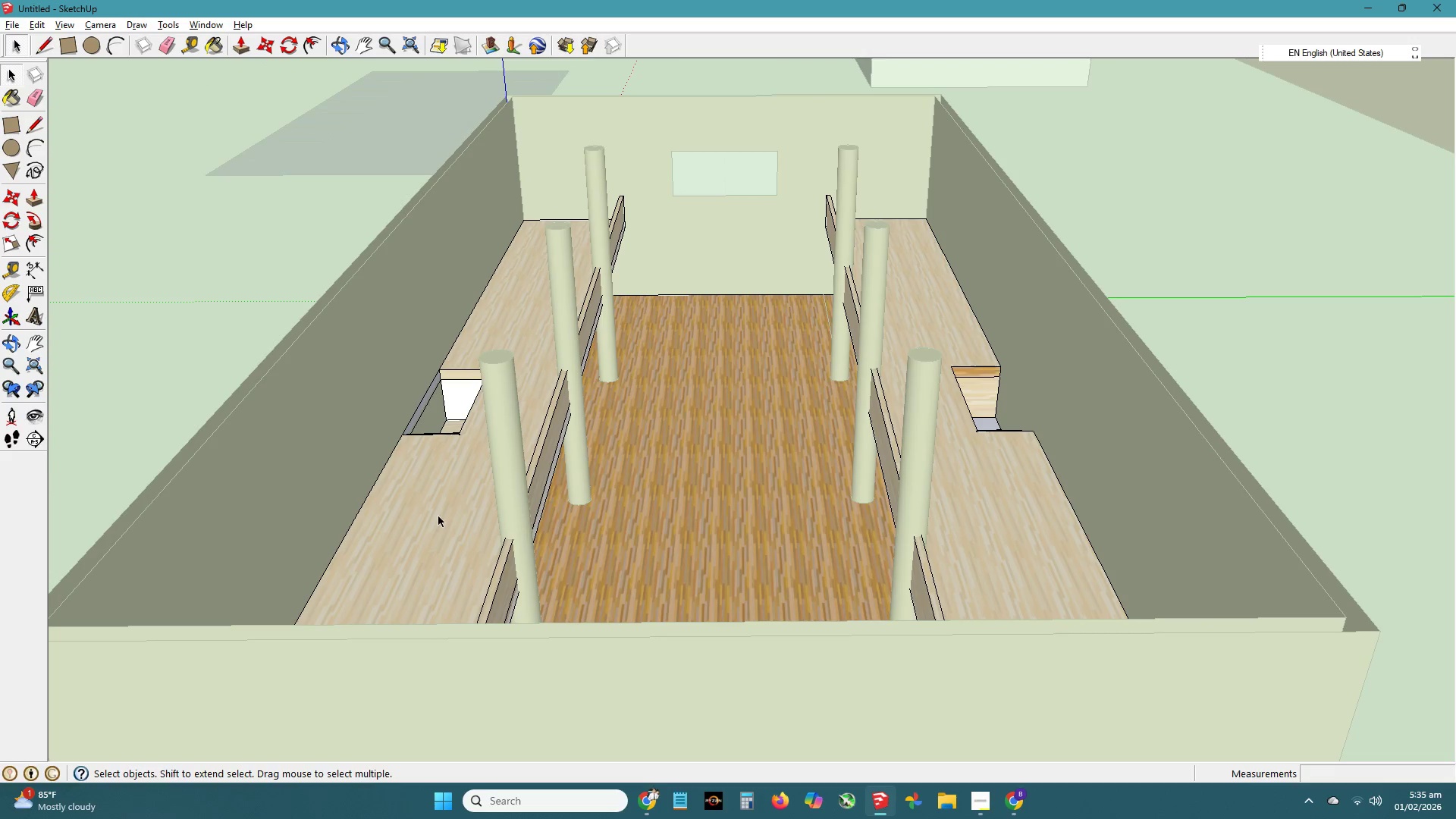 
left_click([439, 516])
 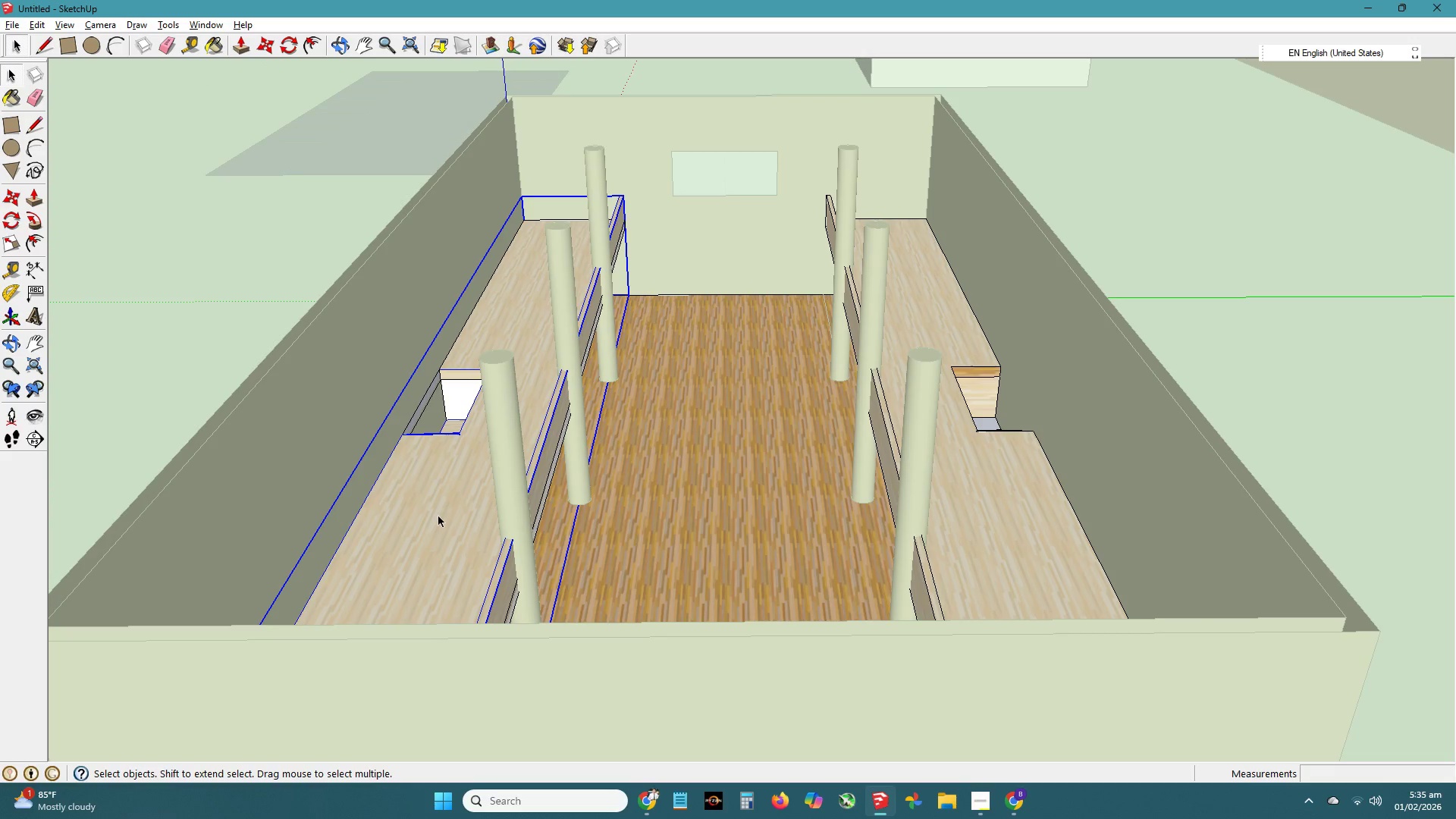 
double_click([439, 516])
 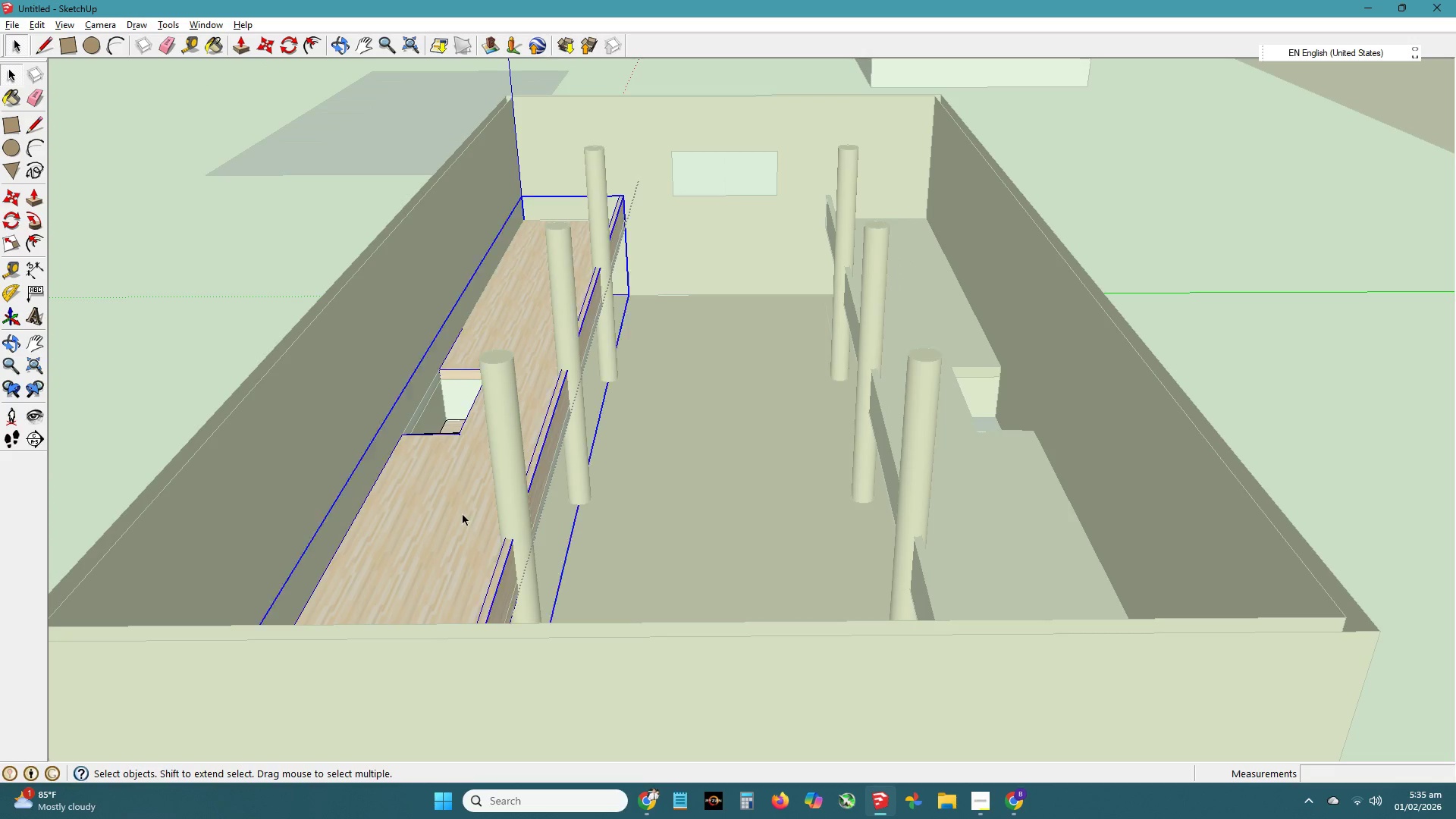 
double_click([463, 515])
 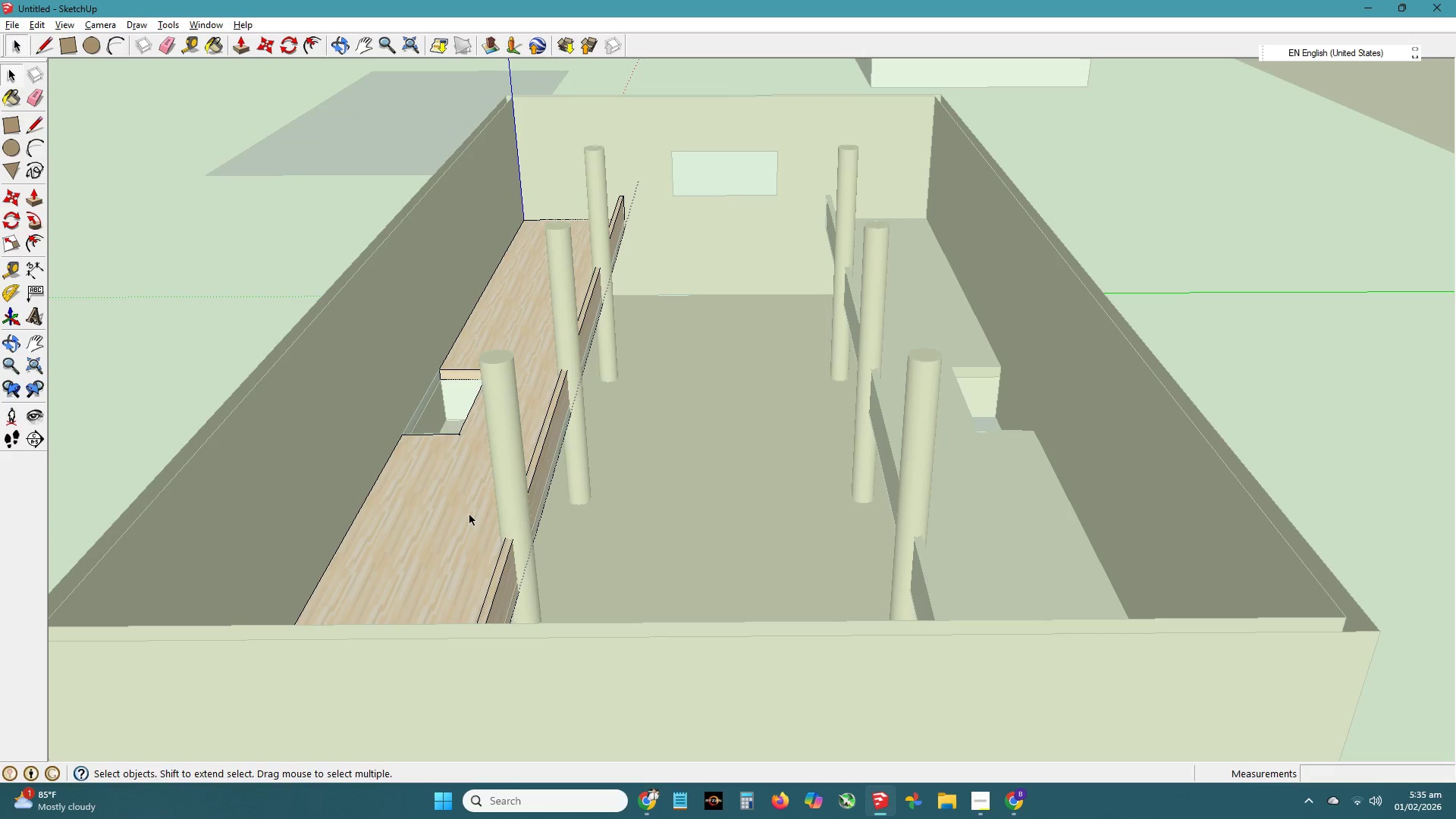 
triple_click([470, 515])
 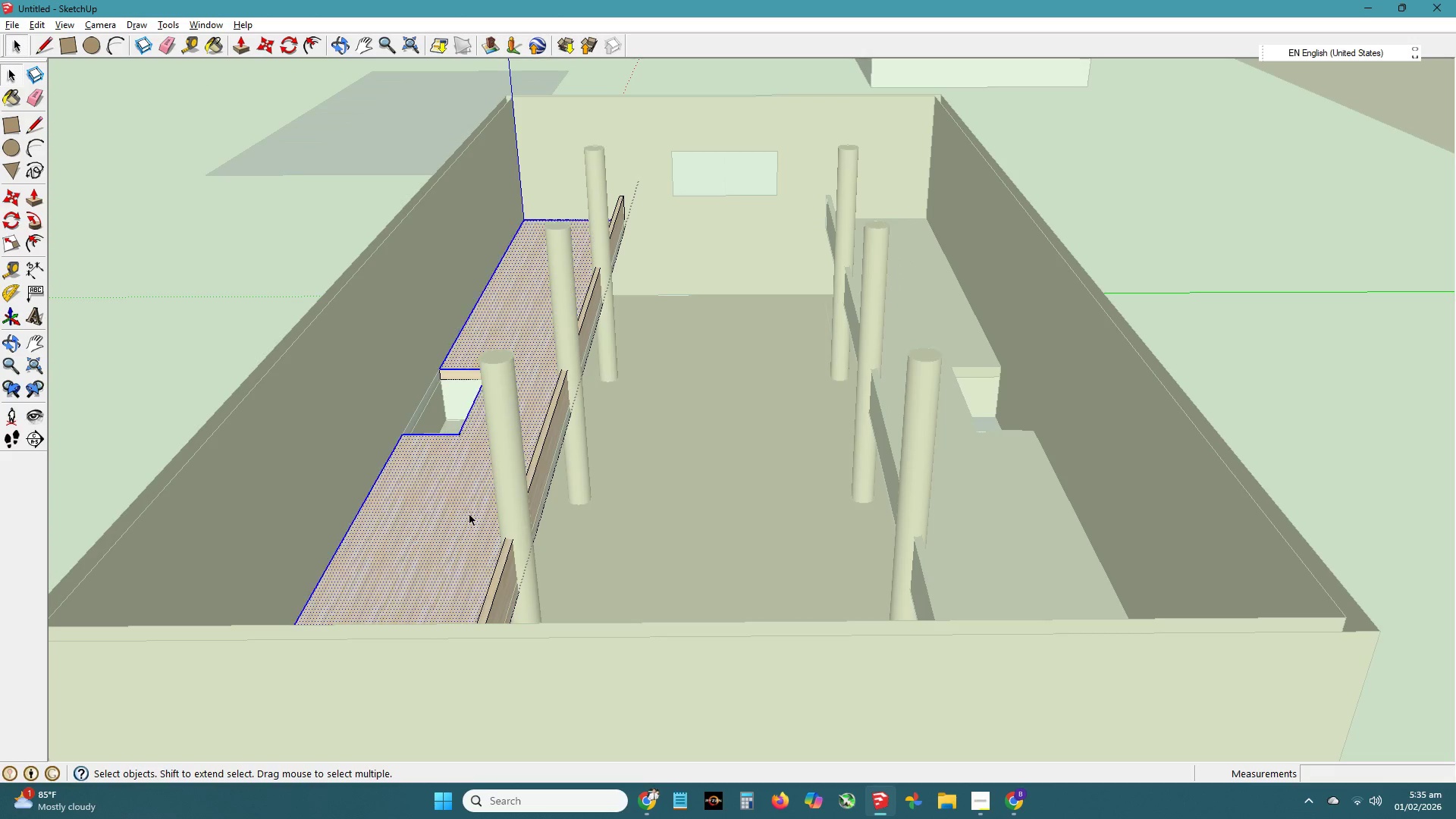 
triple_click([470, 515])
 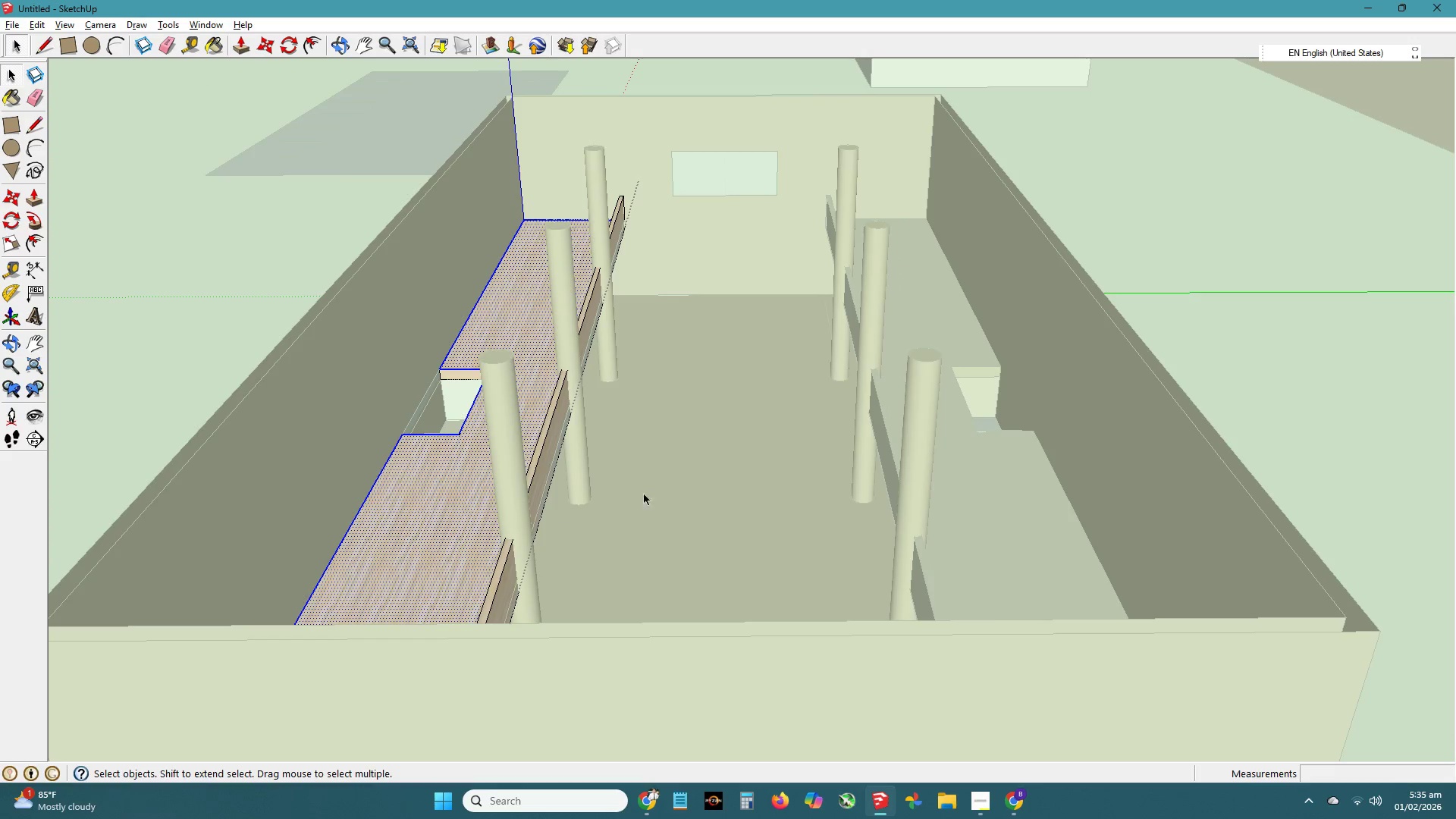 
left_click([1071, 388])
 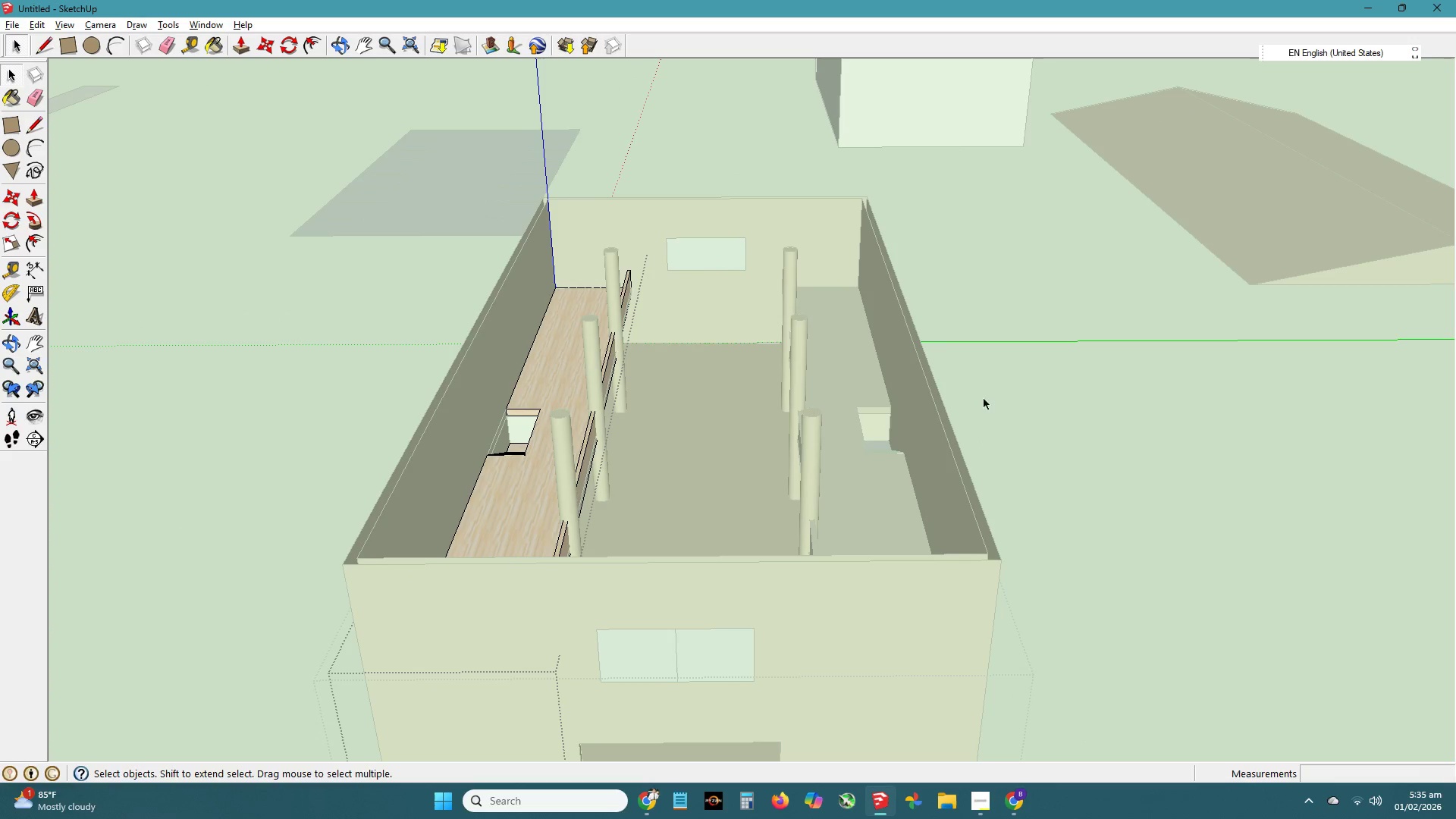 
scroll: coordinate [654, 494], scroll_direction: down, amount: 4.0
 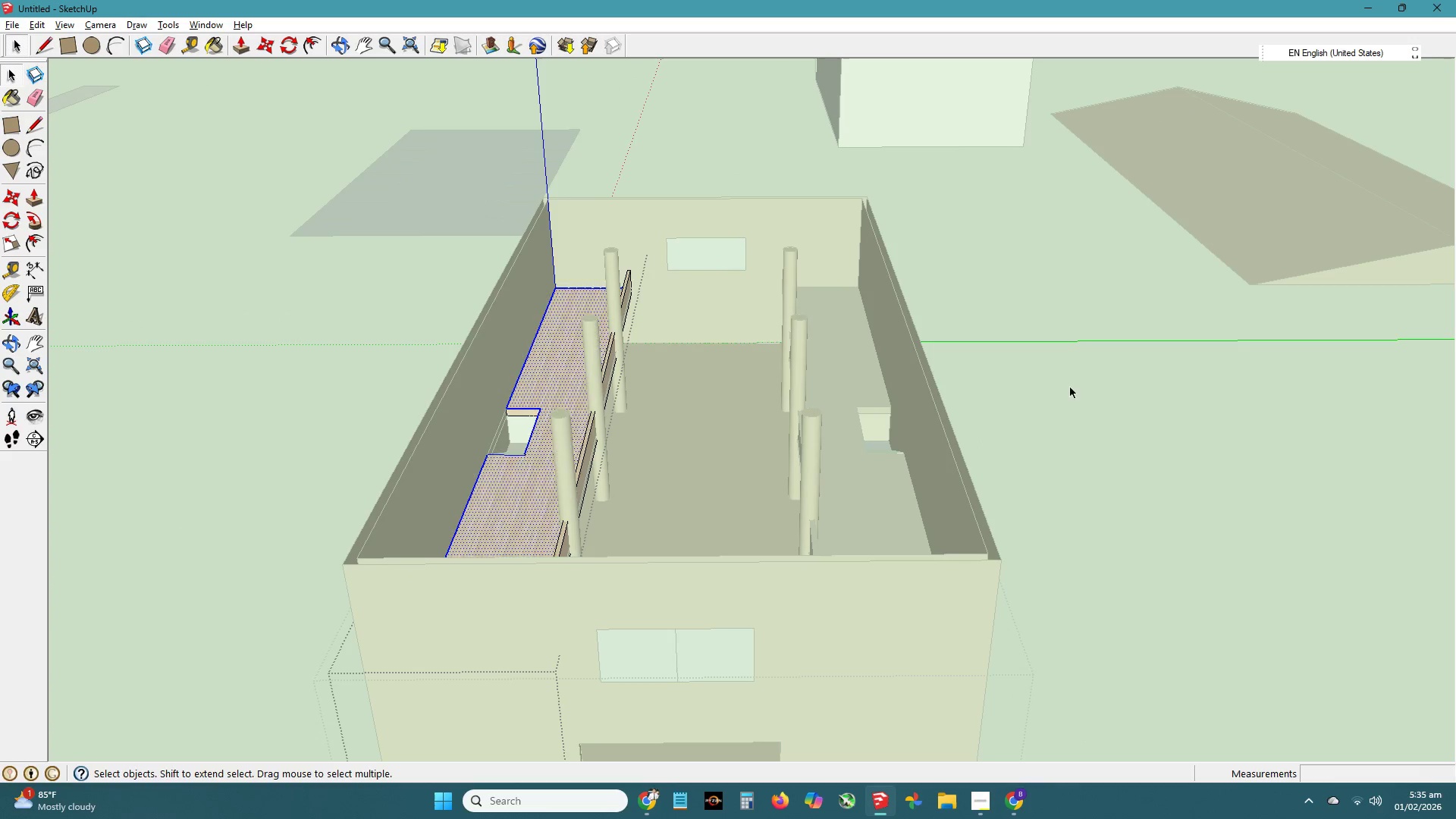 
left_click([1021, 364])
 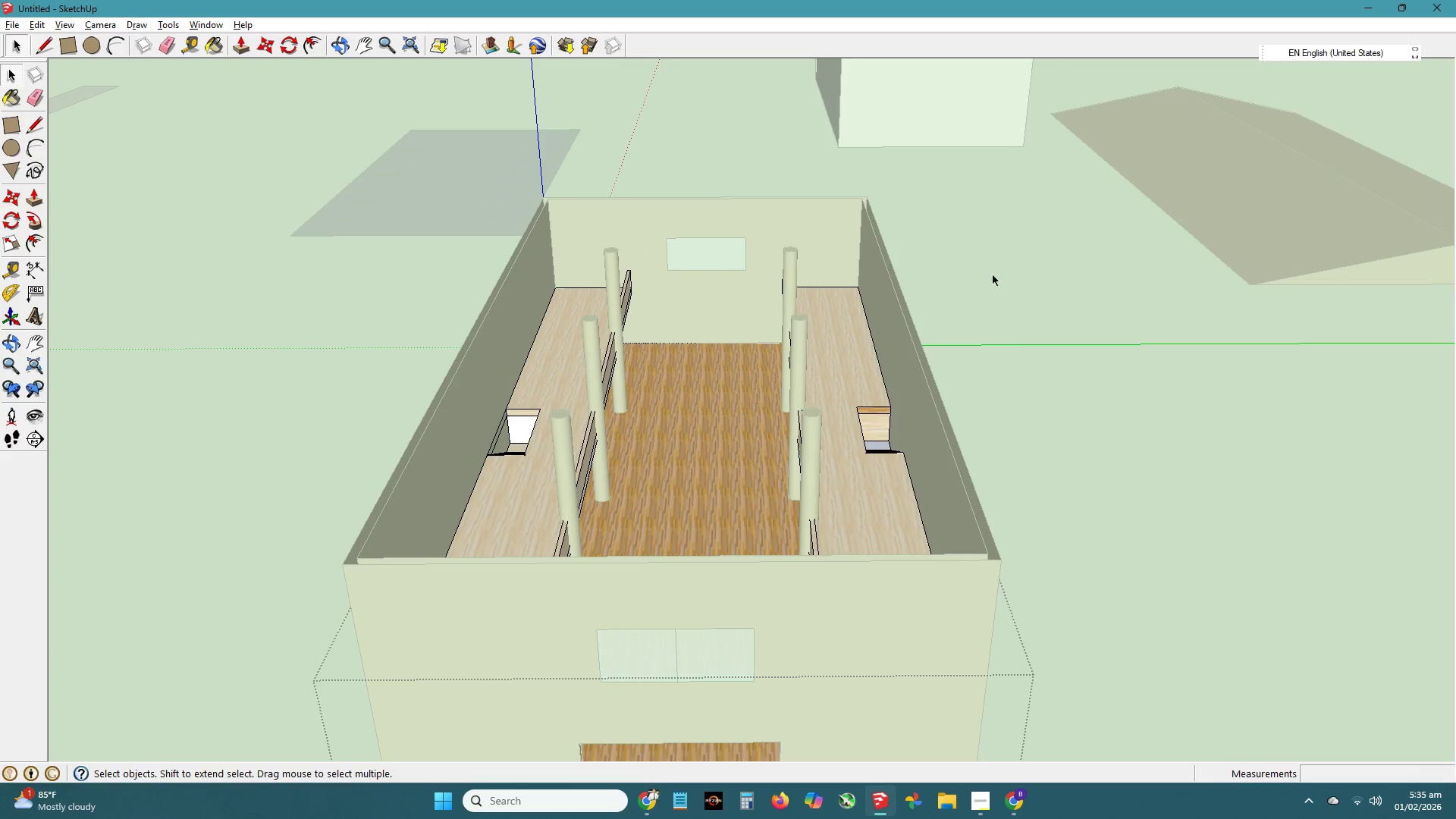 
key(Escape)
 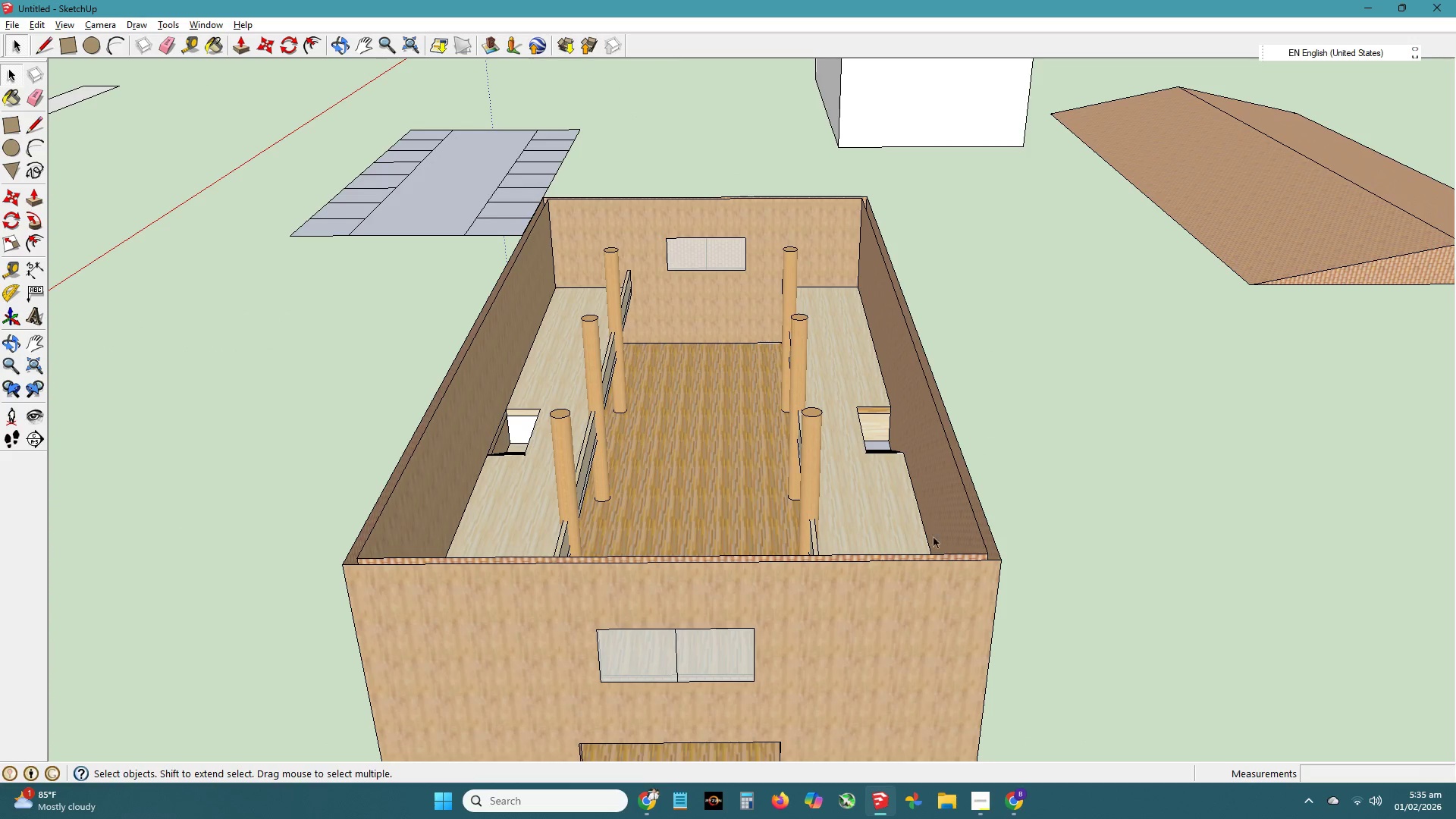 
double_click([875, 617])
 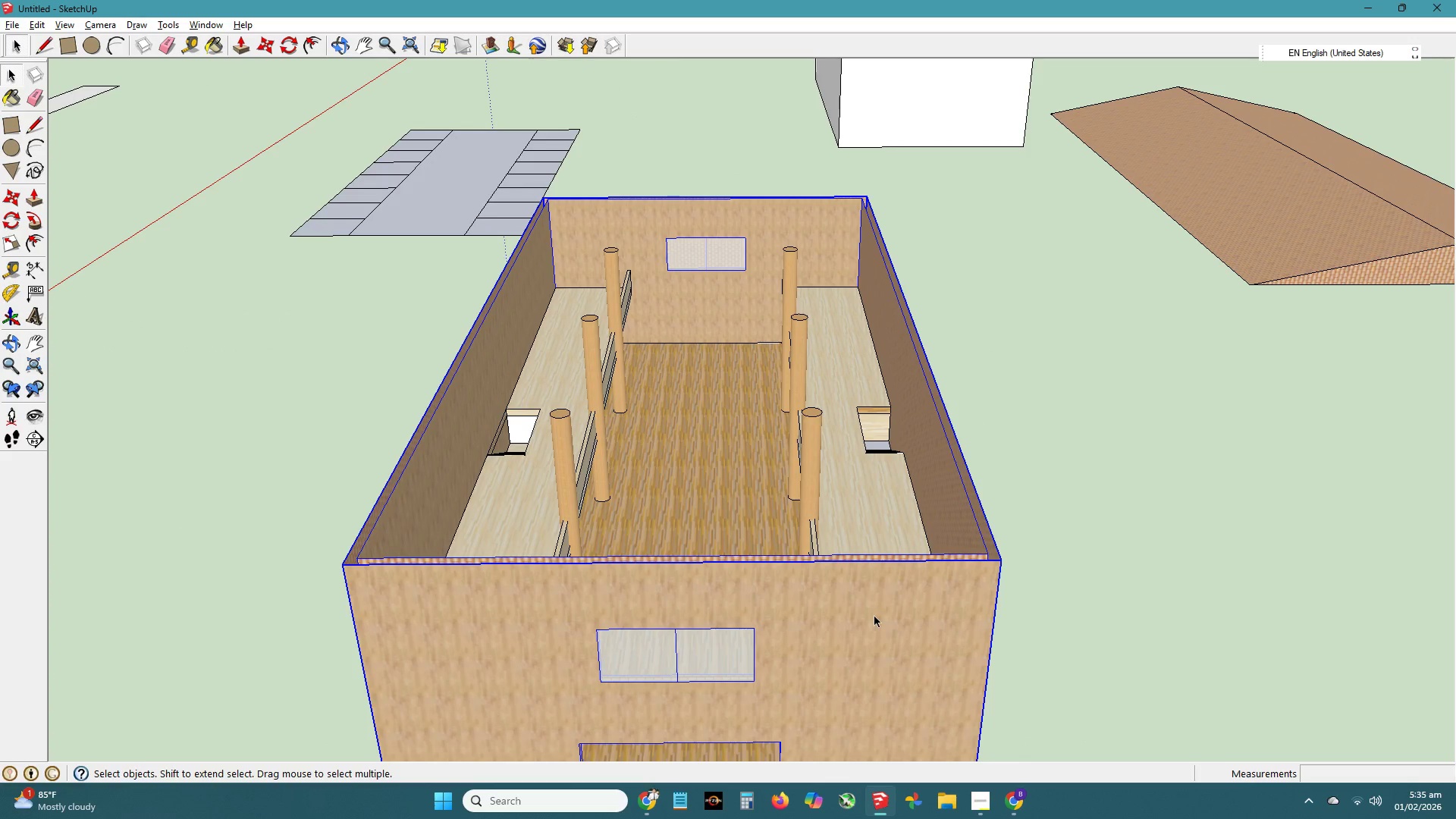 
key(Control+C)
 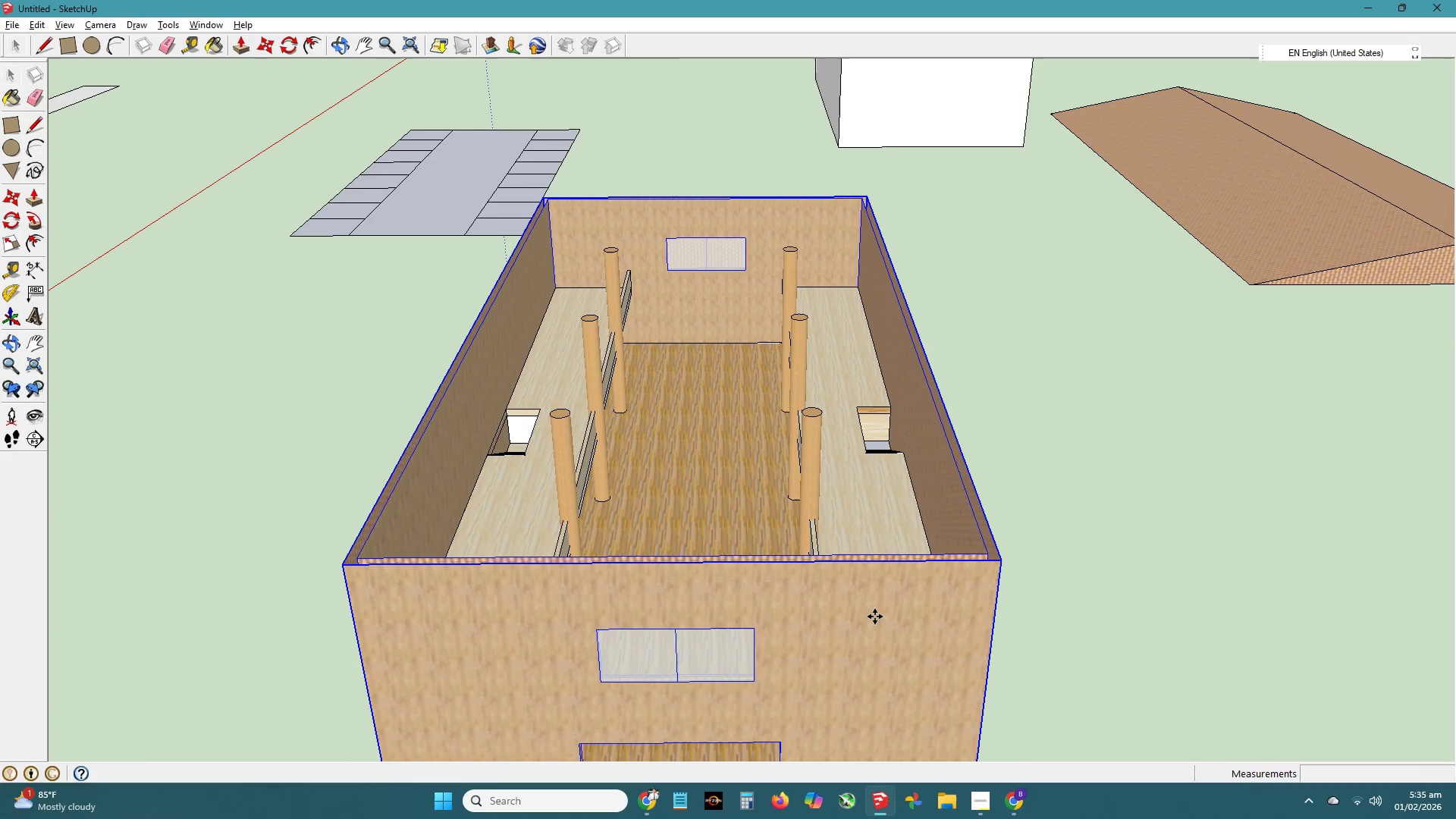 
key(Control+V)
 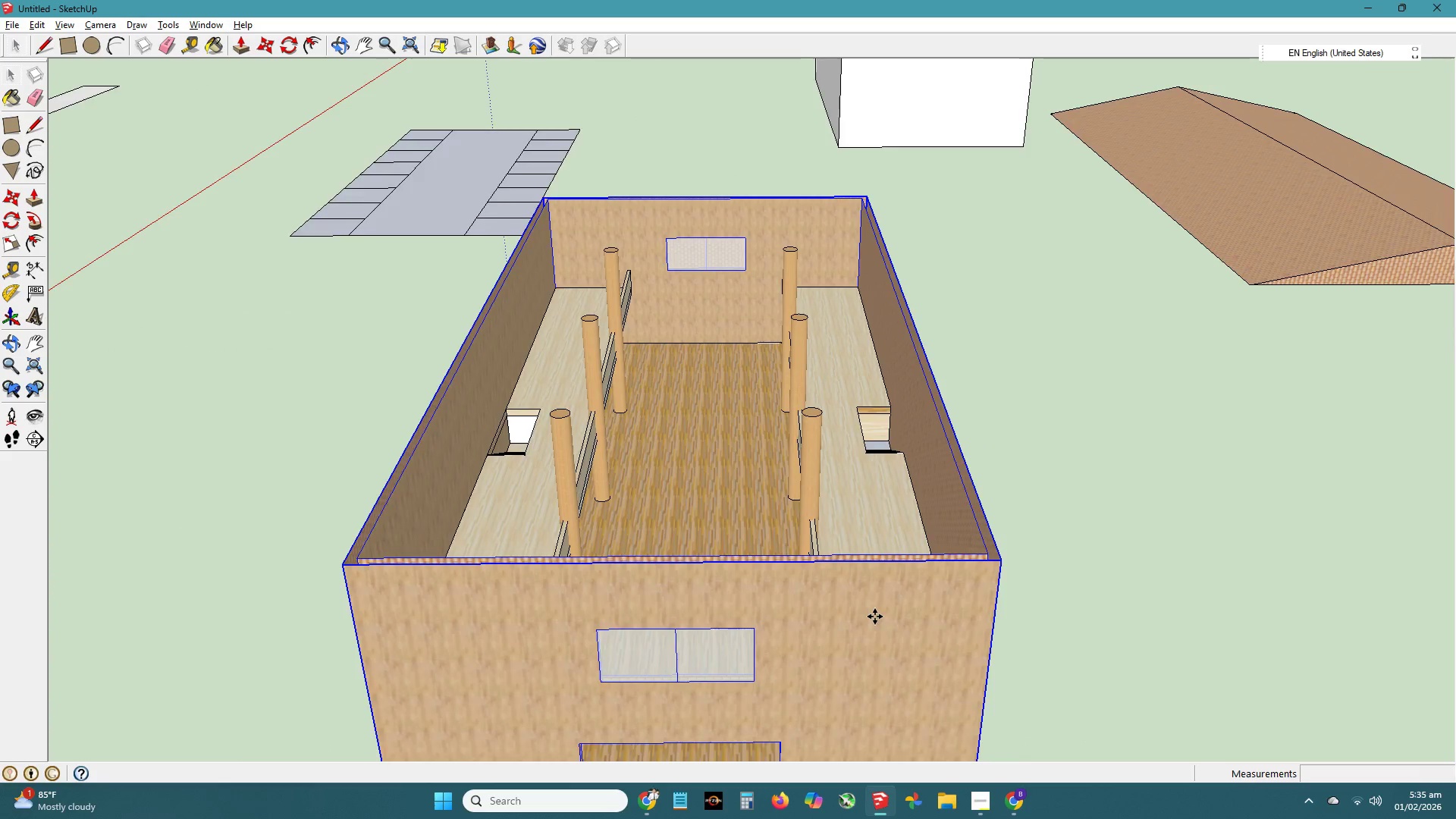 
scroll: coordinate [875, 617], scroll_direction: down, amount: 4.0
 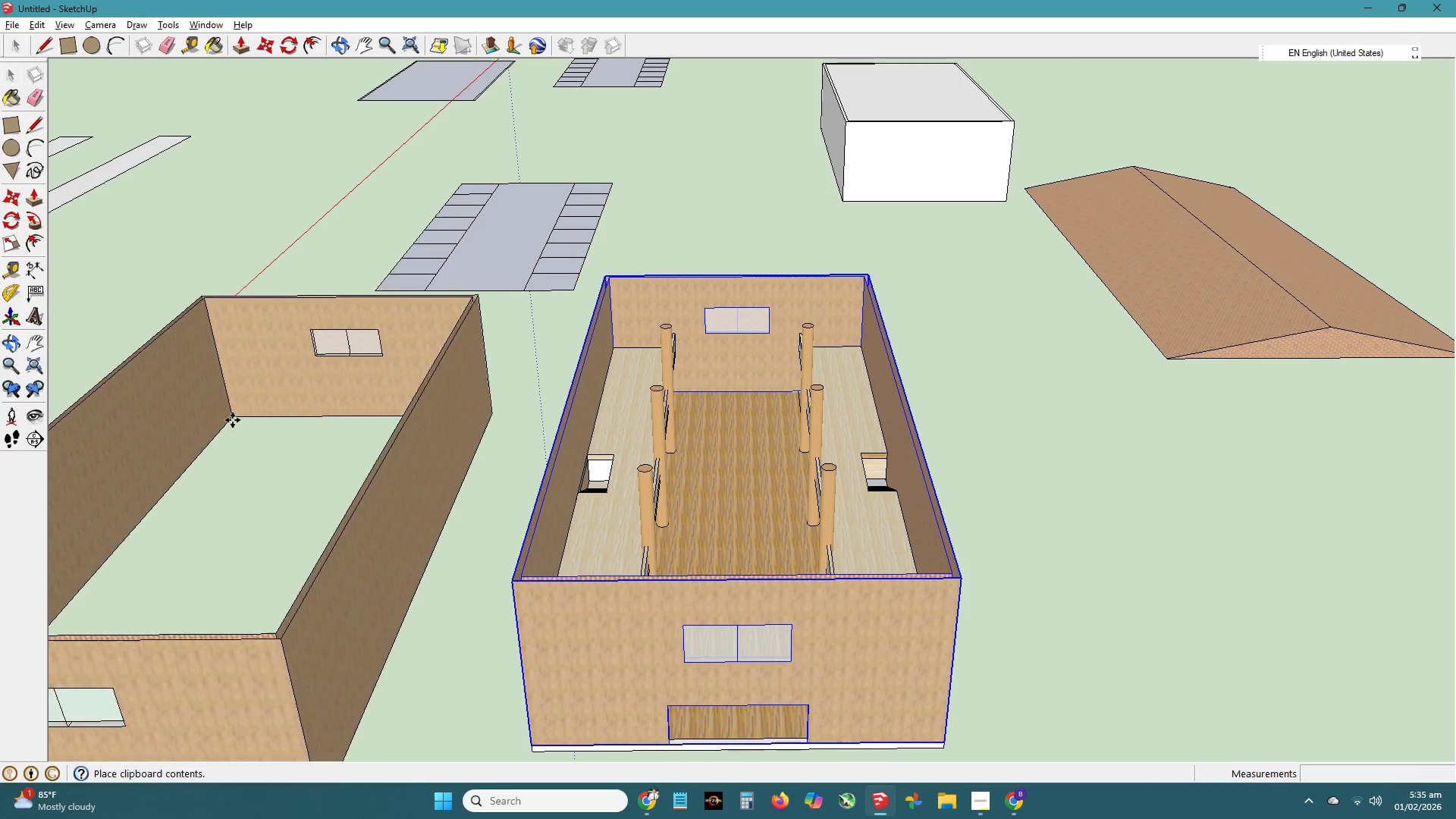 
left_click([237, 438])
 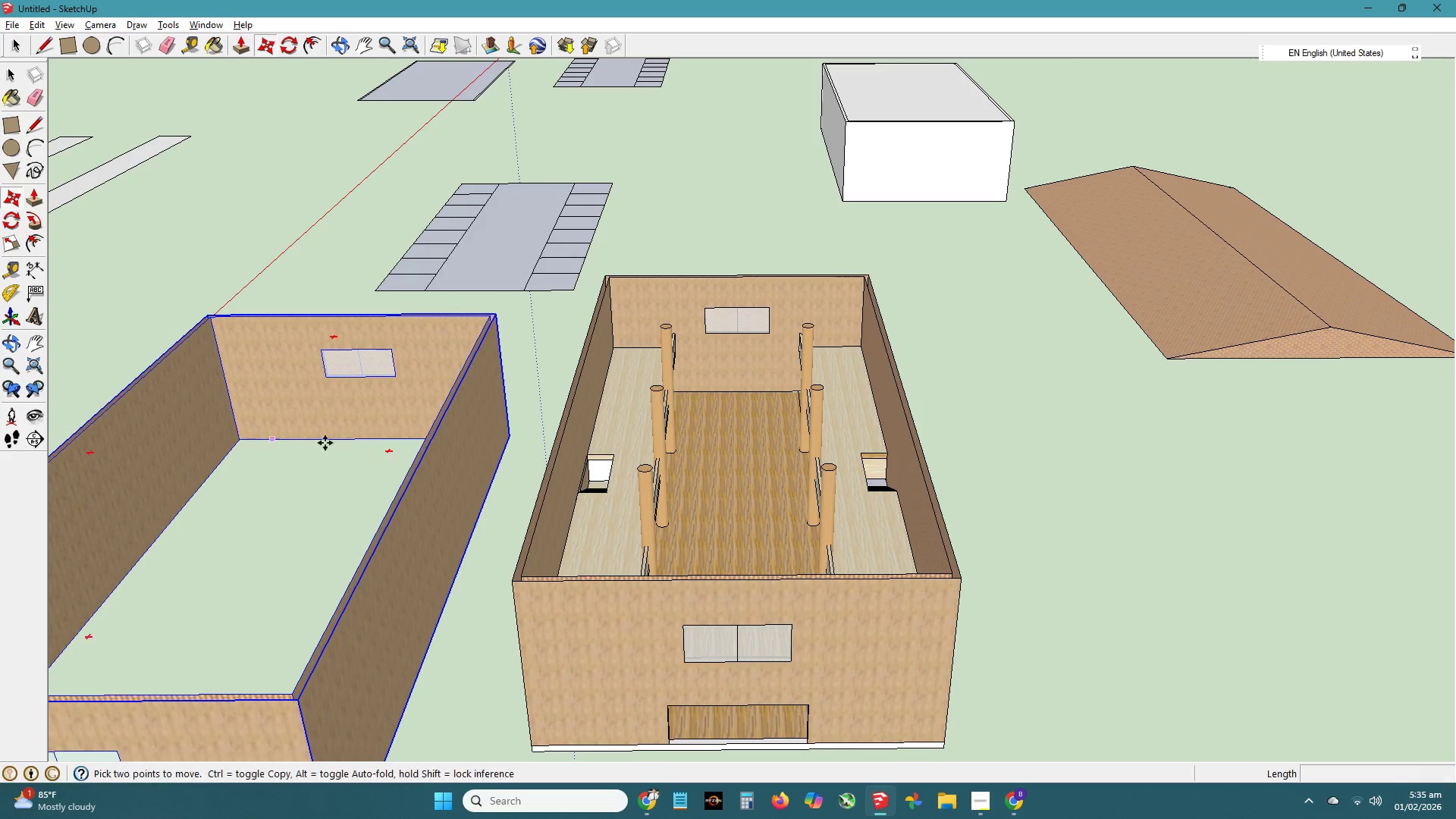 
key(H)
 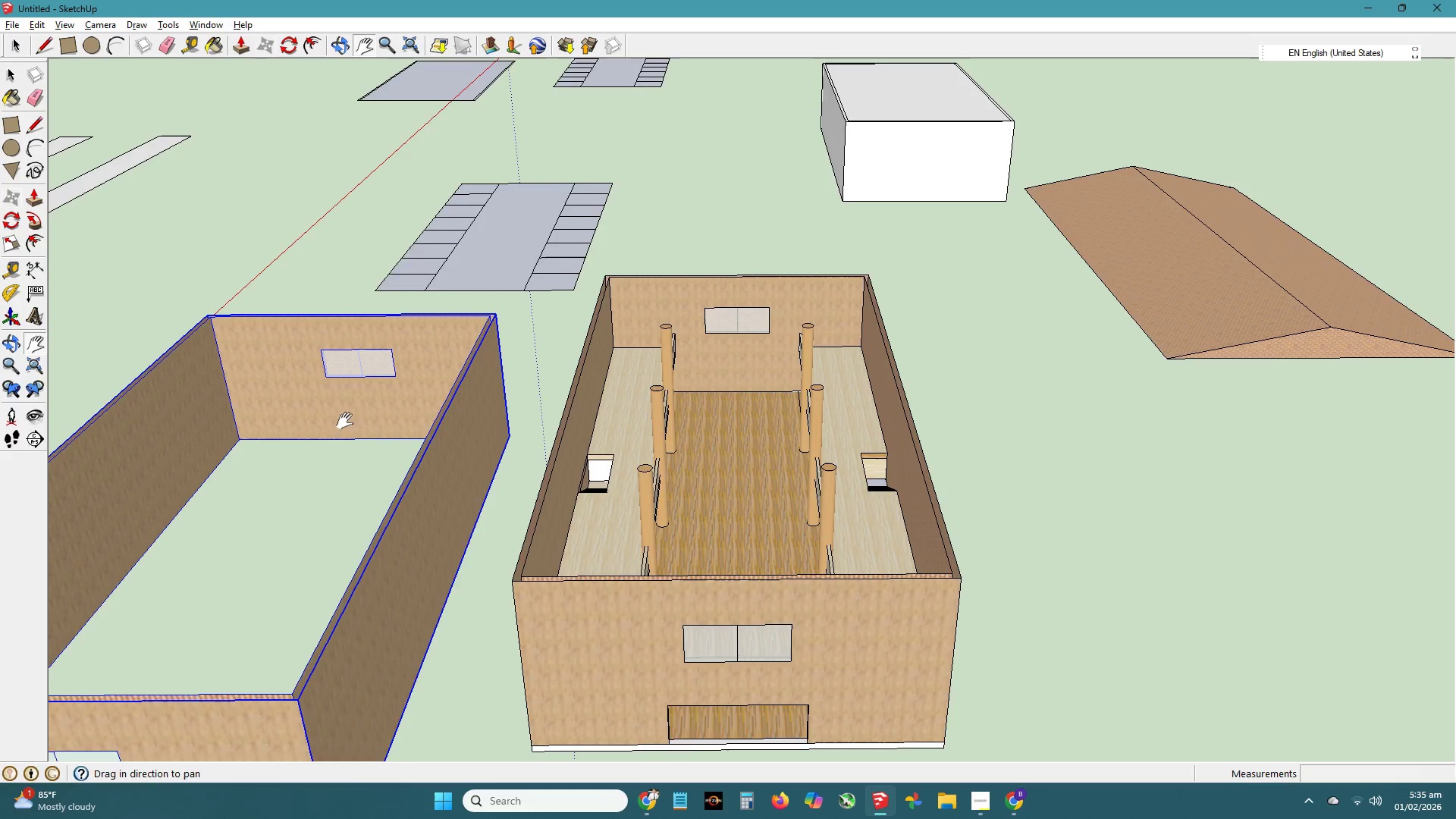 
left_click_drag(start_coordinate=[340, 426], to_coordinate=[399, 403])
 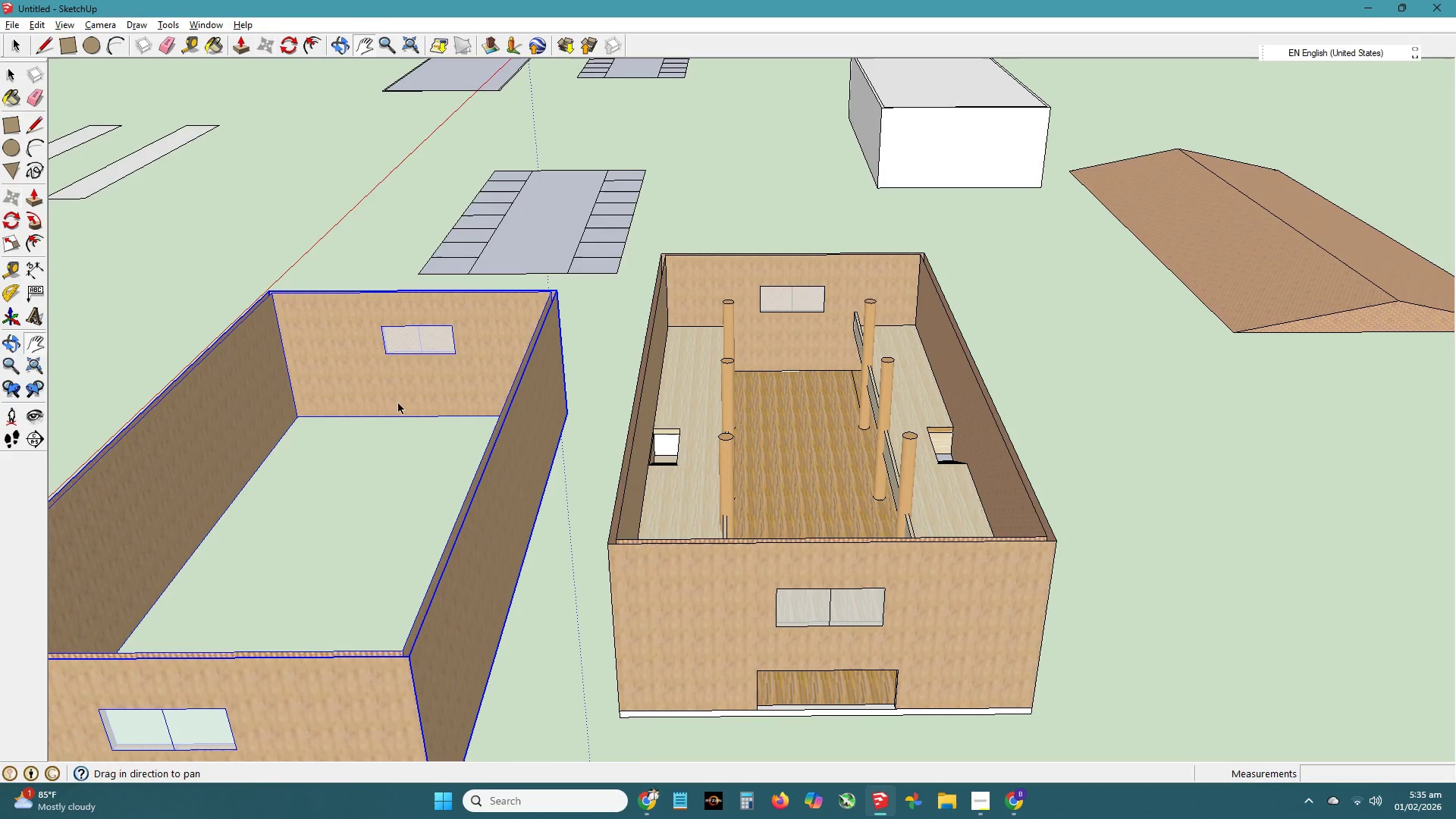 
key(Space)
 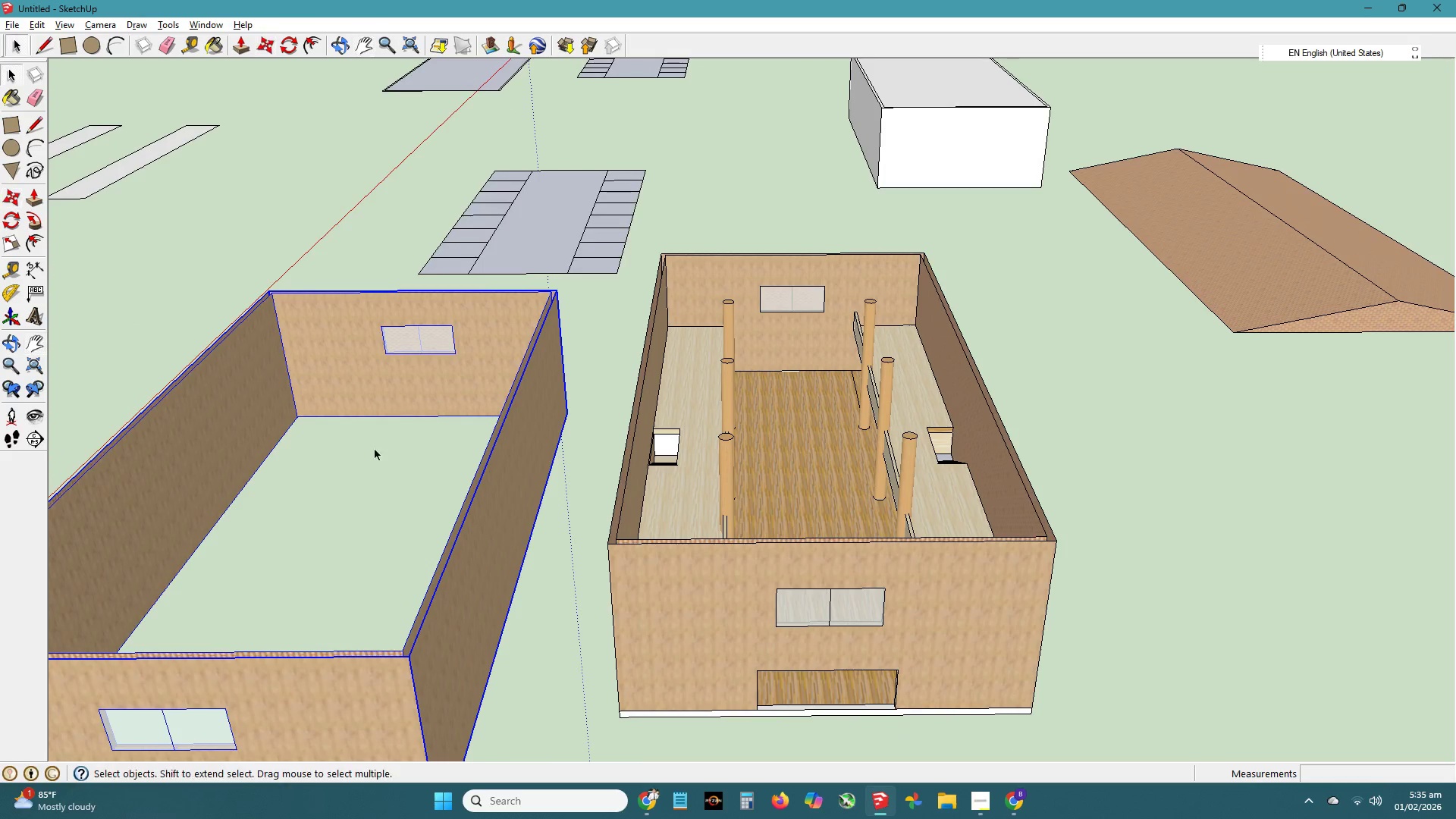 
double_click([375, 452])
 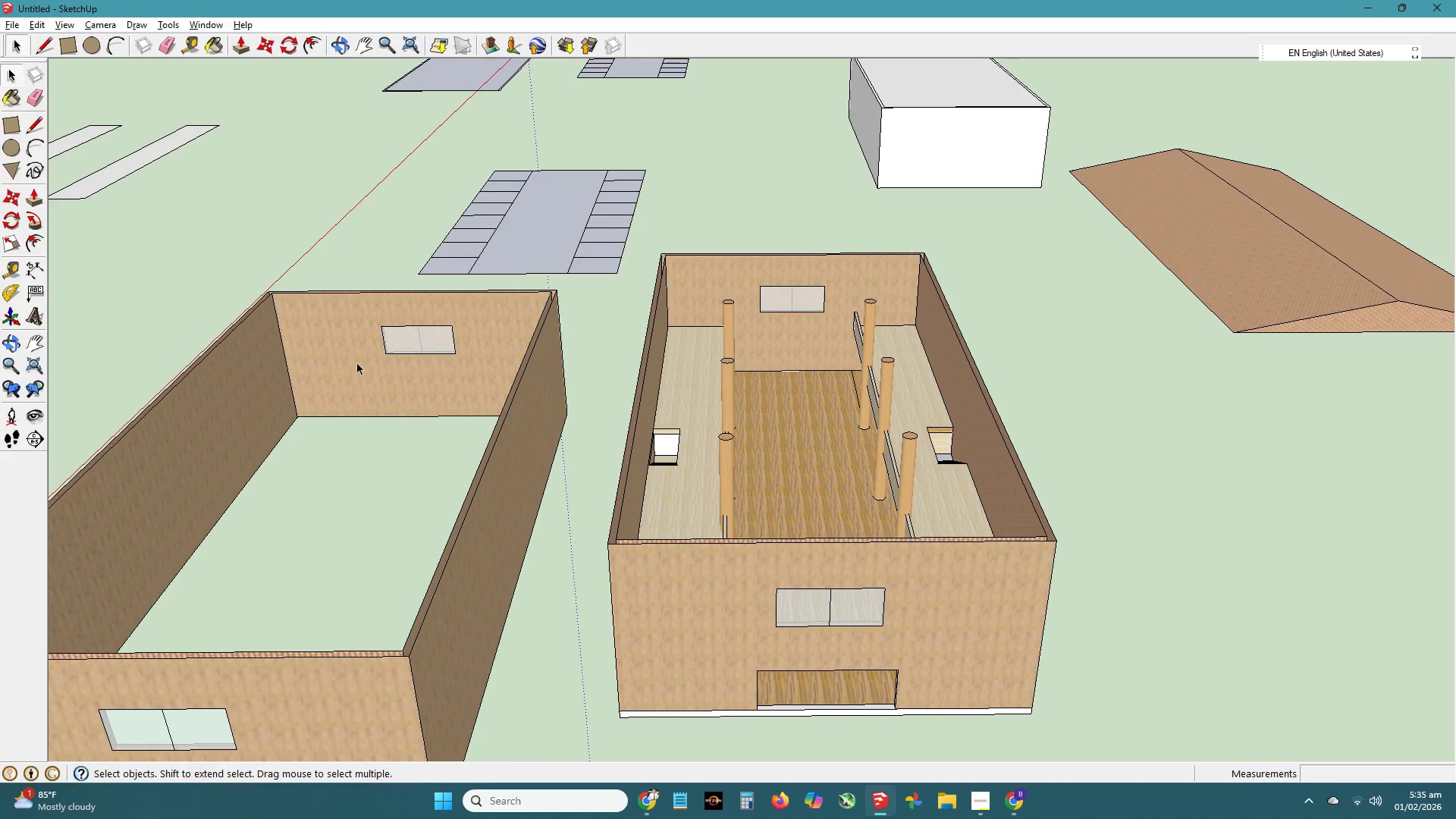 
triple_click([358, 364])
 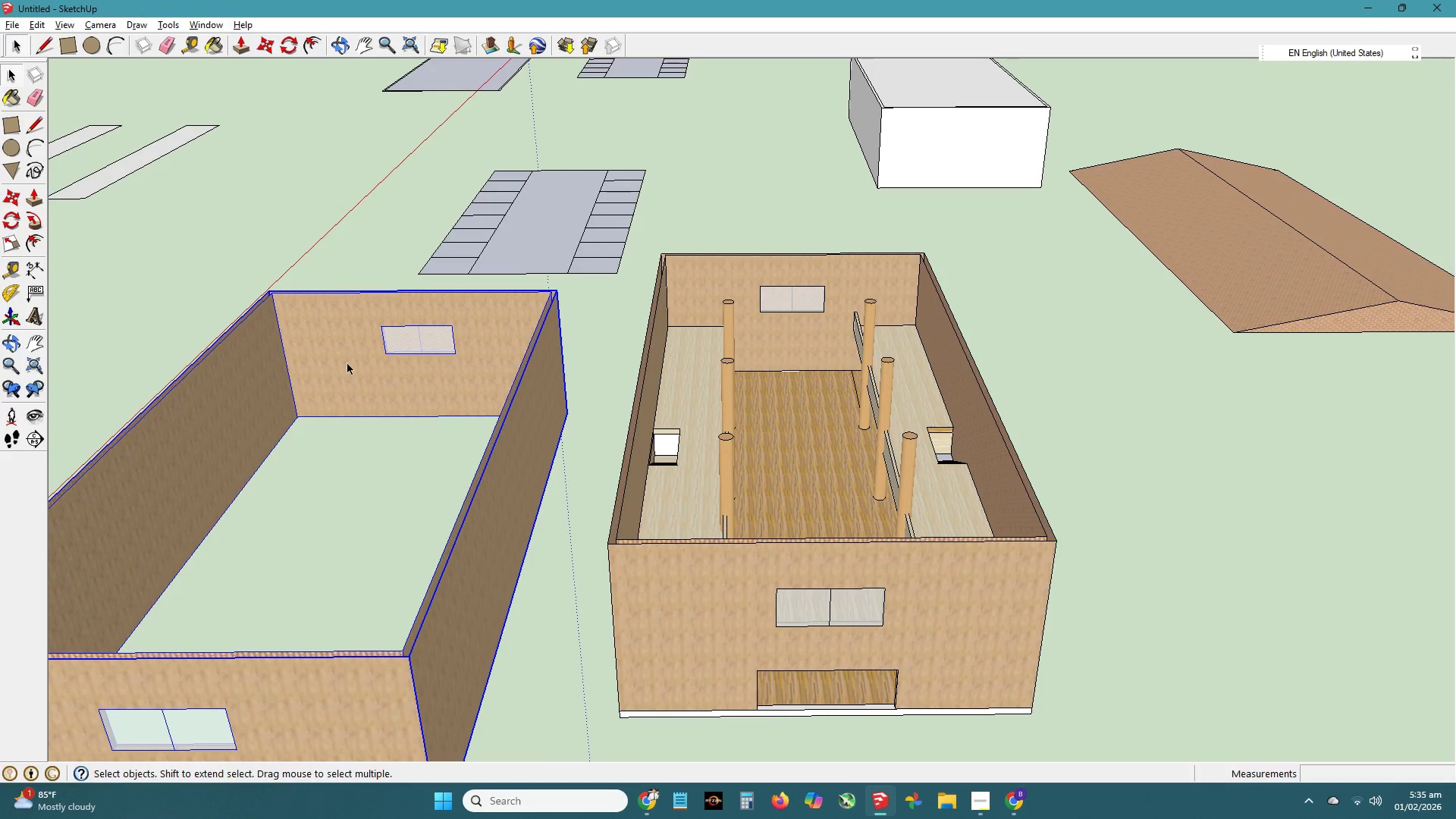 
right_click([348, 364])
 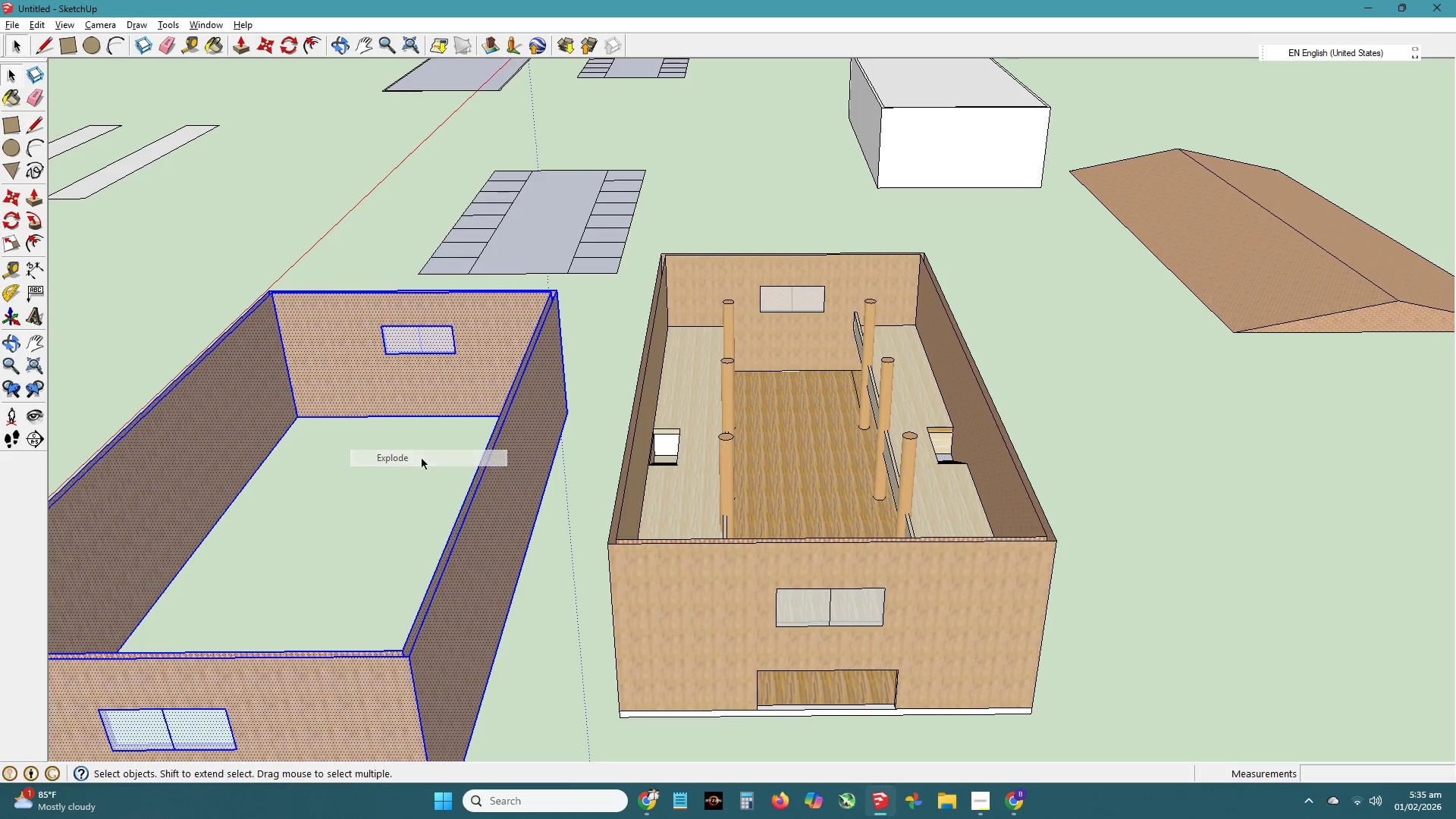 
double_click([357, 427])
 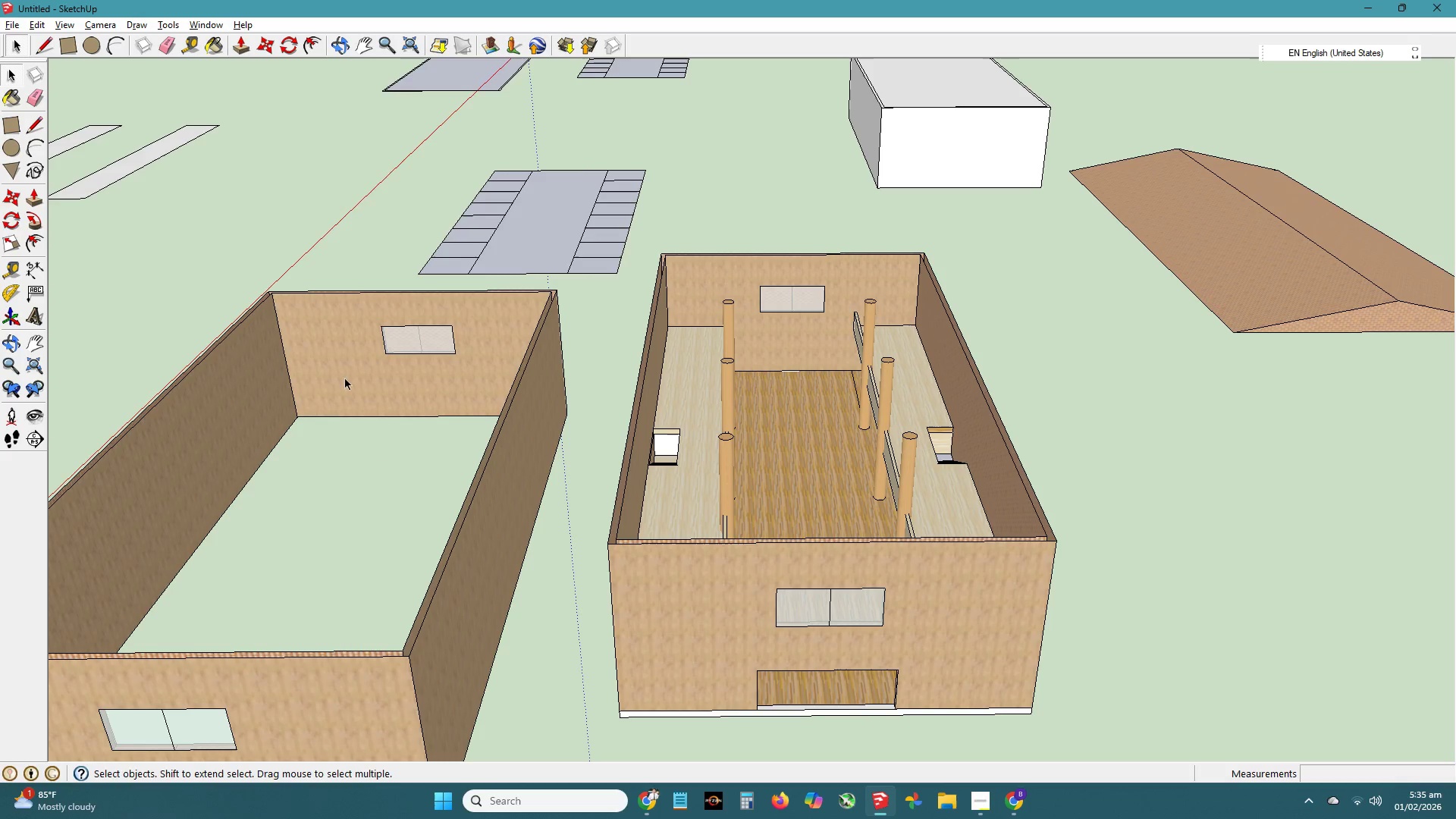 
triple_click([345, 375])
 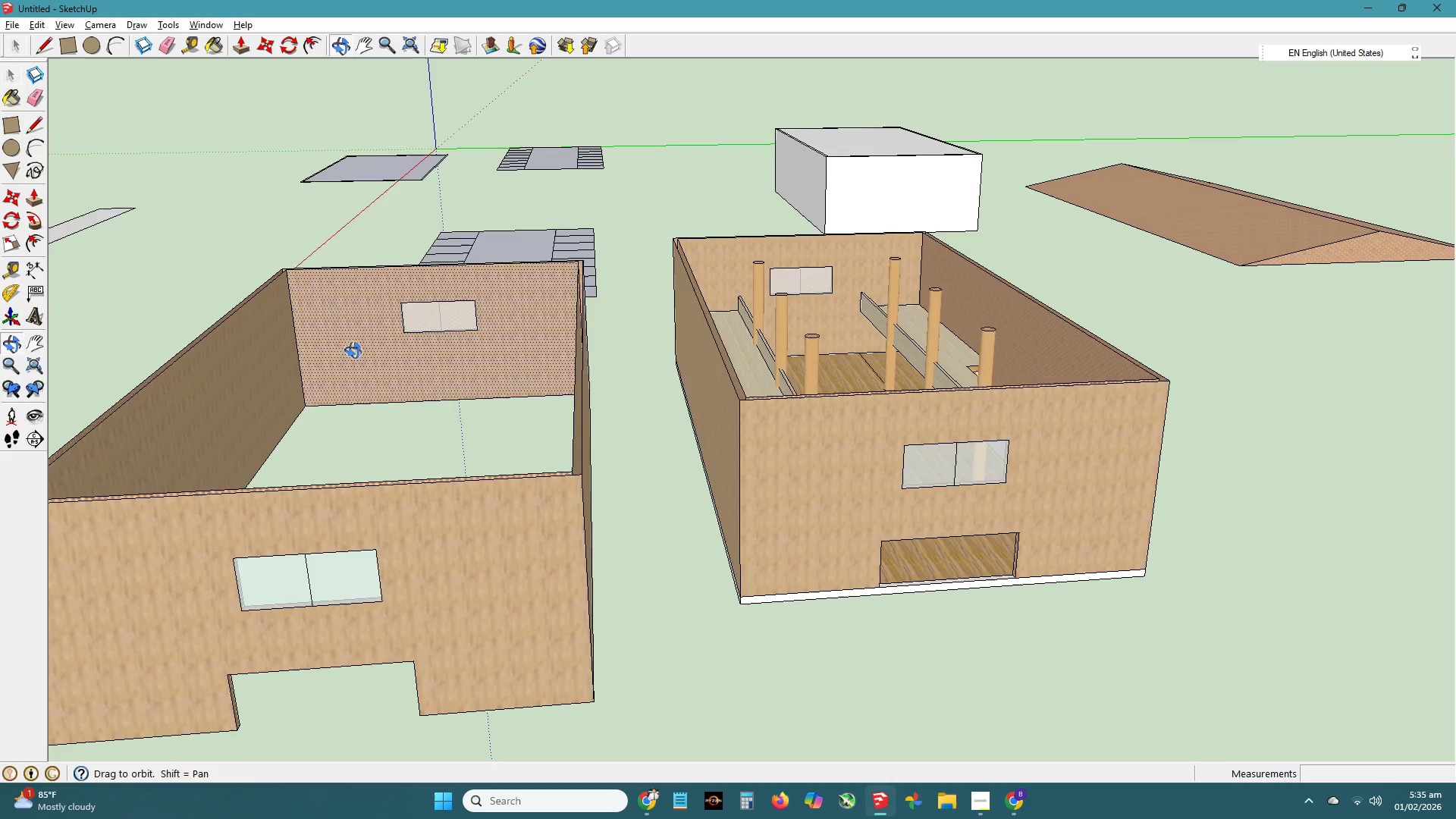 
hold_key(key=ControlLeft, duration=0.61)
left_click([266, 375])
 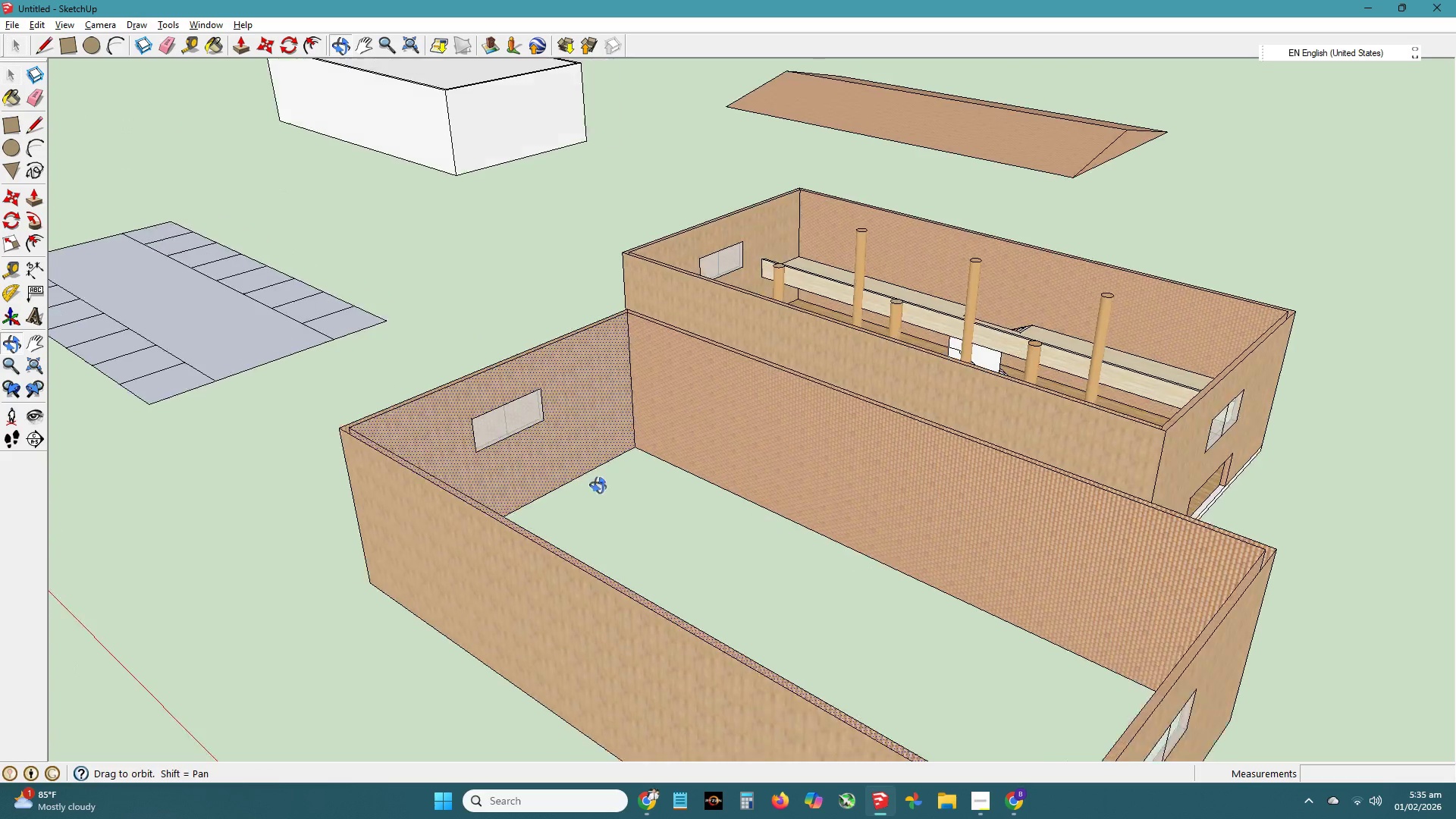 
hold_key(key=ControlLeft, duration=0.44)
left_click([931, 490])
 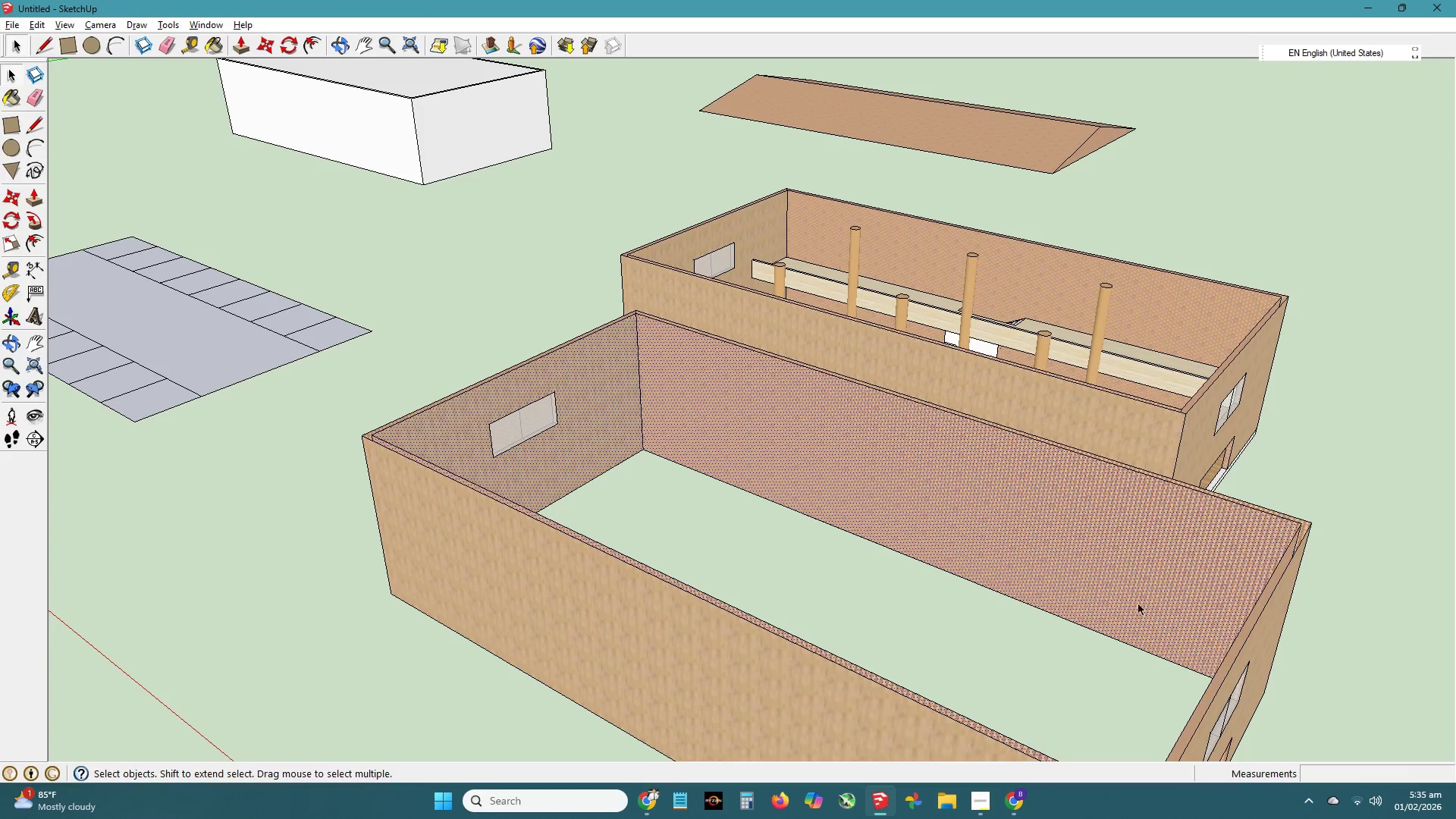 
key(H)
 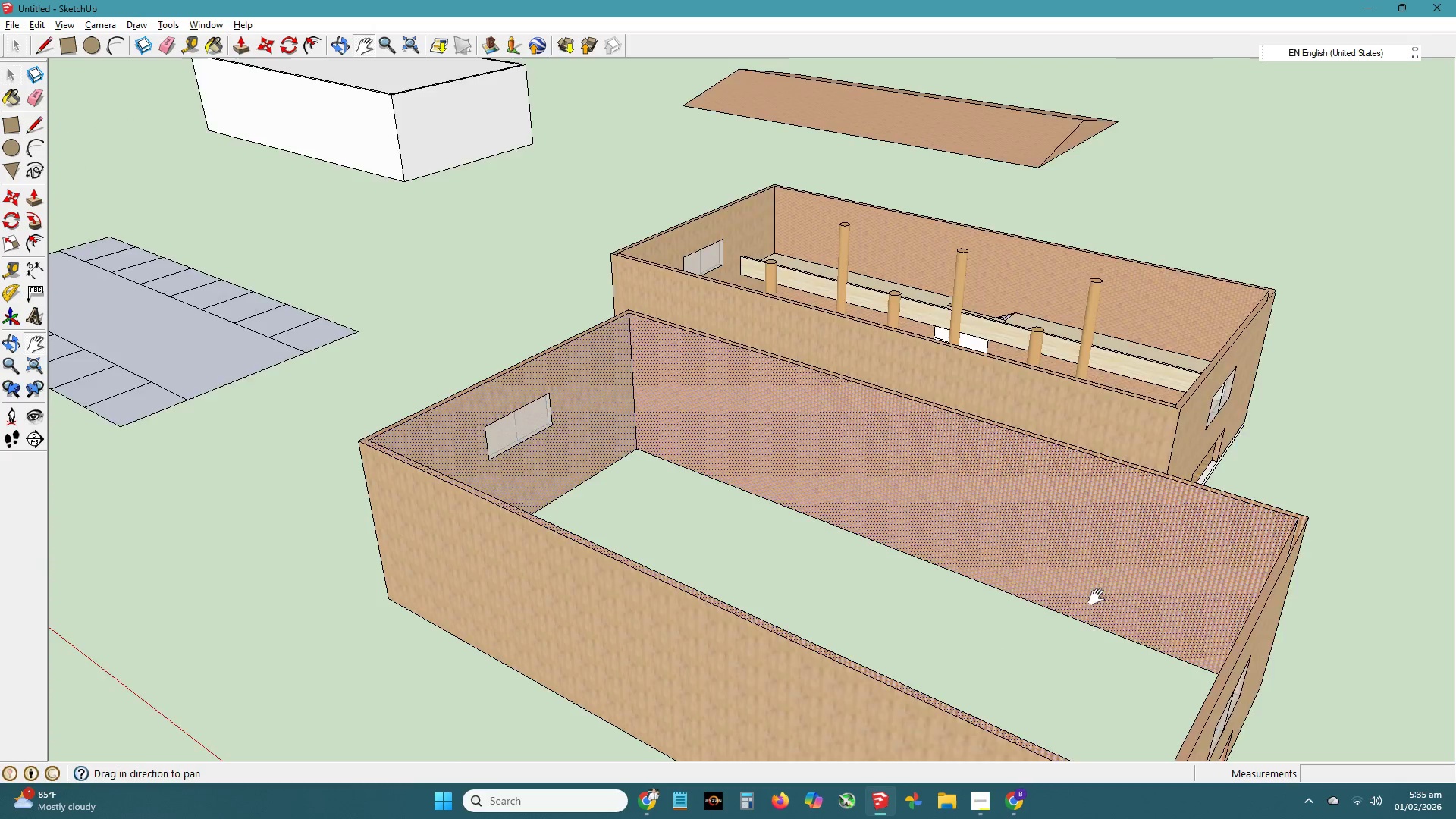 
left_click_drag(start_coordinate=[1108, 600], to_coordinate=[640, 465])
 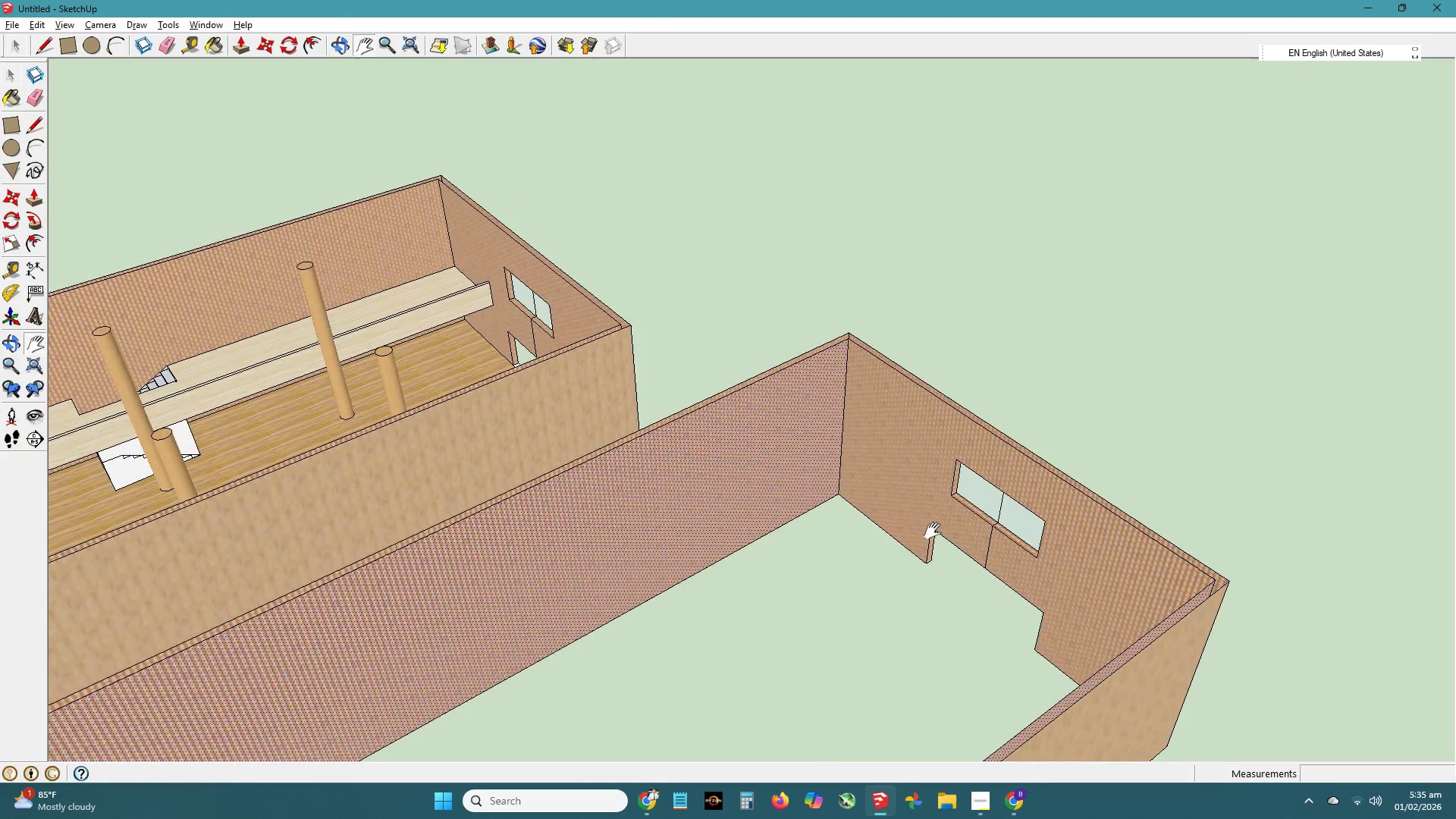 
key(Space)
 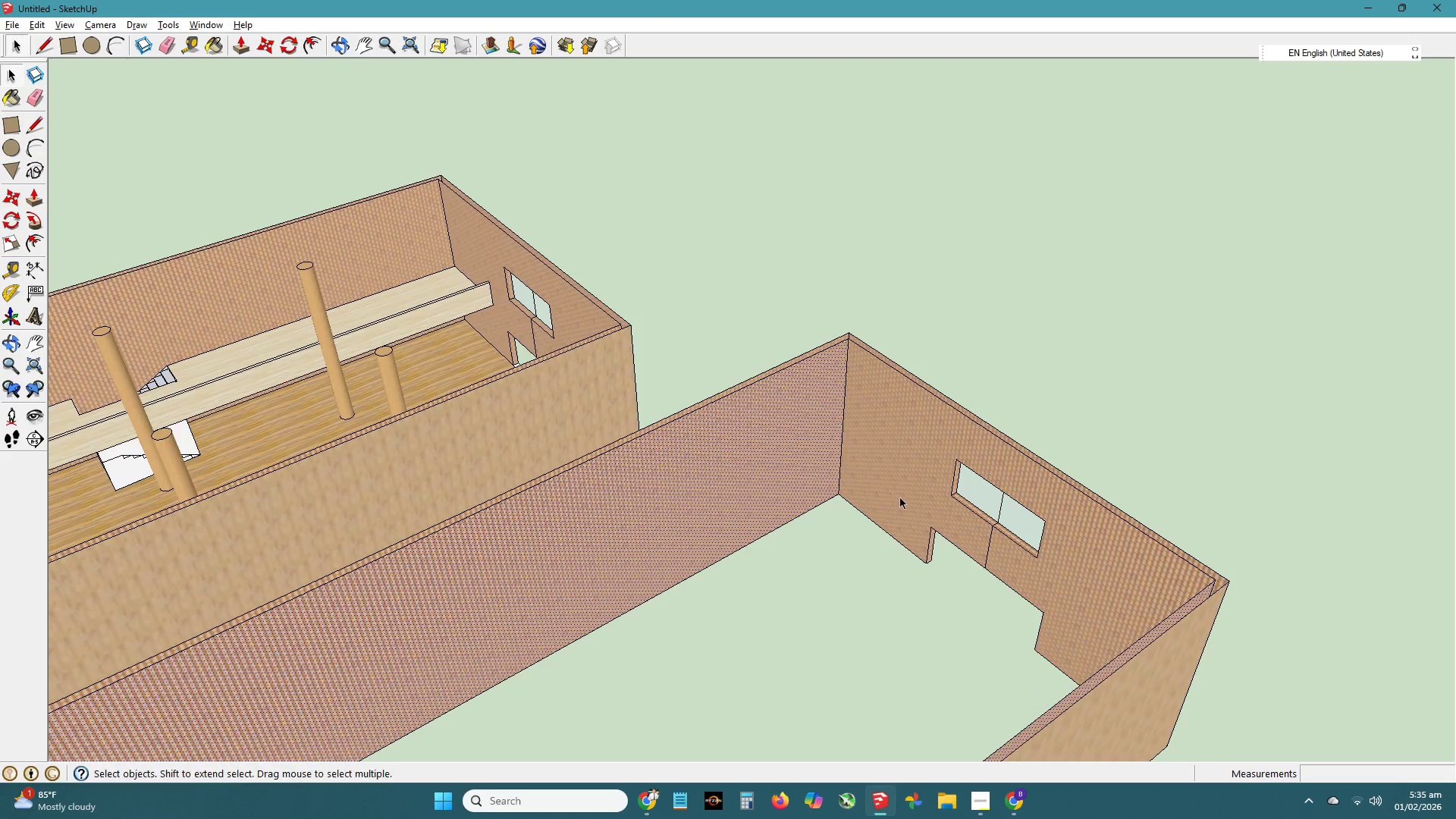 
hold_key(key=ControlLeft, duration=0.44)
left_click([905, 455])
 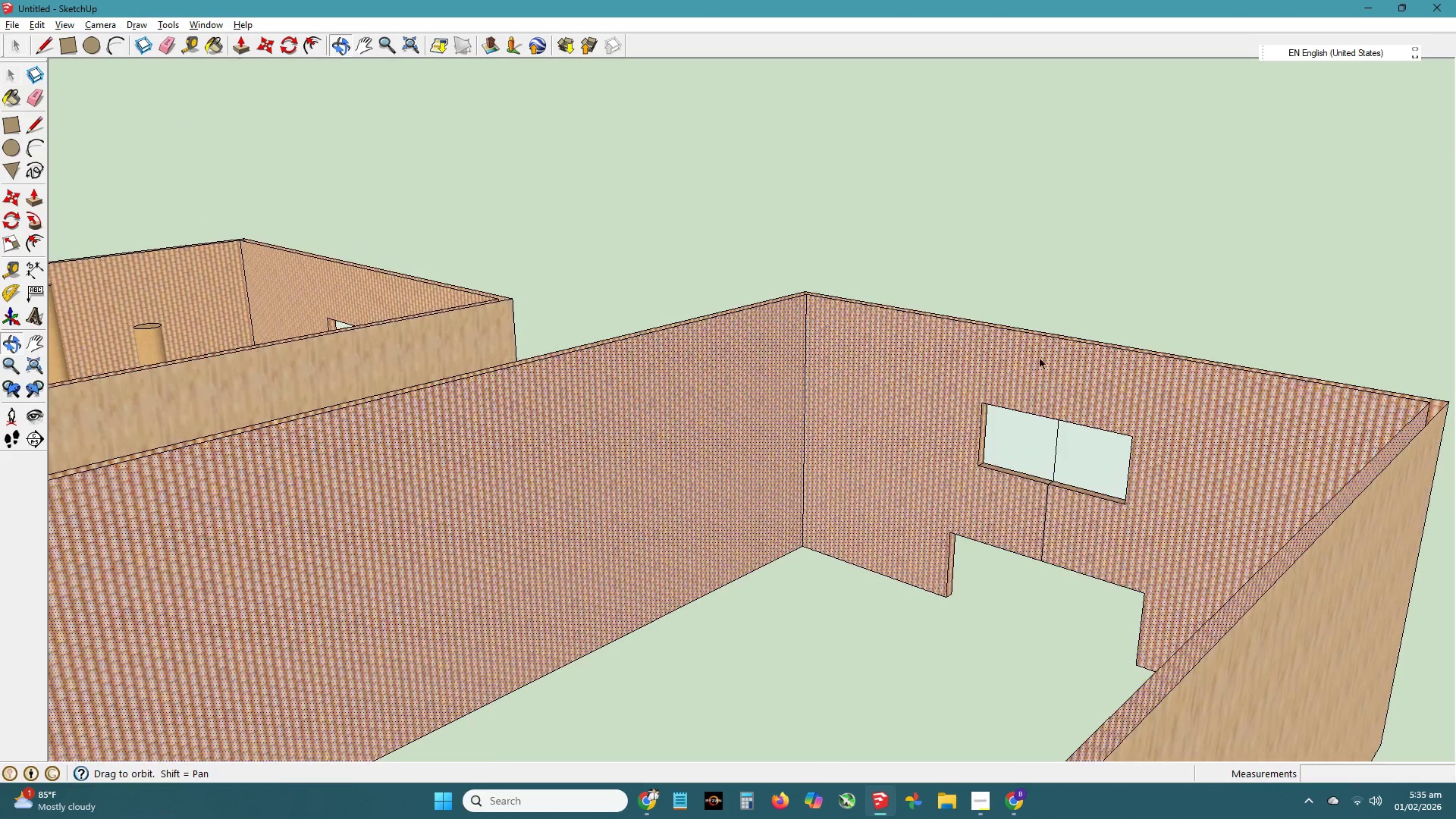 
scroll: coordinate [904, 497], scroll_direction: up, amount: 3.0
 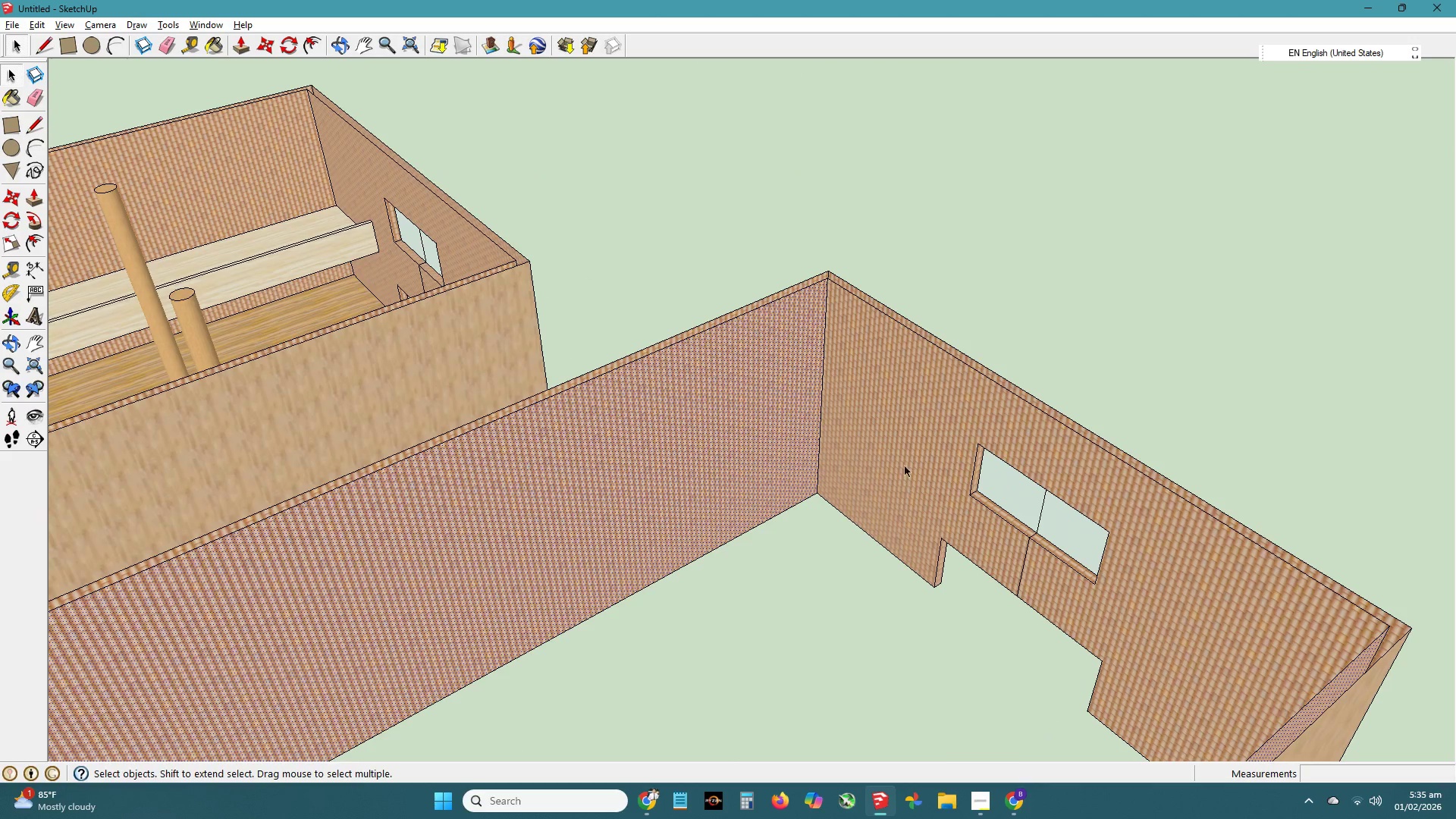 
scroll: coordinate [959, 410], scroll_direction: down, amount: 4.0
 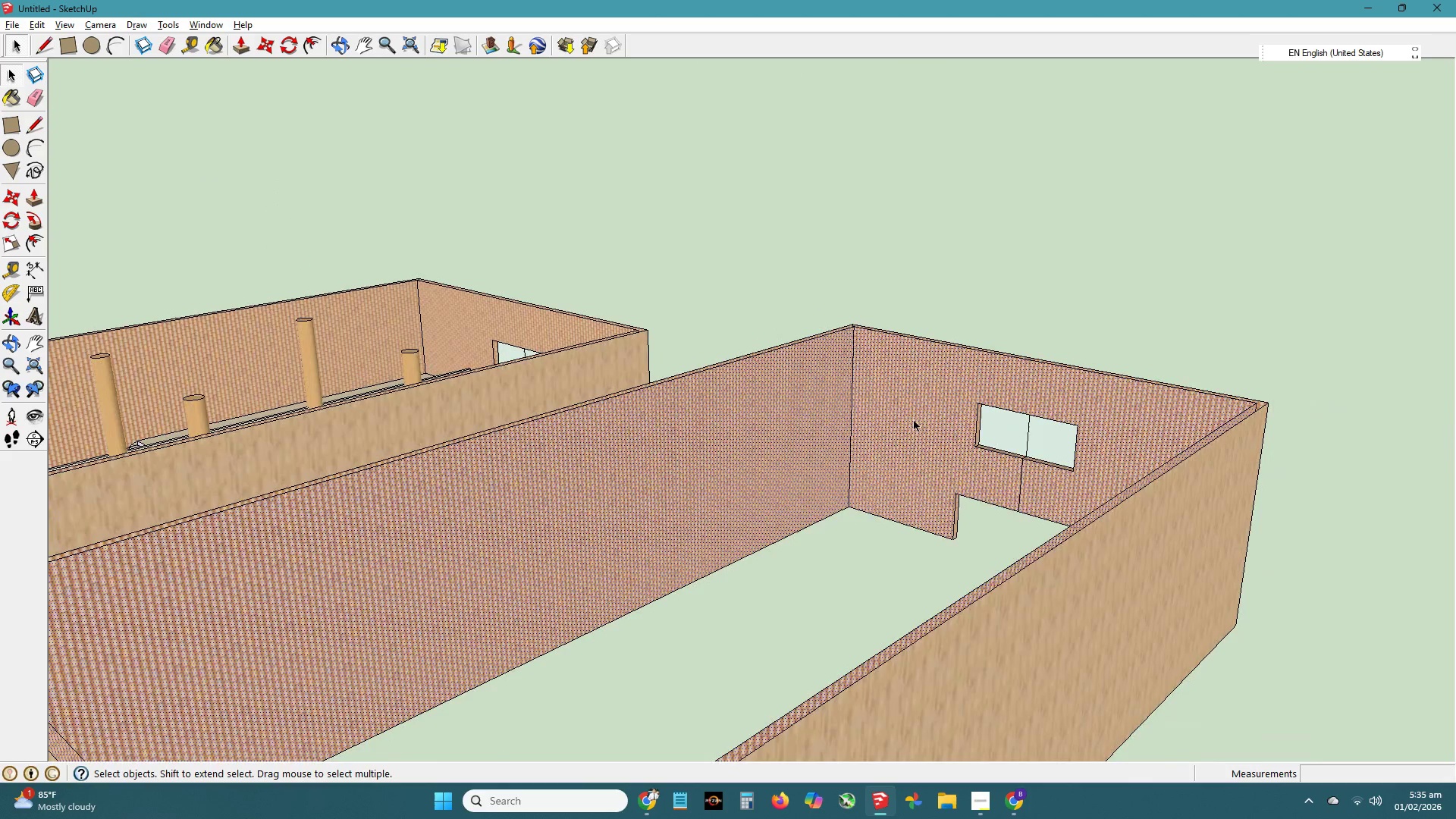 
right_click([915, 421])
 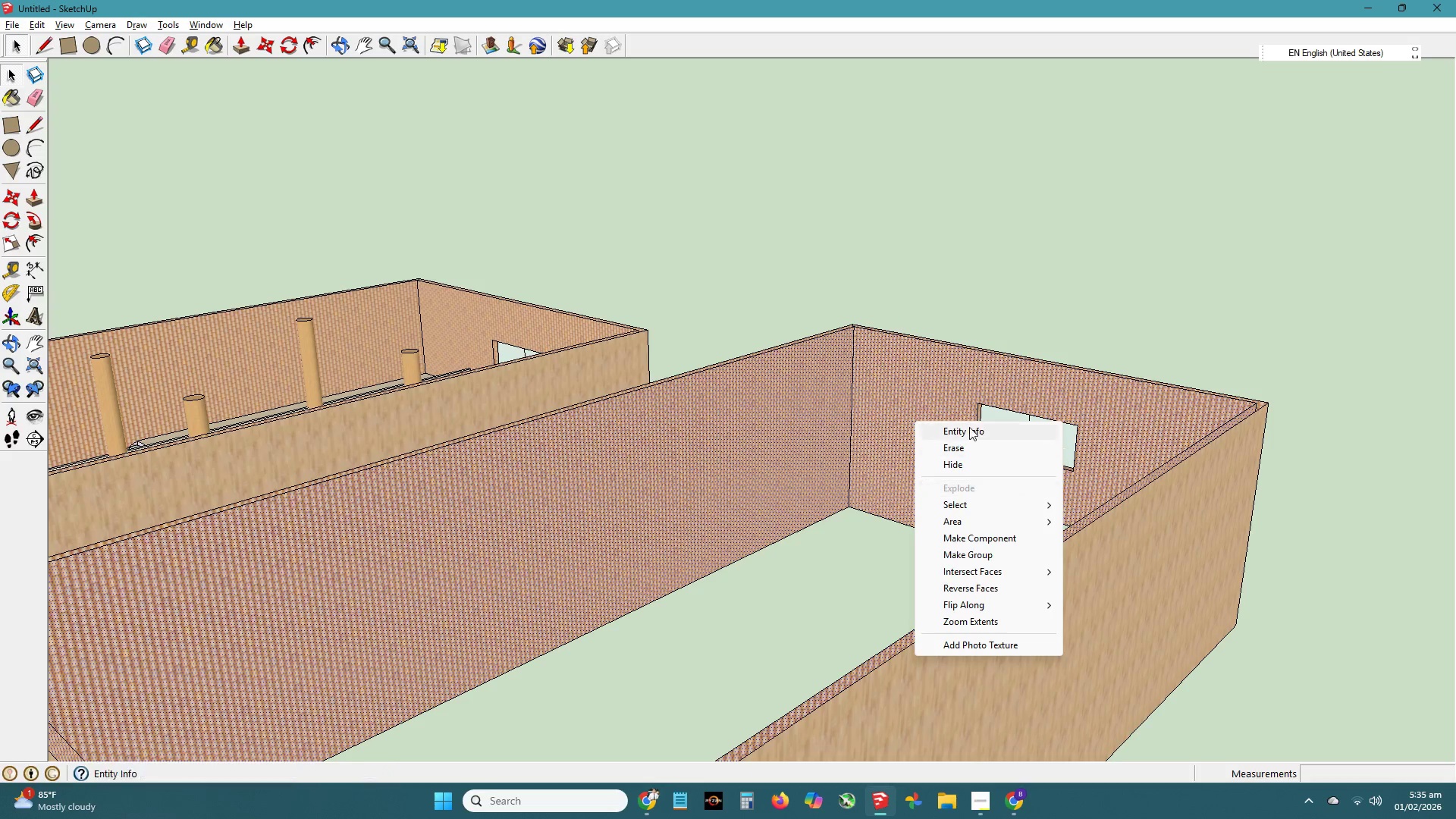 
left_click([969, 423])
 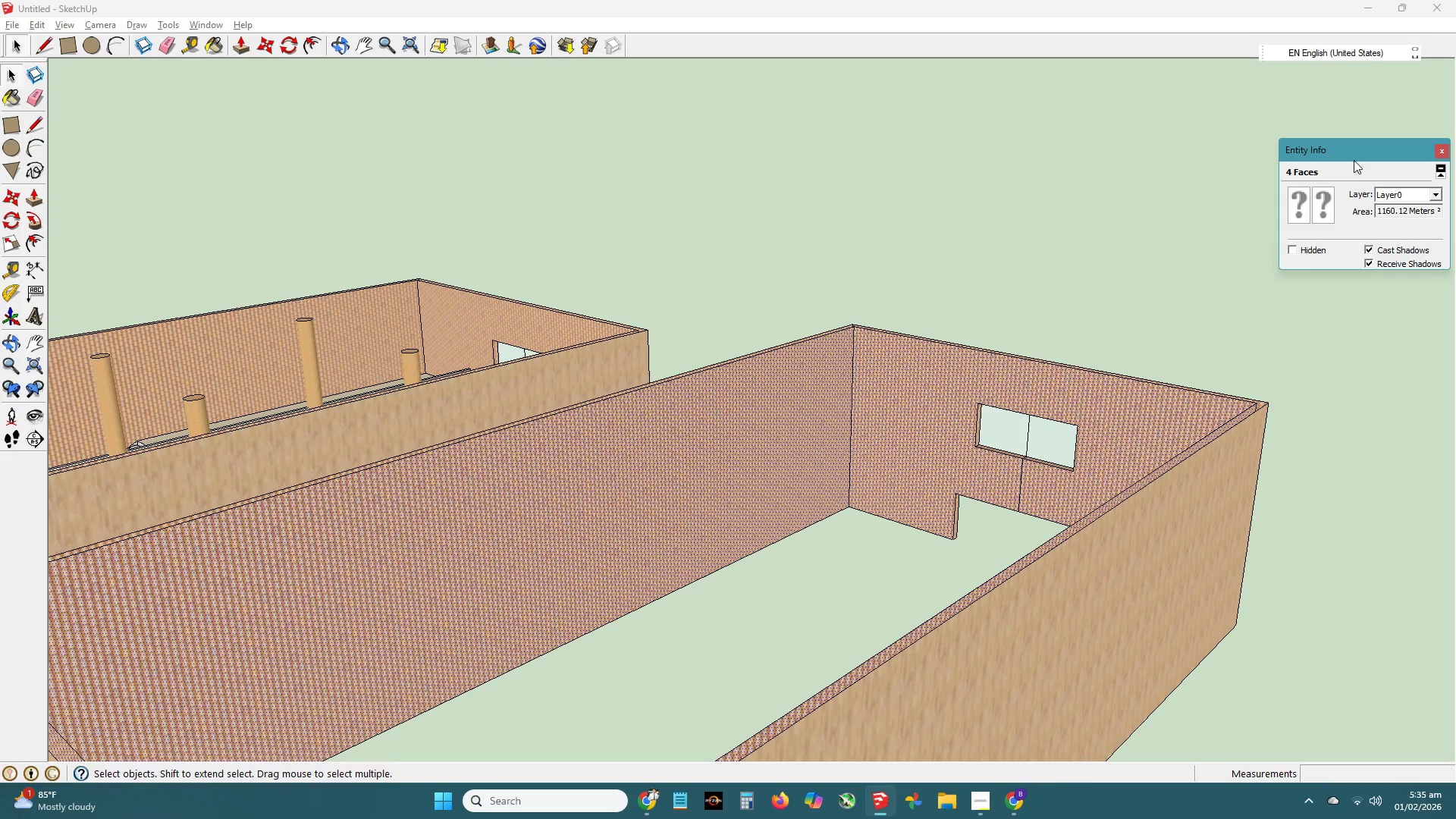 
left_click_drag(start_coordinate=[1354, 157], to_coordinate=[629, 300])
 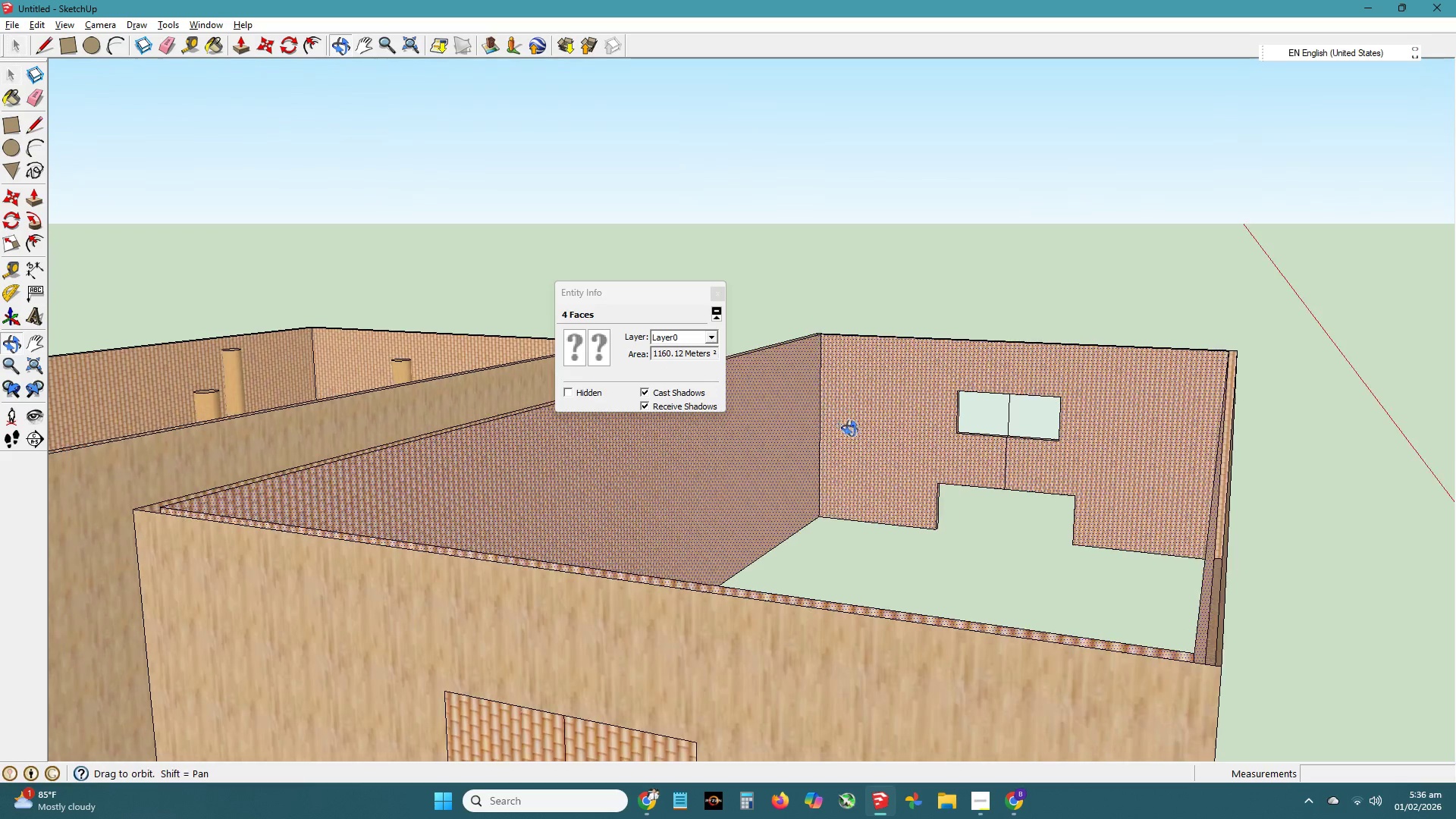 
left_click_drag(start_coordinate=[645, 296], to_coordinate=[899, 400])
 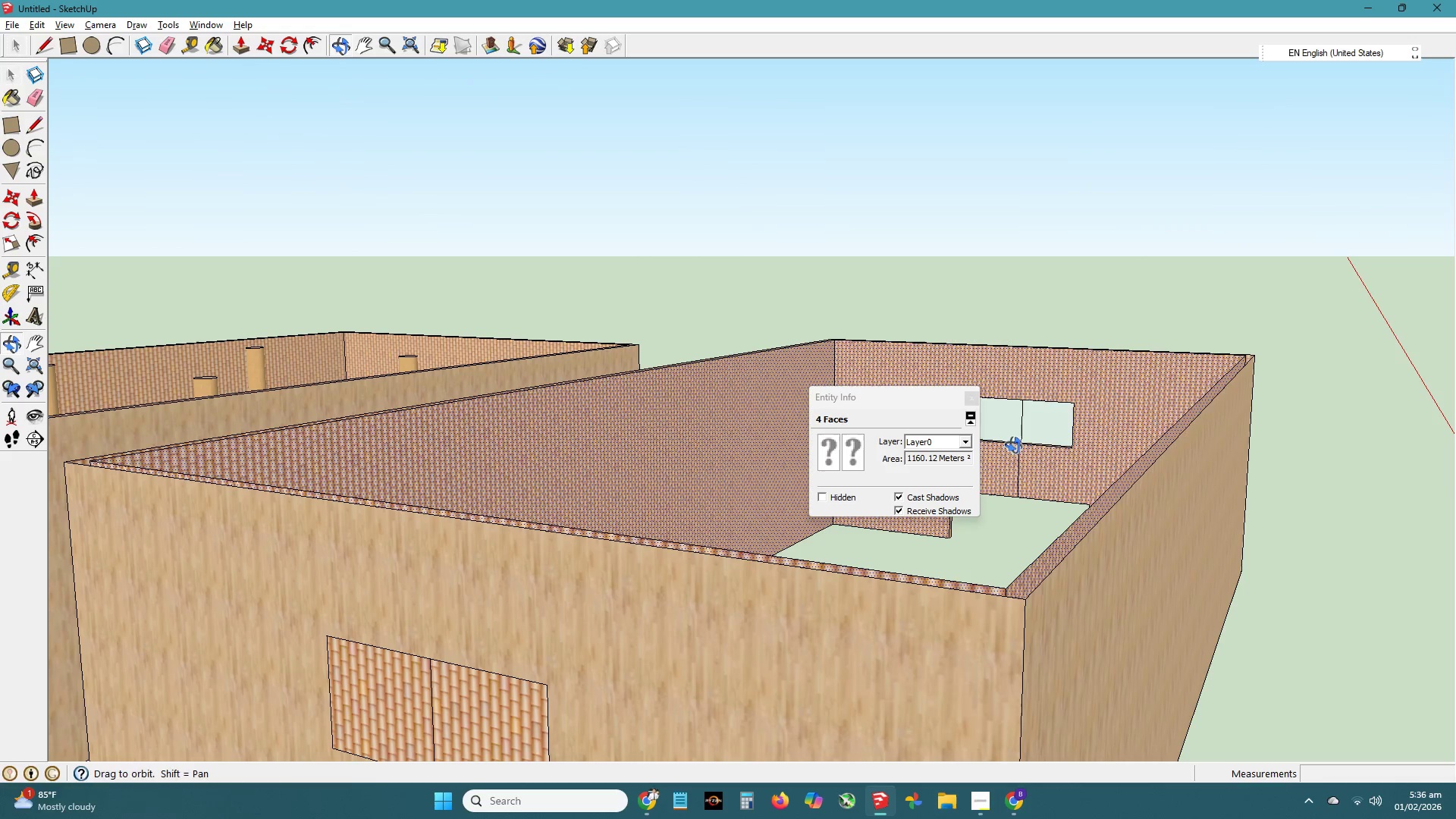 
key(H)
 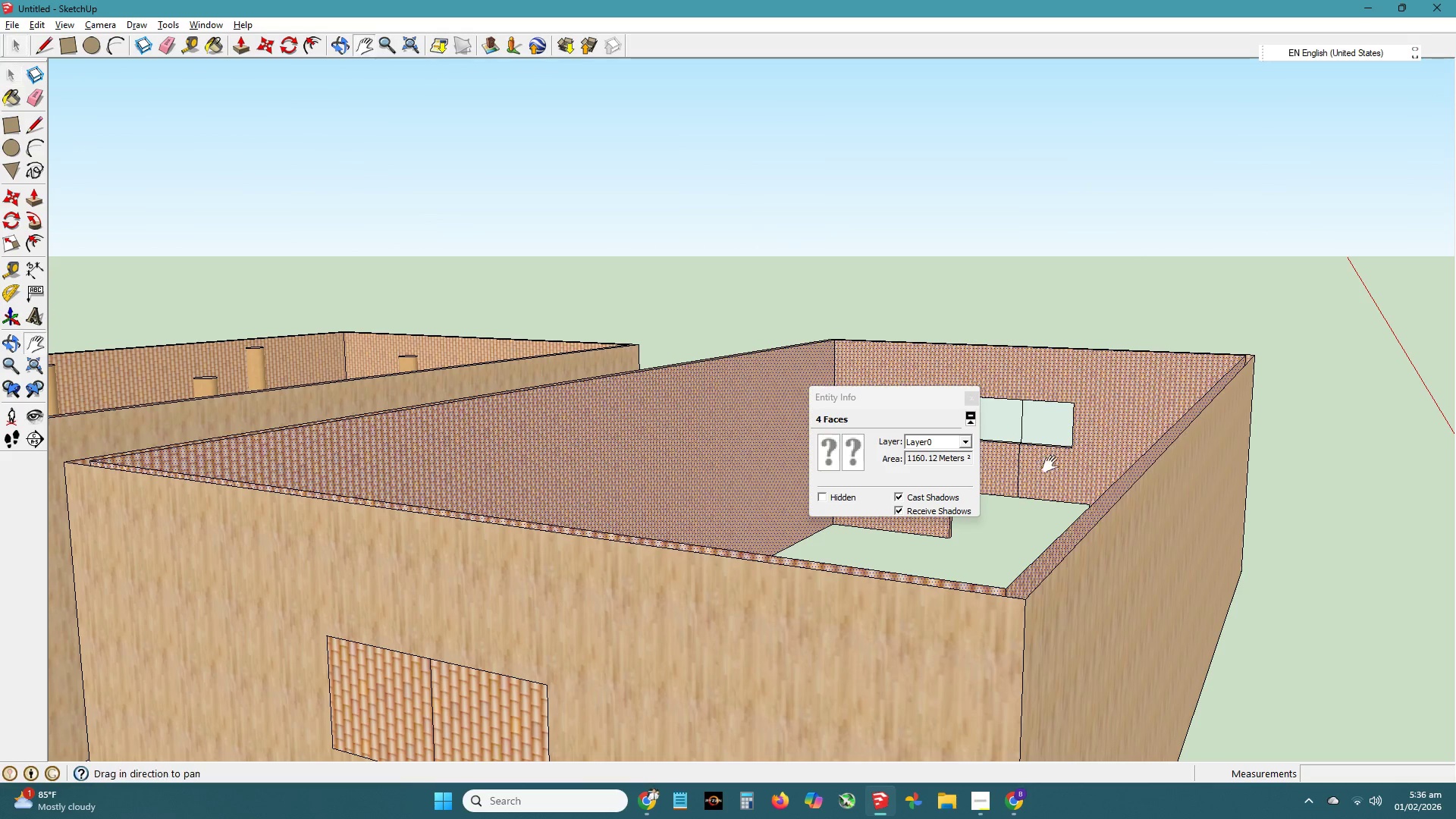 
left_click_drag(start_coordinate=[1050, 464], to_coordinate=[832, 374])
 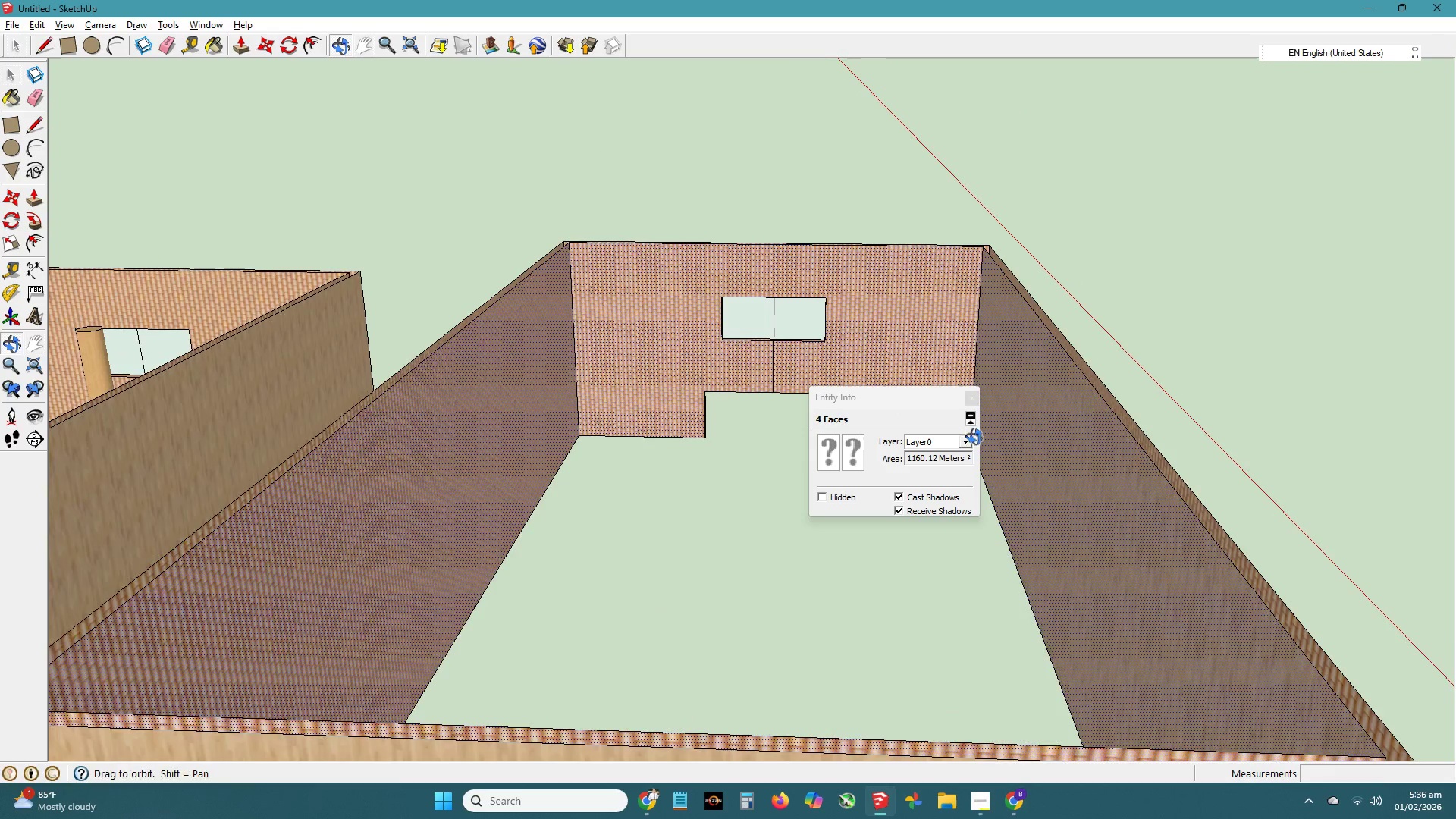 
left_click_drag(start_coordinate=[899, 401], to_coordinate=[755, 400])
 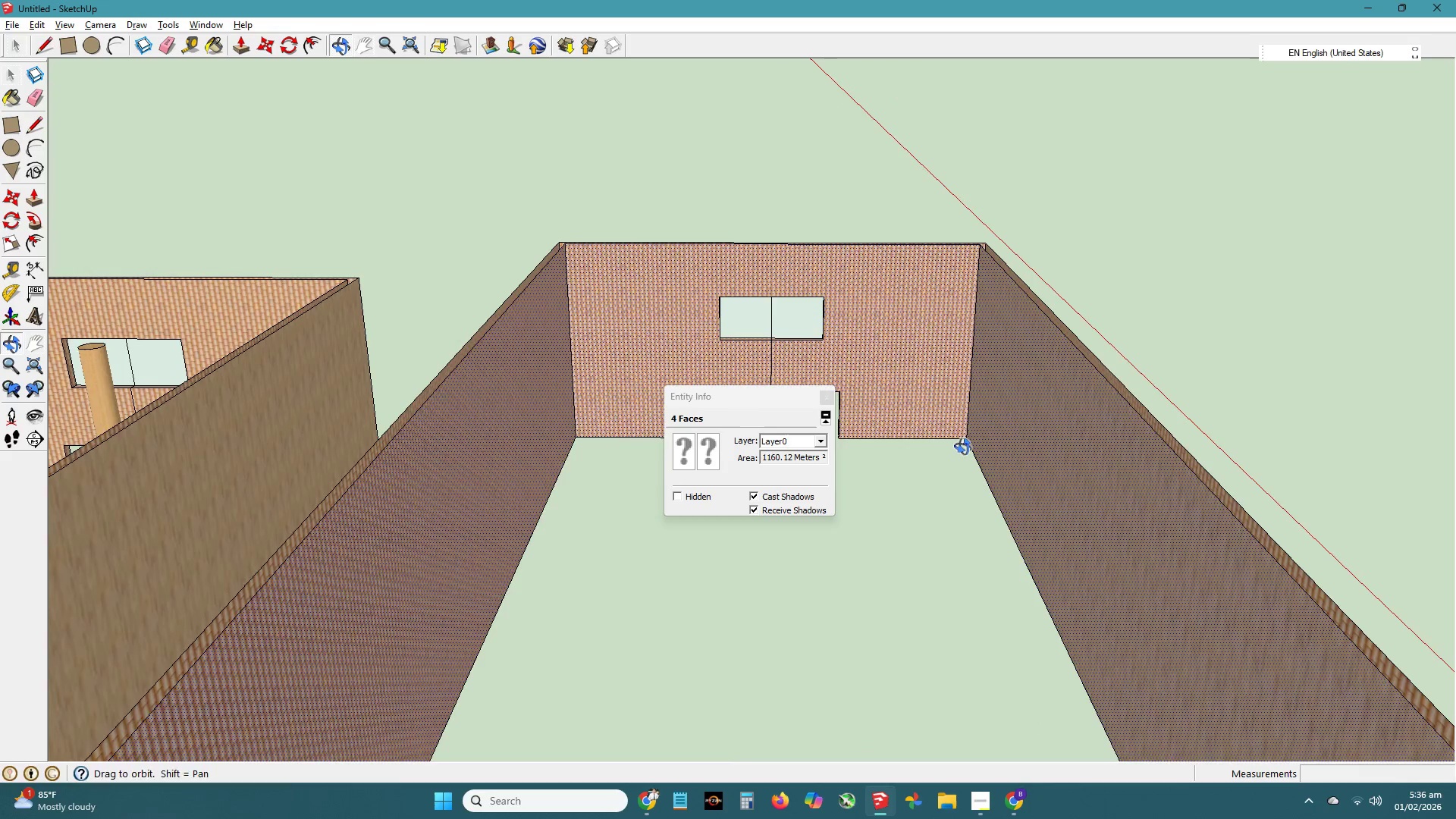 
left_click_drag(start_coordinate=[949, 470], to_coordinate=[927, 415])
 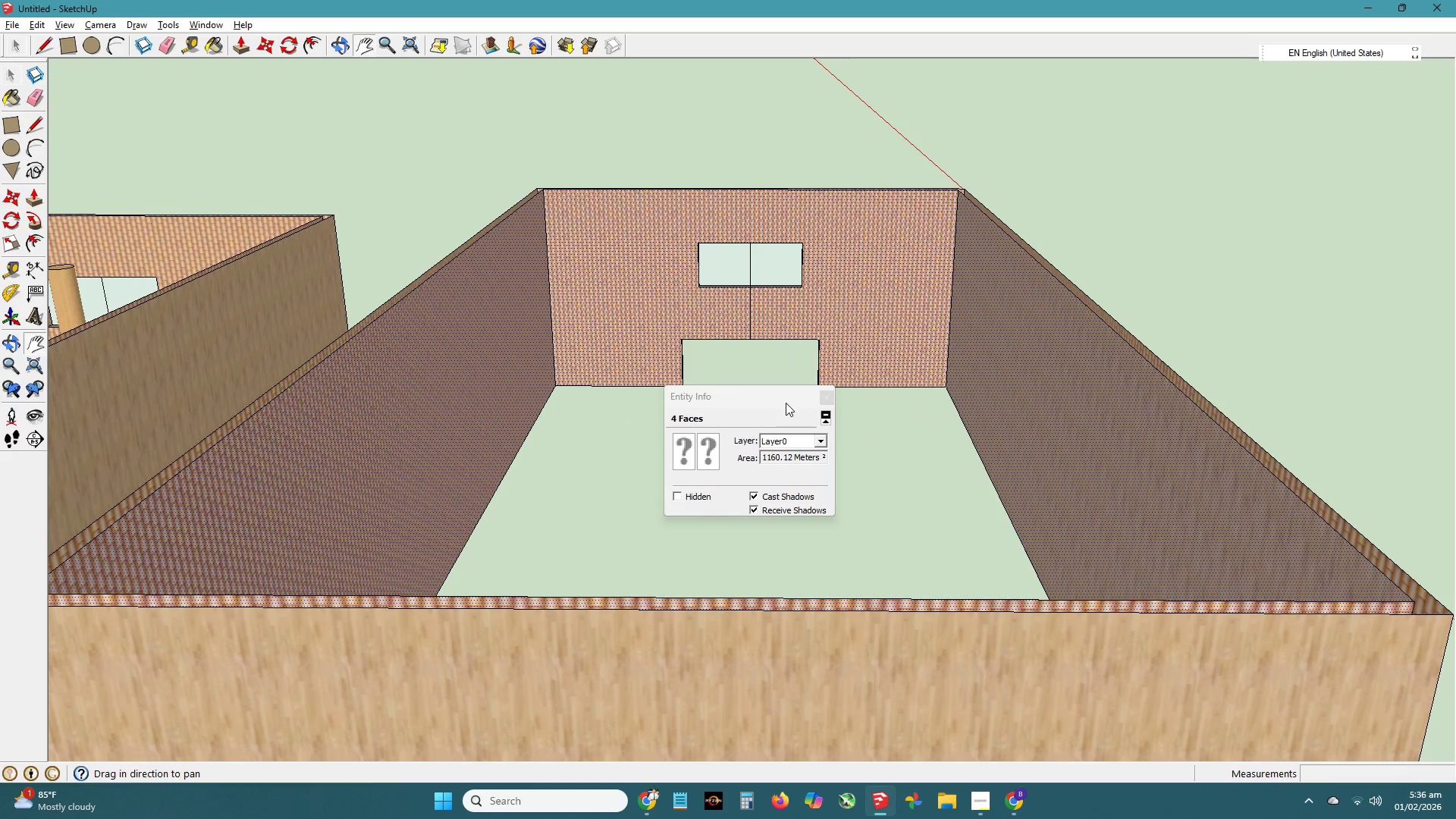 
left_click_drag(start_coordinate=[784, 403], to_coordinate=[790, 403])
 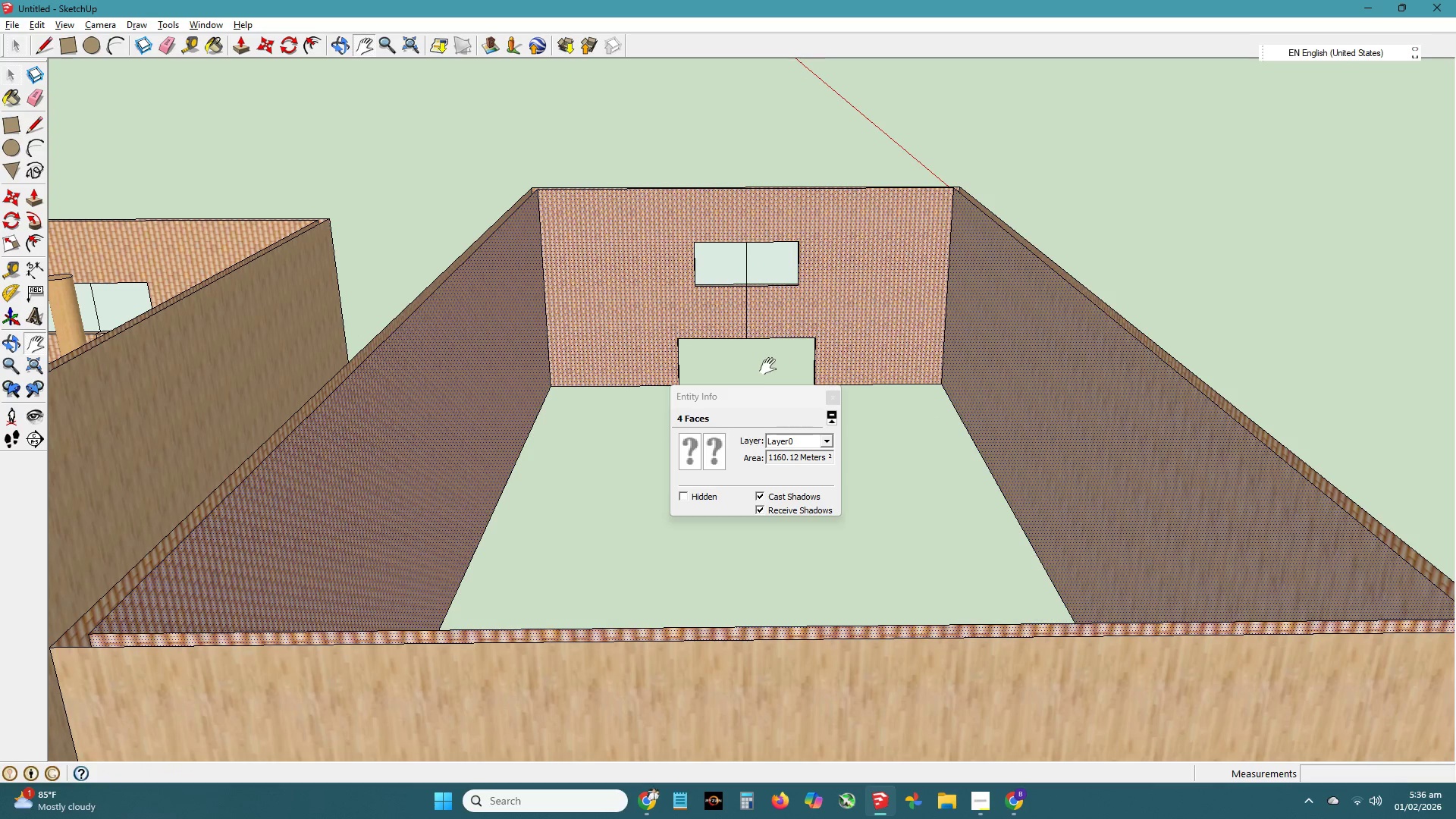 
left_click_drag(start_coordinate=[758, 395], to_coordinate=[786, 367])
 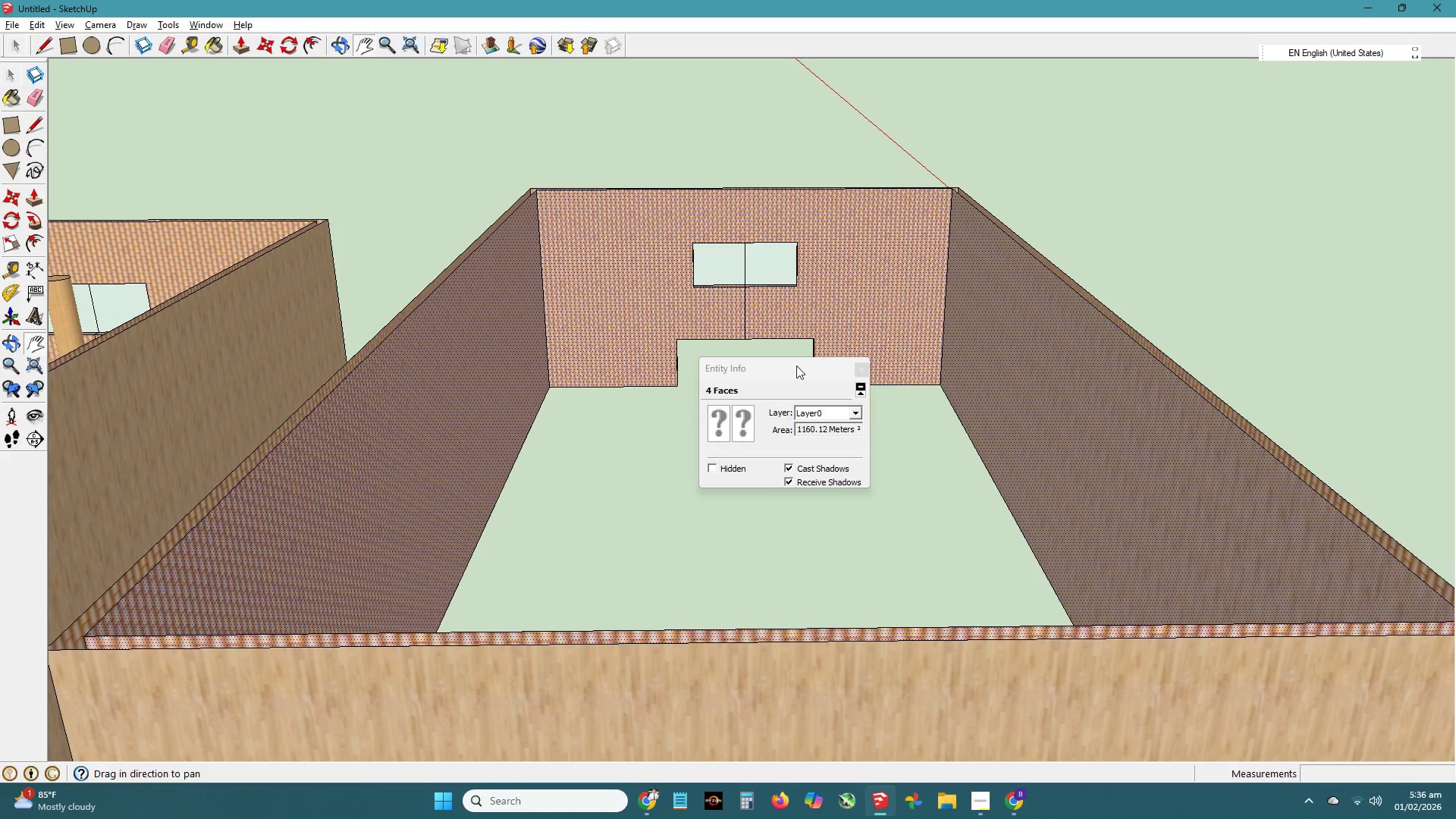 
key(Alt+Shift+S)
 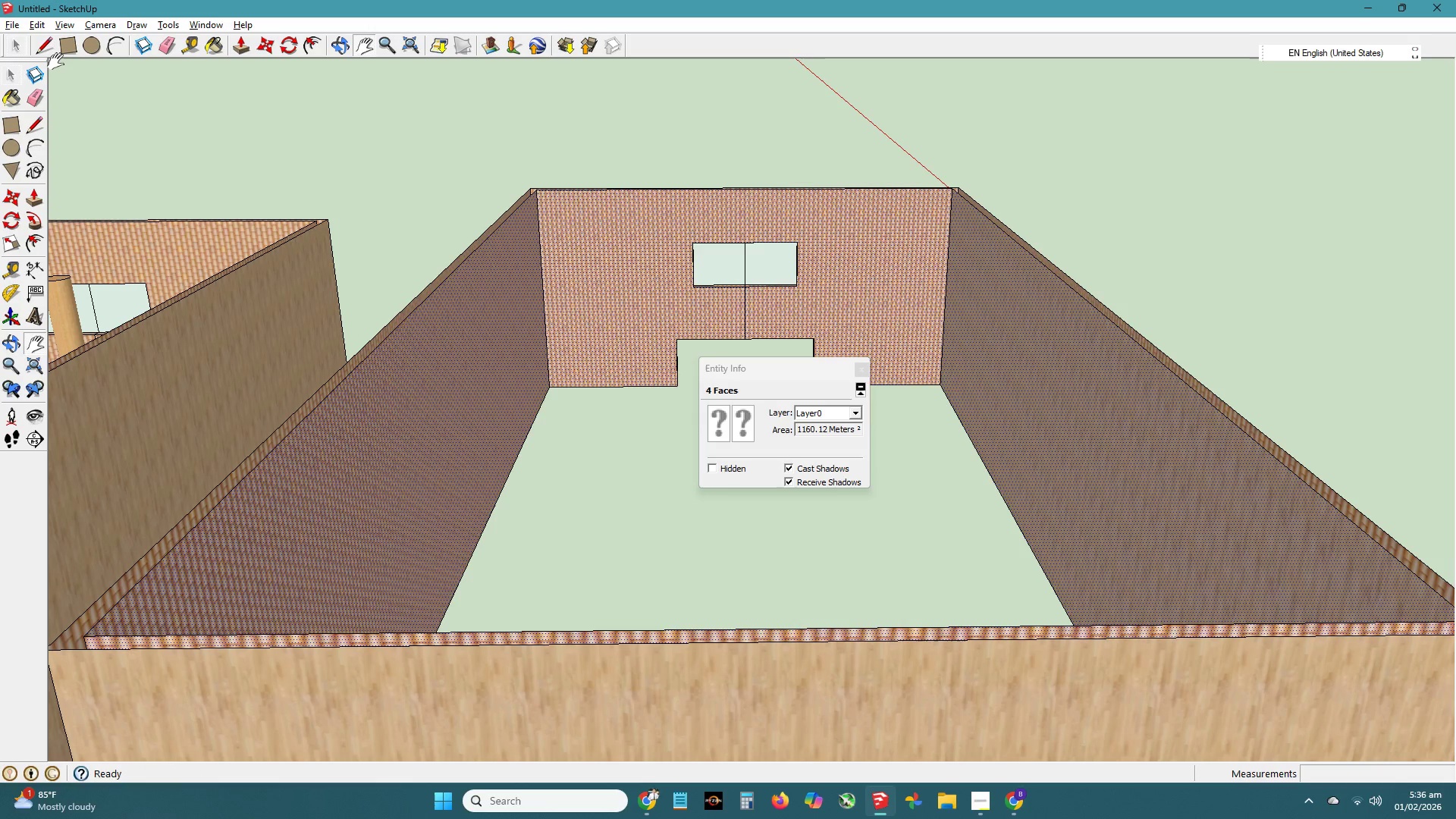 
key(Meta+Shift+S)
 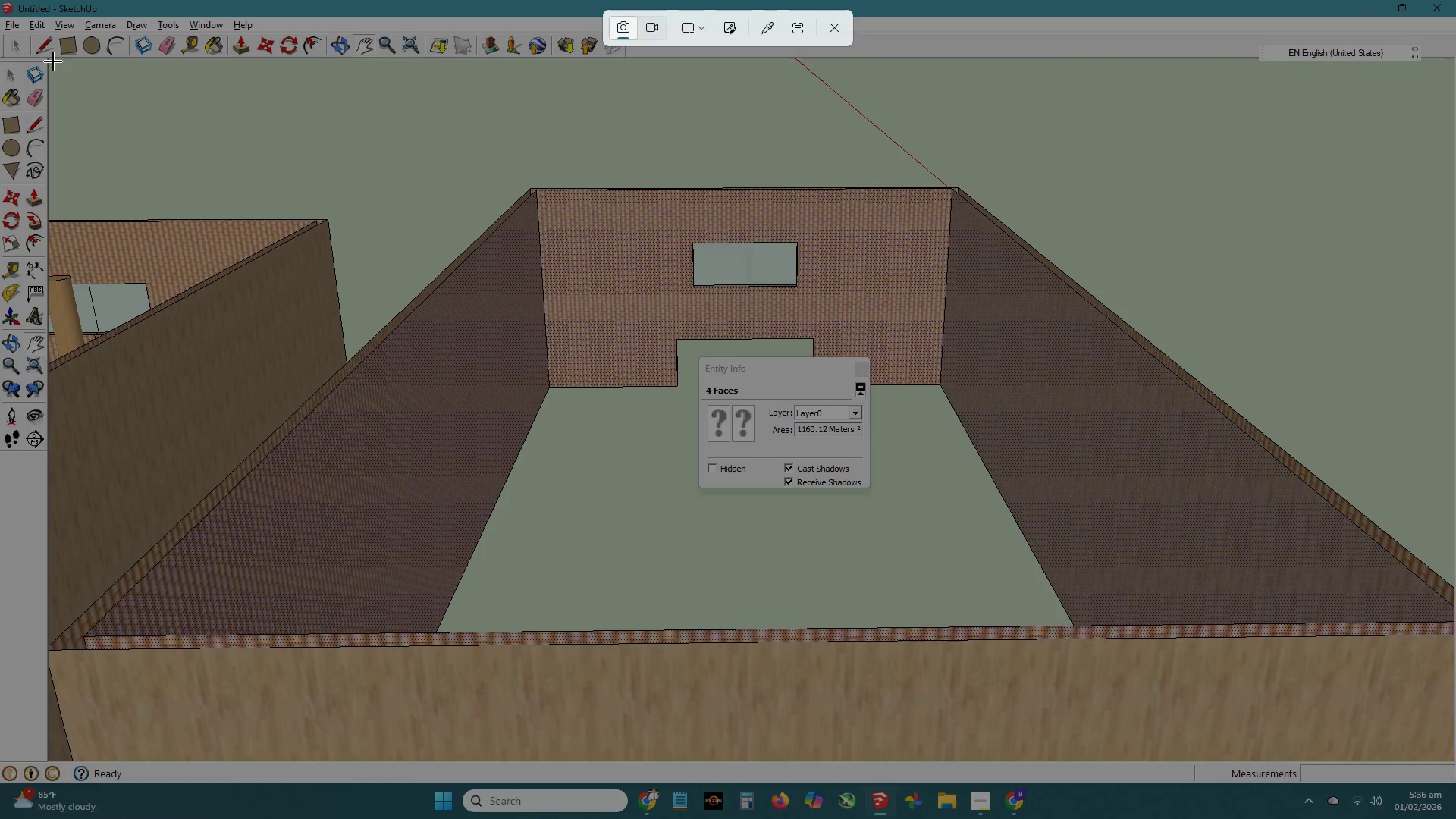 
left_click_drag(start_coordinate=[53, 61], to_coordinate=[1447, 758])
 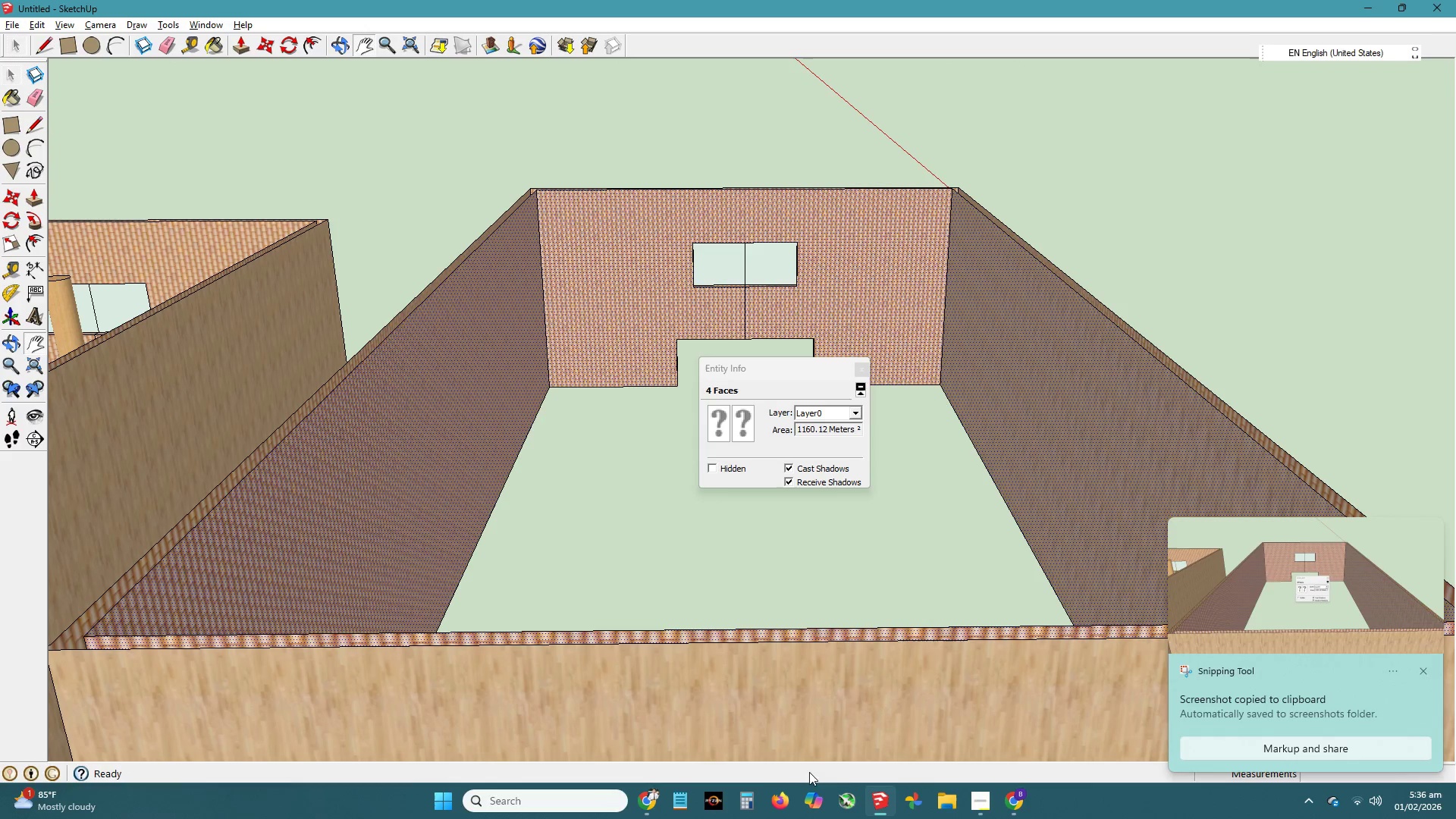 
left_click([652, 799])
 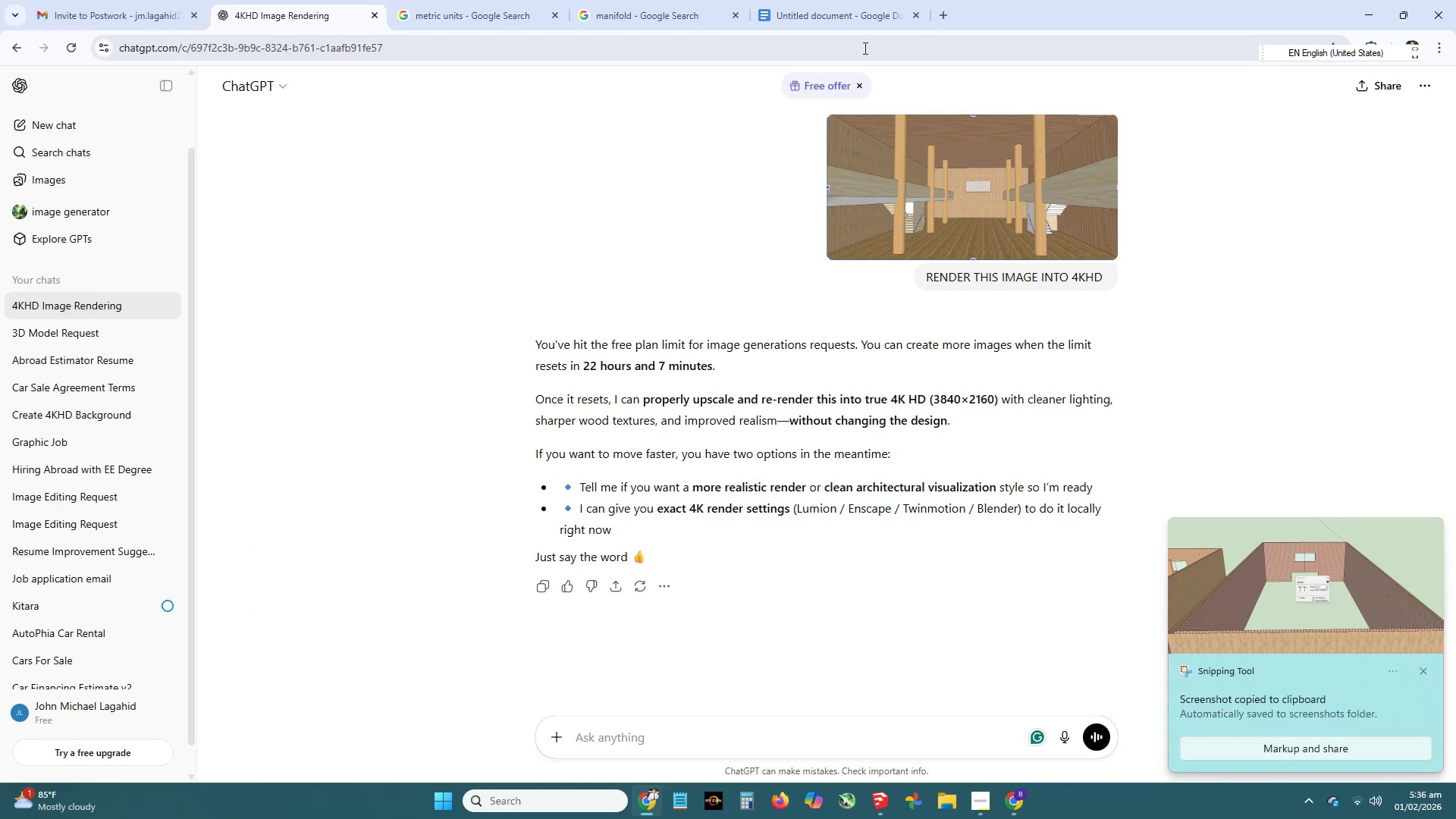 
left_click([852, 0])
 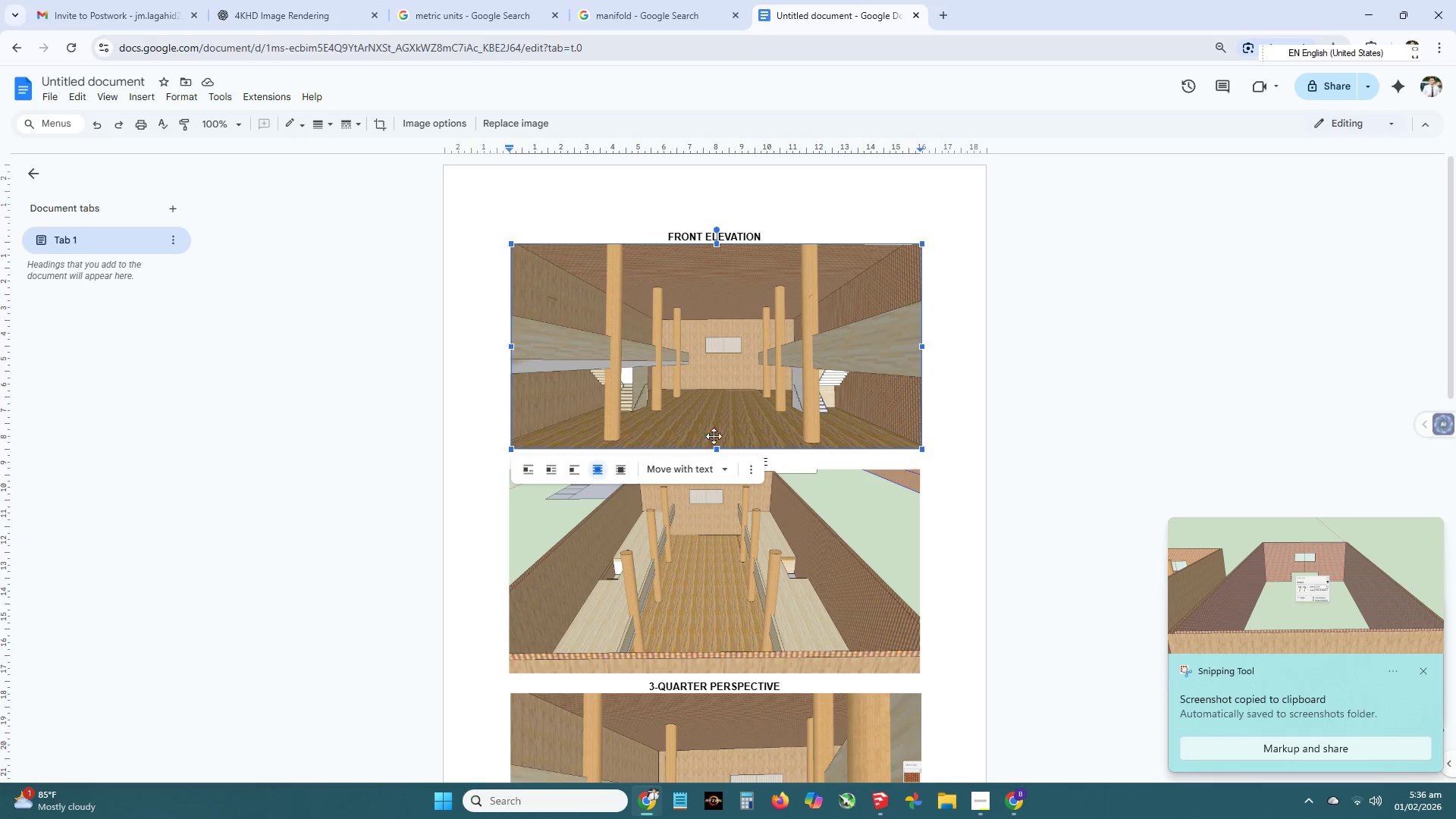 
scroll: coordinate [726, 504], scroll_direction: down, amount: 8.0
 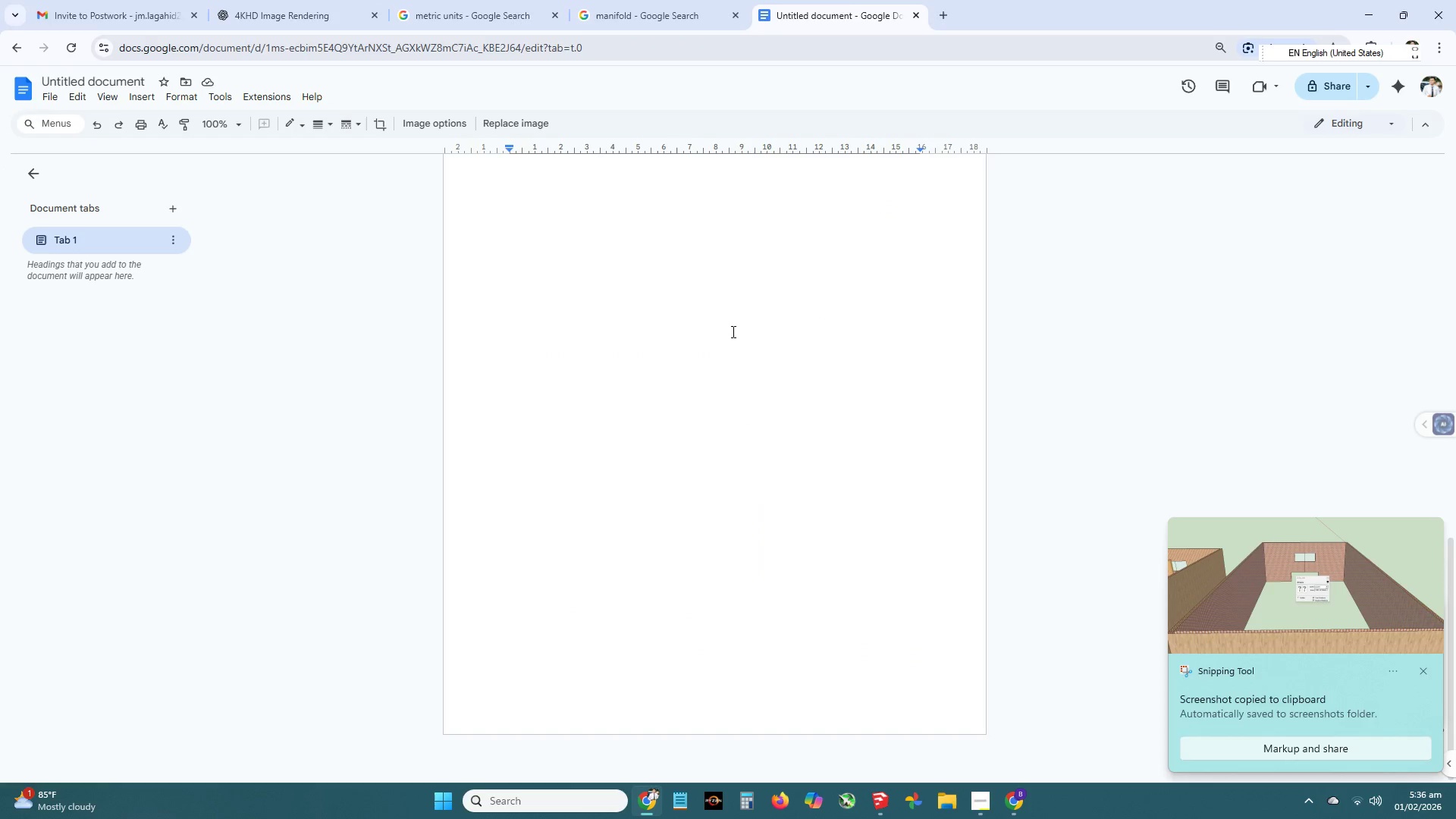 
left_click([792, 374])
 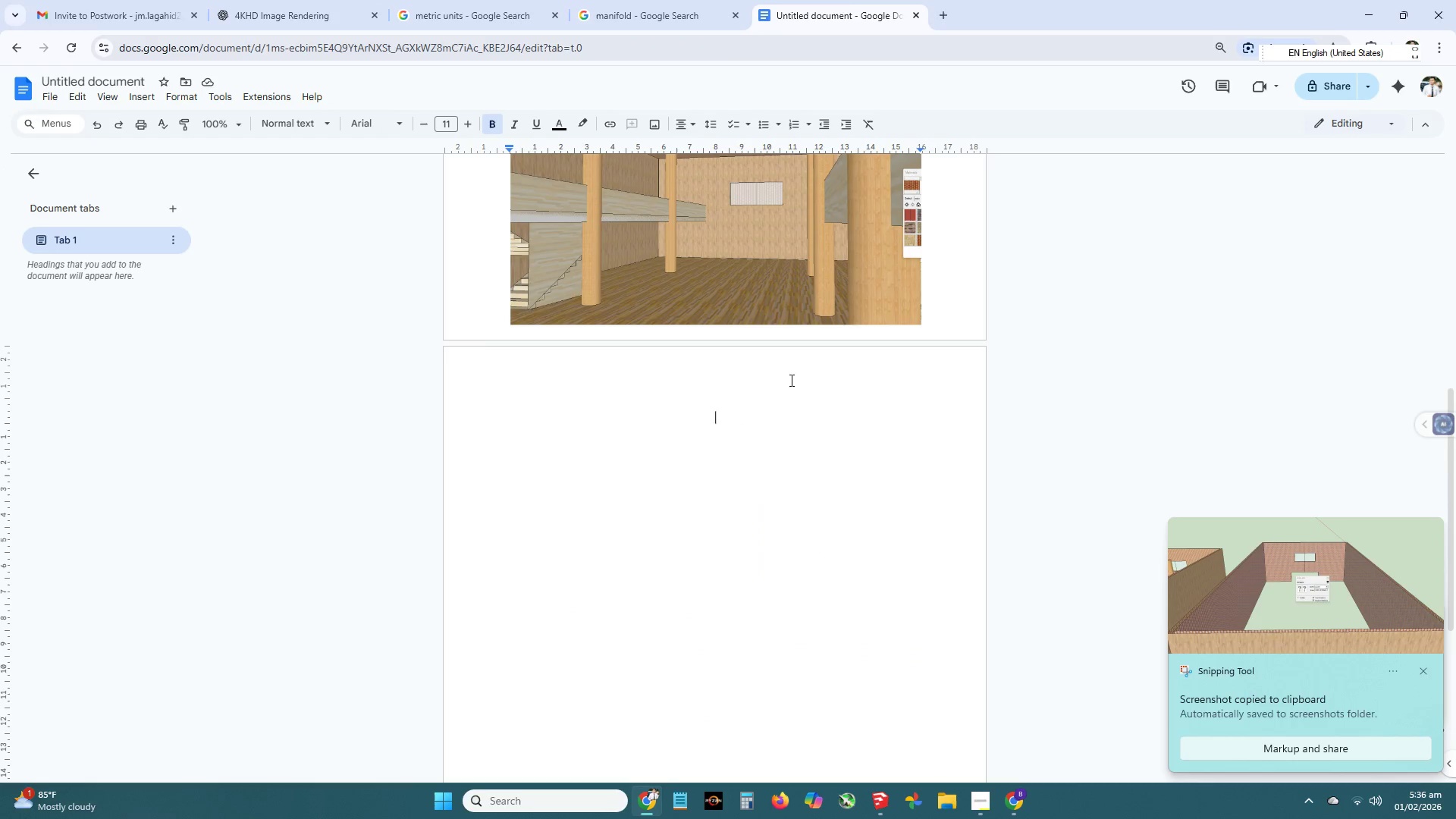 
scroll: coordinate [753, 348], scroll_direction: up, amount: 3.0
 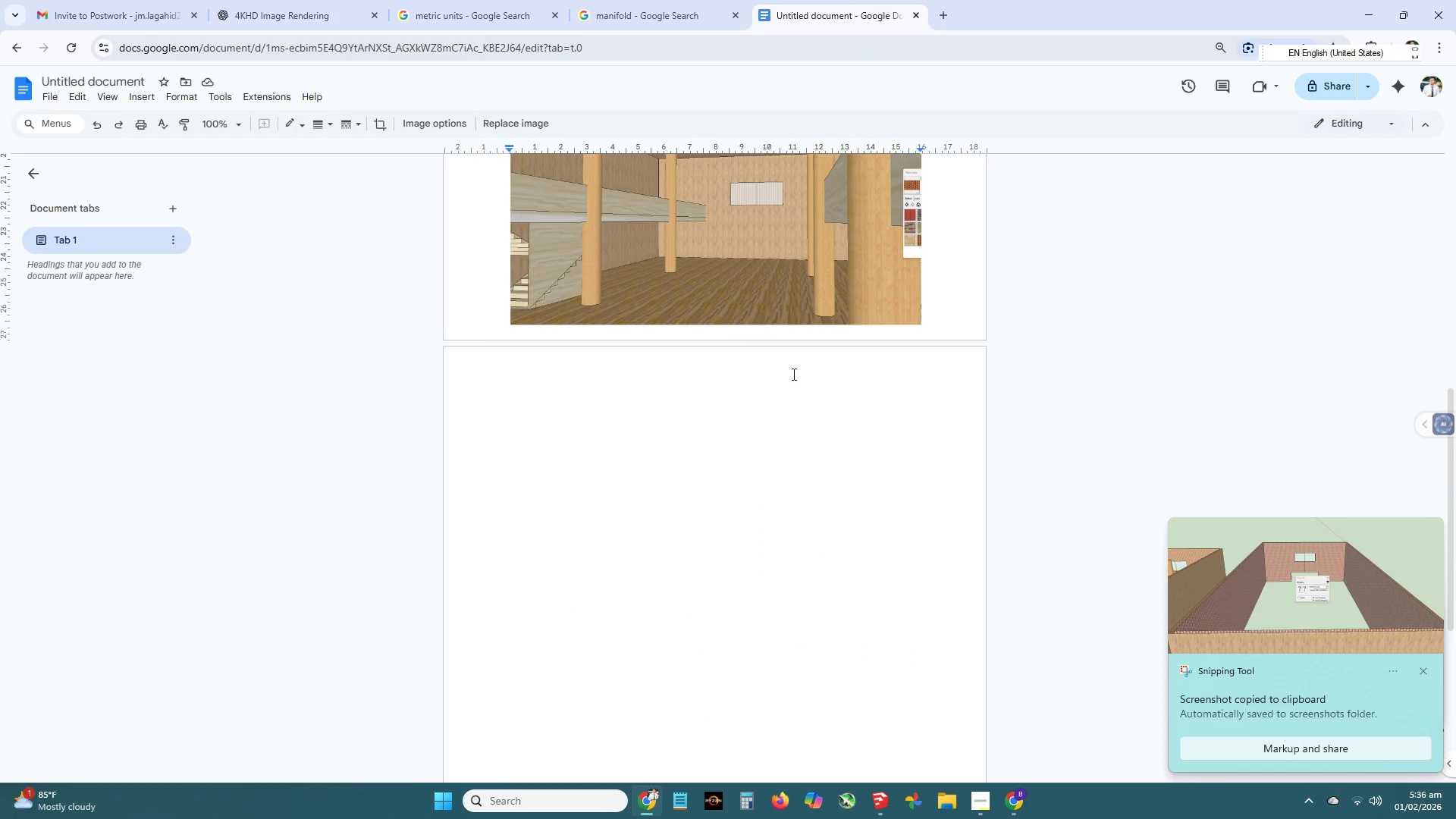 
key(Control+V)
 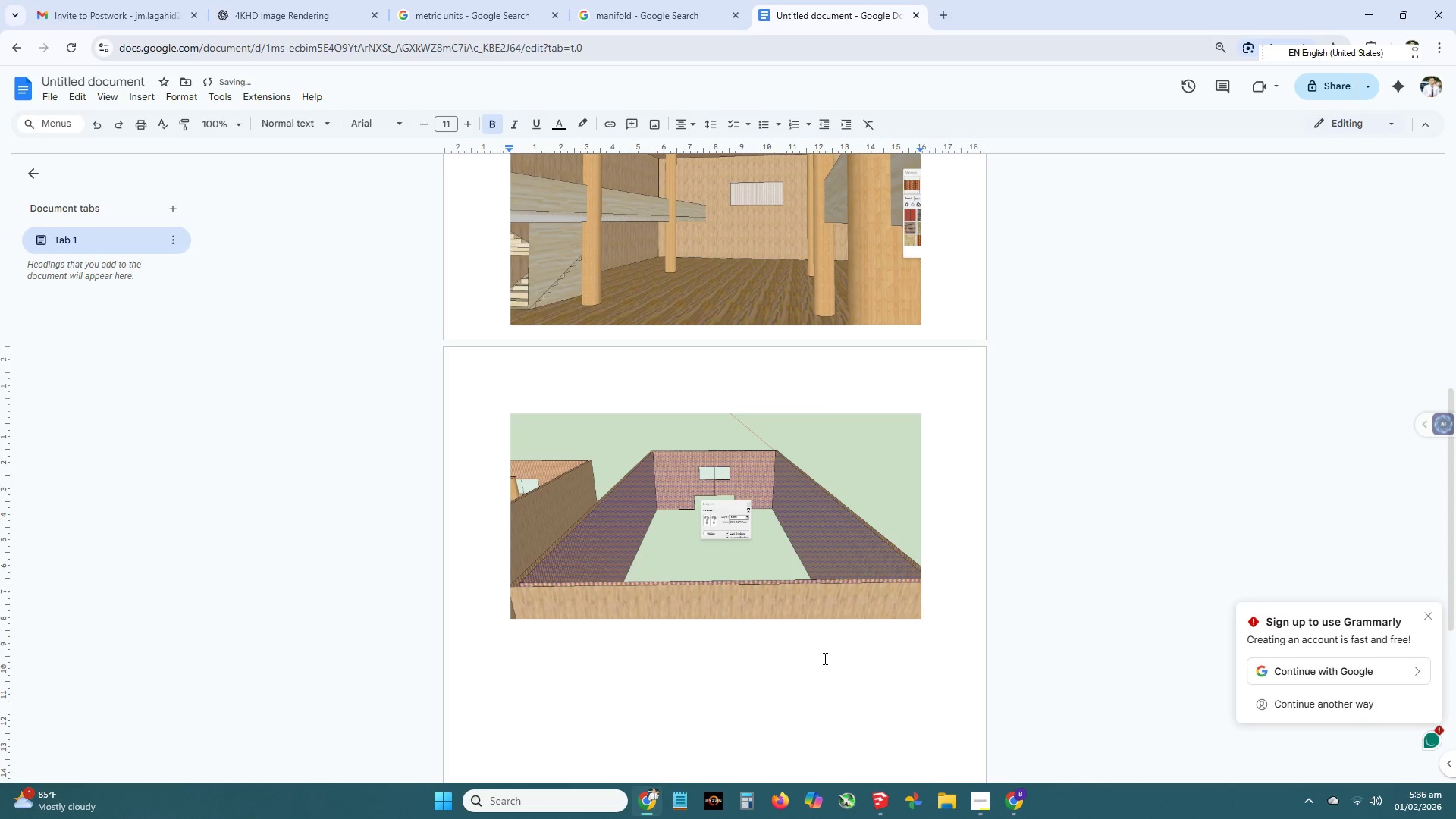 
left_click([979, 801])